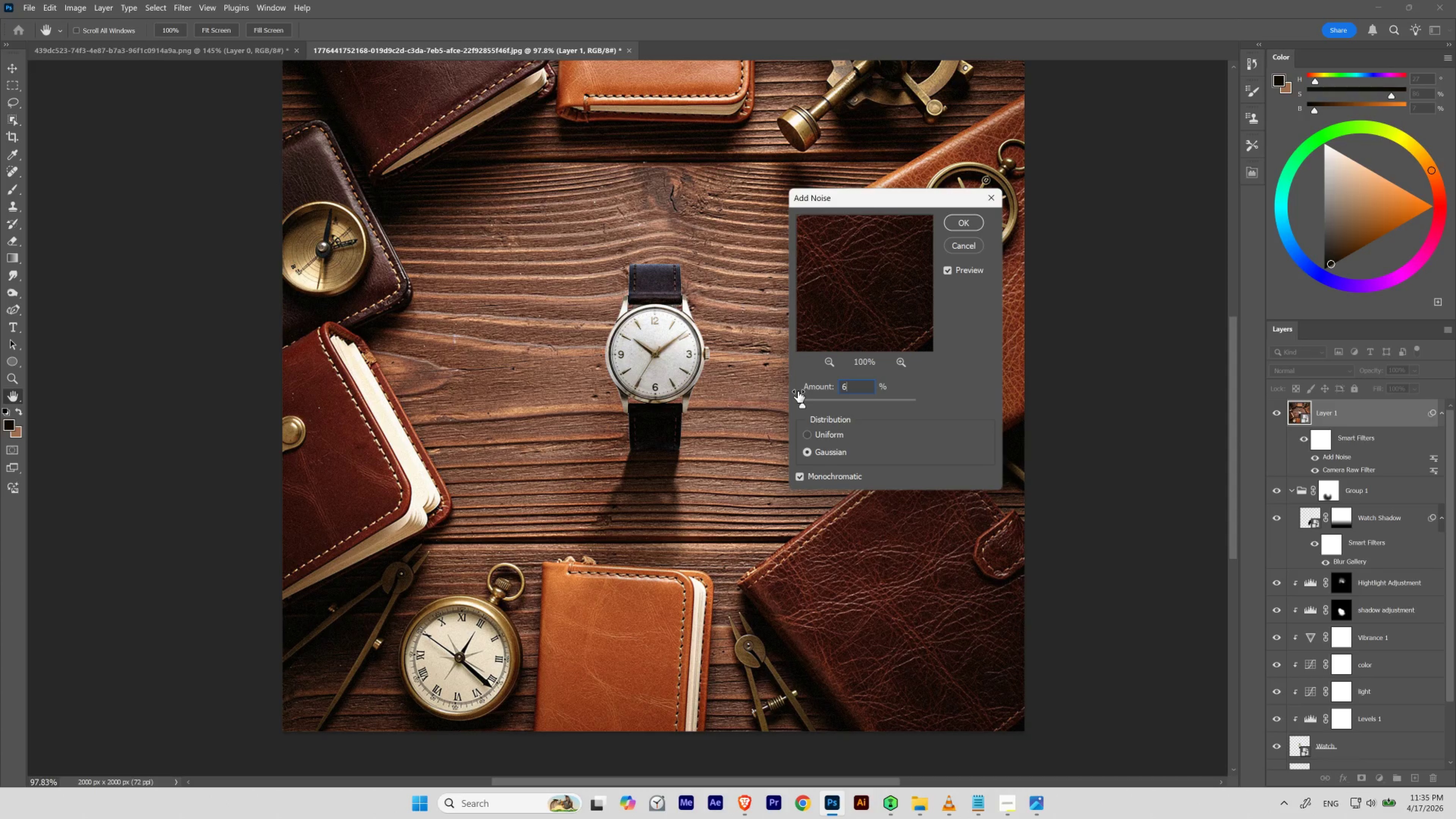 
key(Tab)
 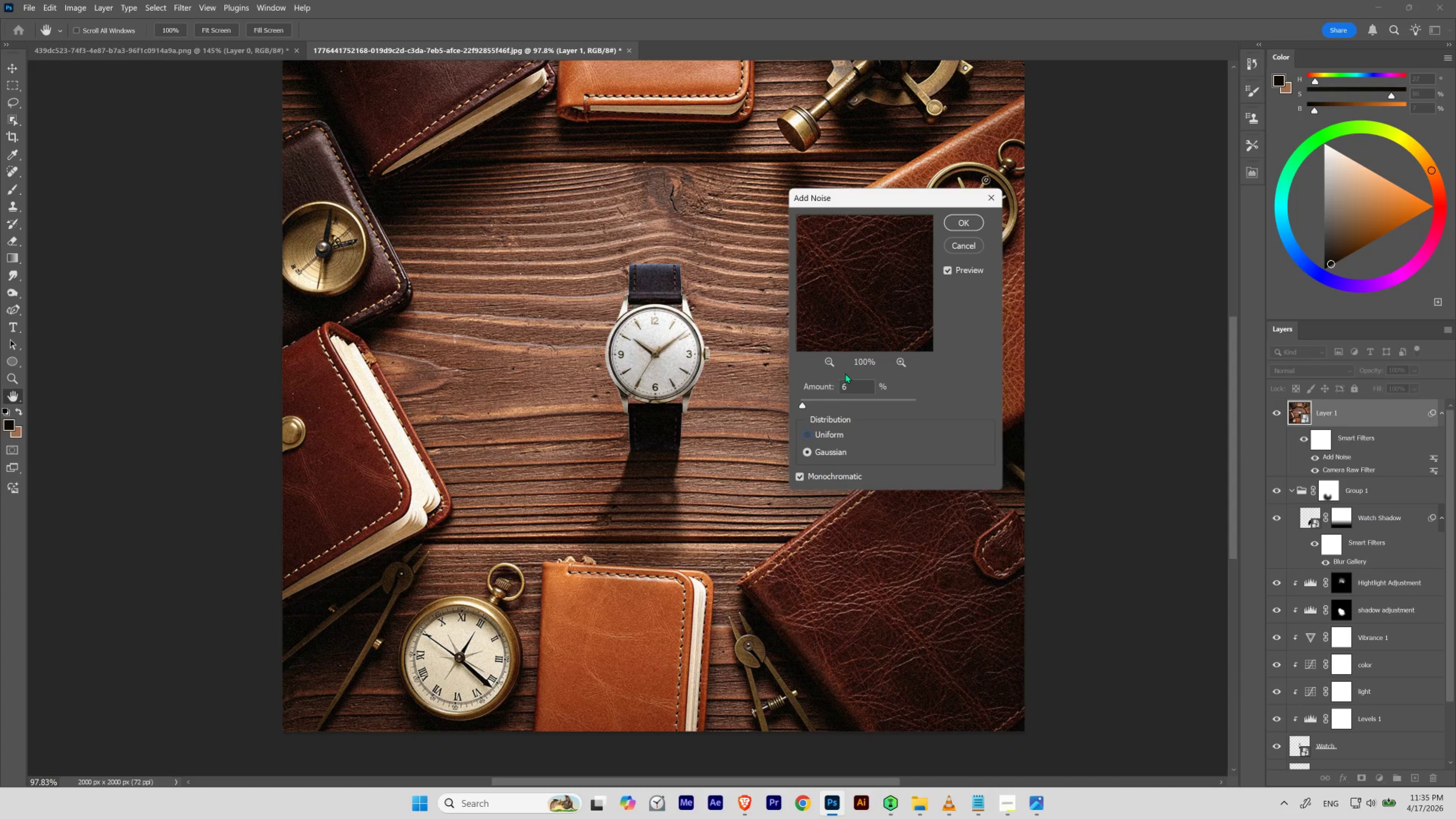 
left_click_drag(start_coordinate=[847, 385], to_coordinate=[811, 385])
 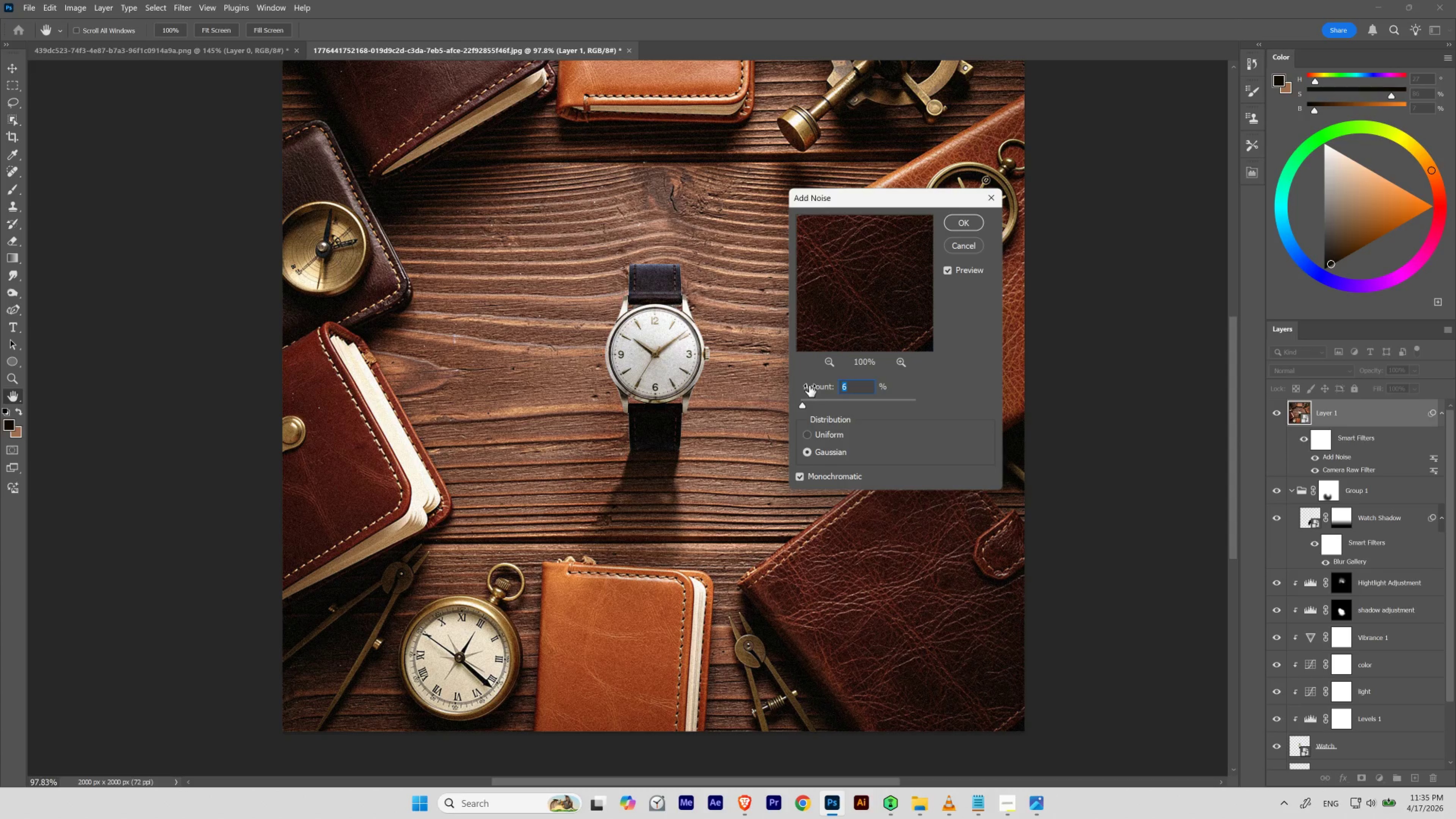 
key(Numpad4)
 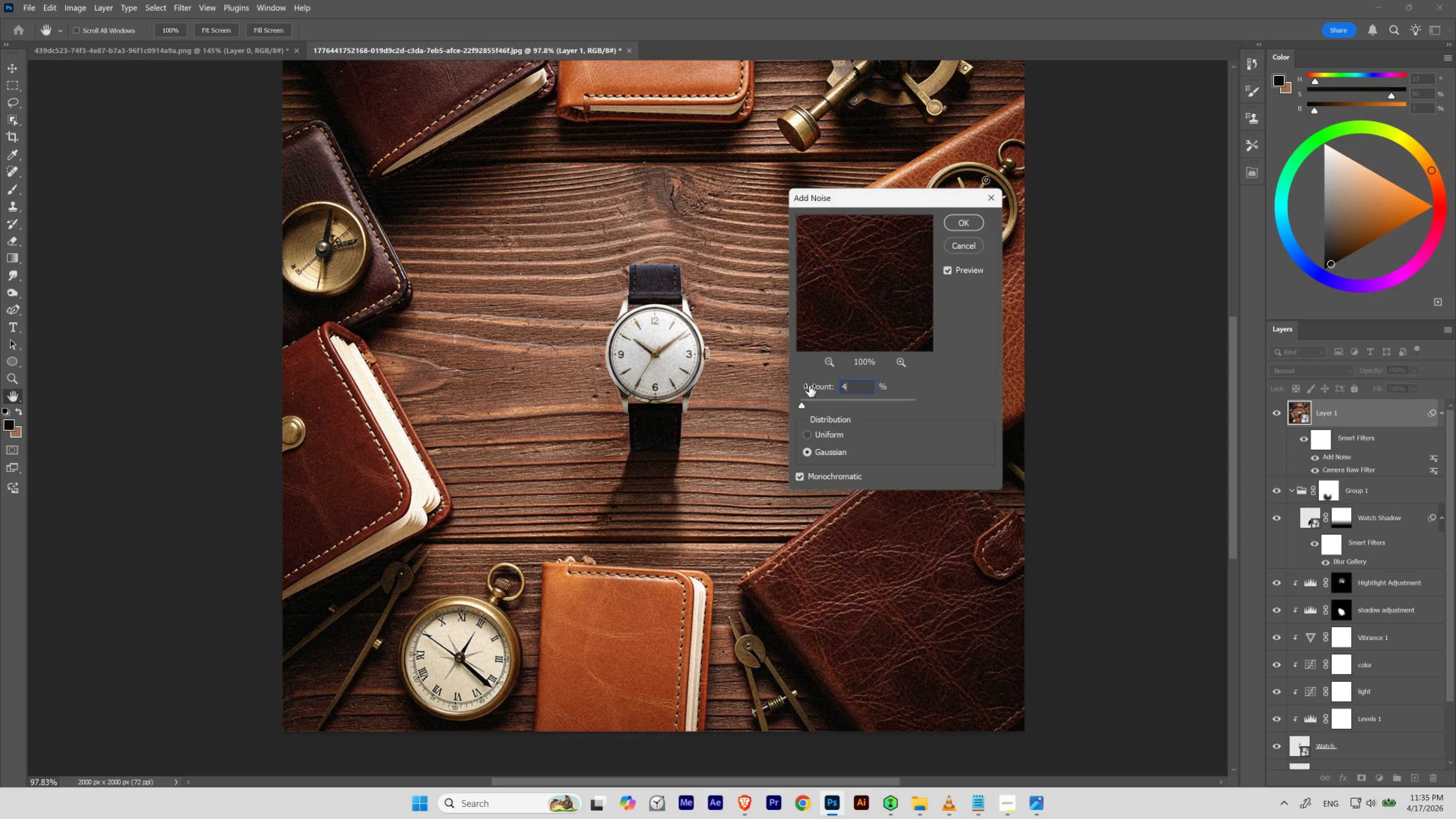 
key(Tab)
 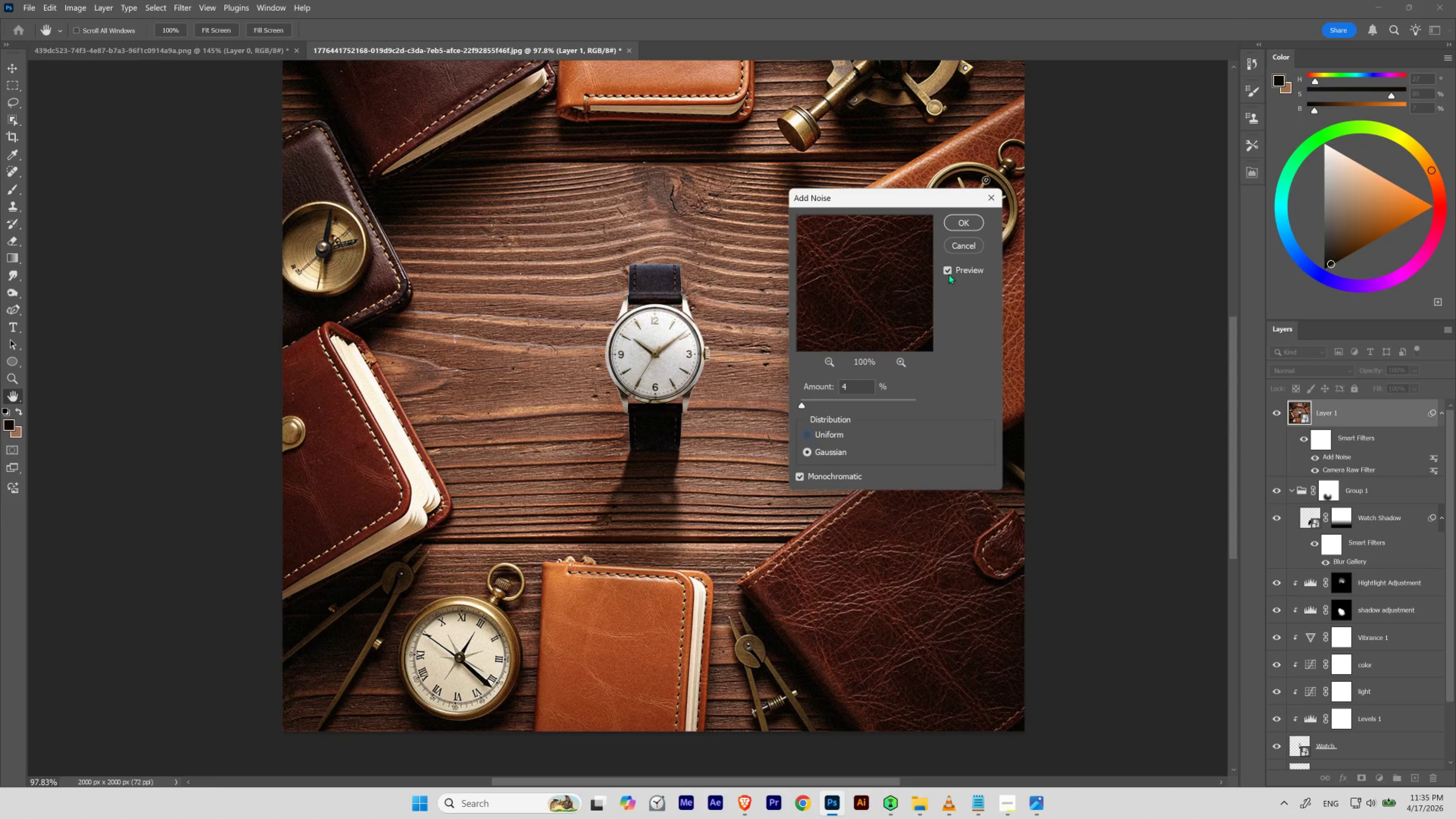 
wait(5.19)
 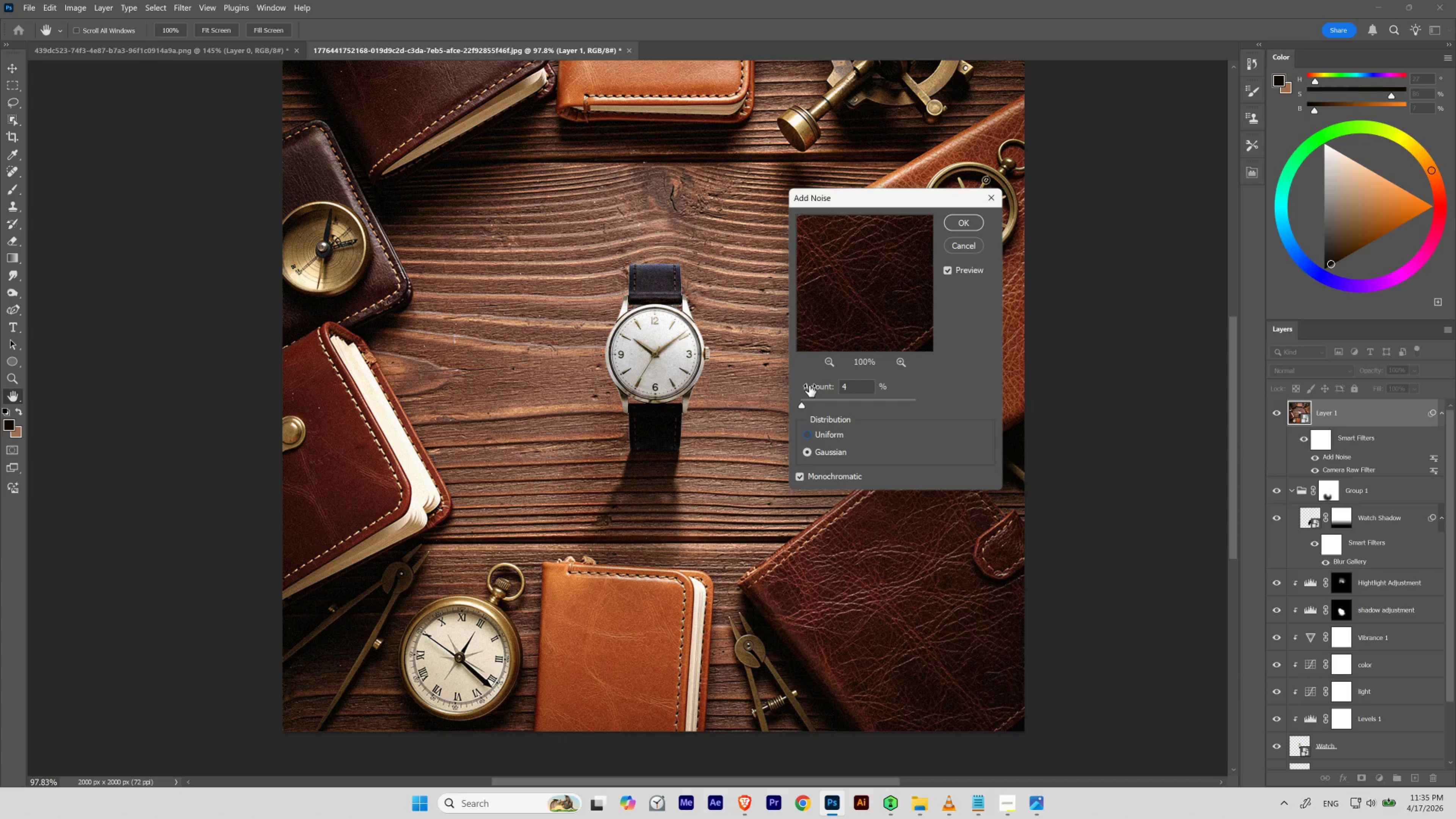 
left_click([948, 271])
 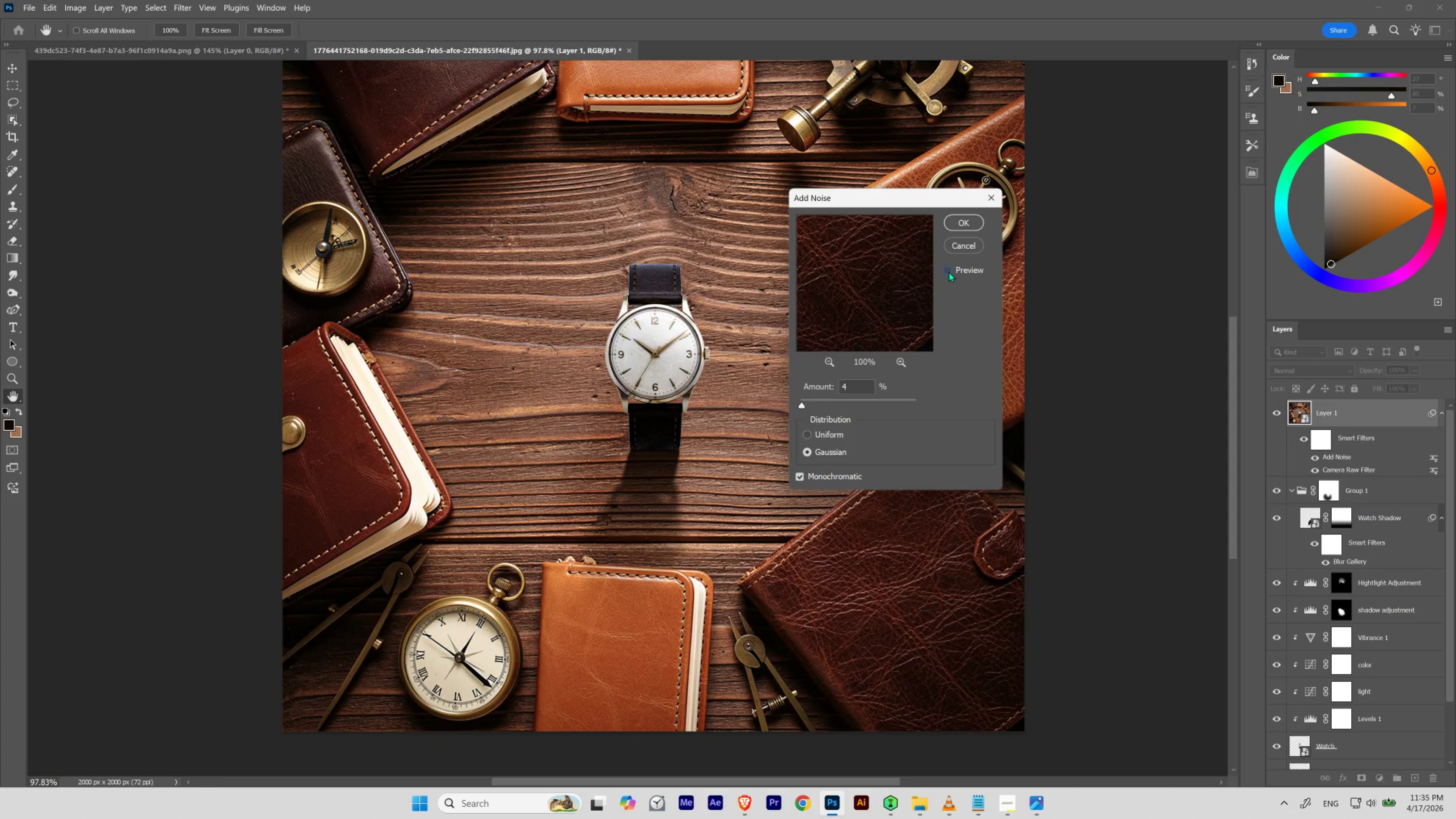 
left_click([948, 271])
 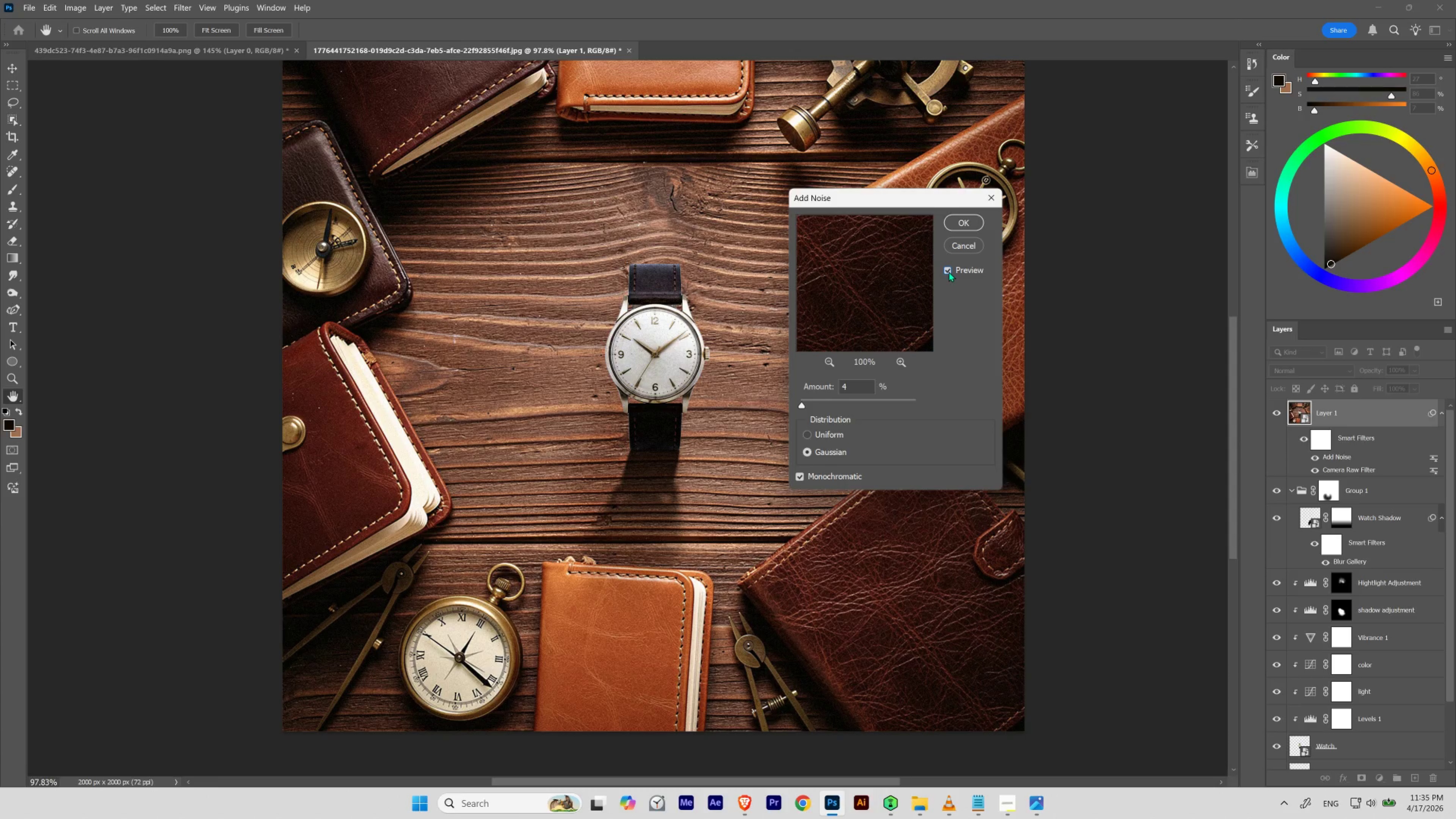 
left_click([948, 271])
 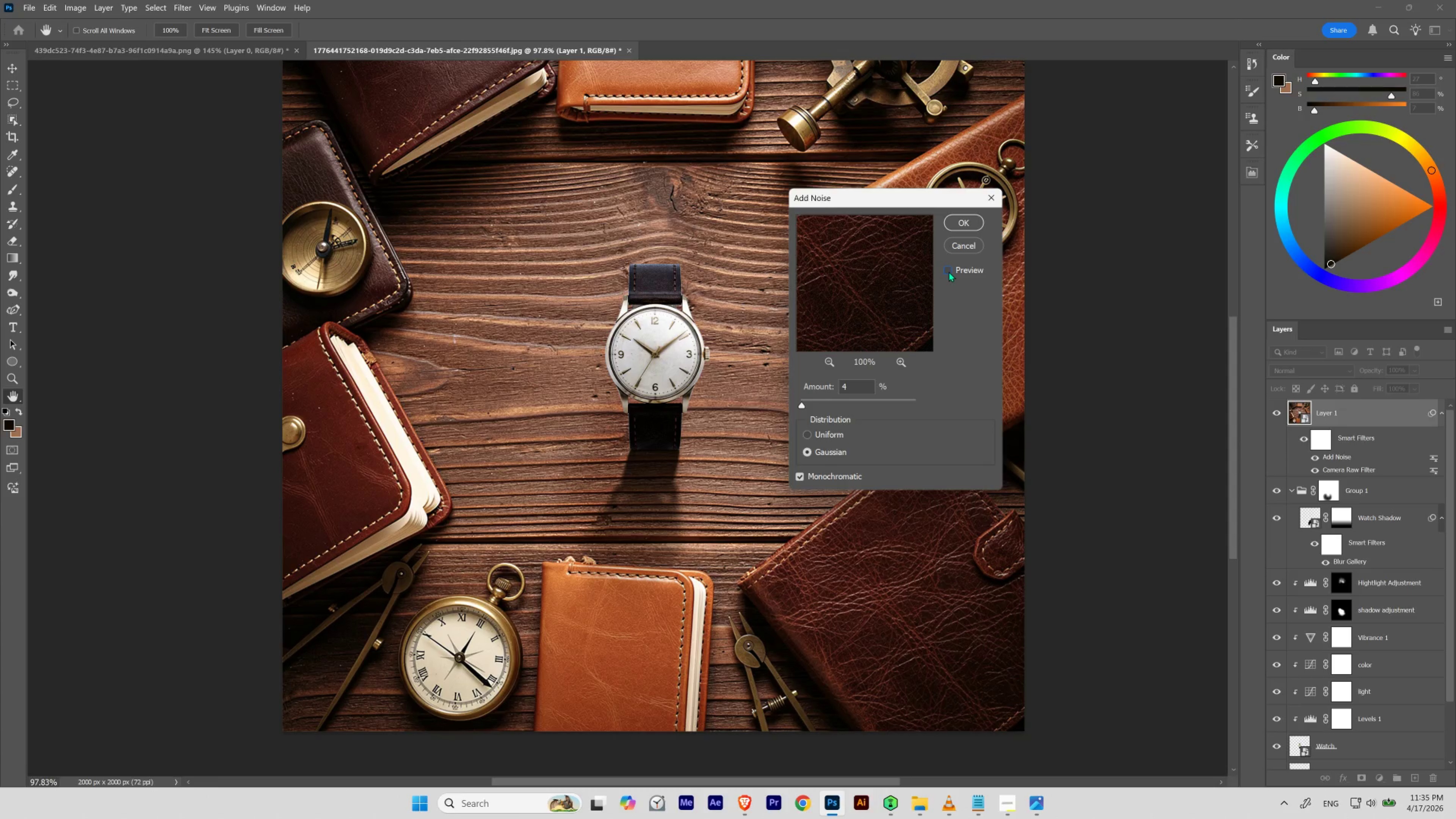 
left_click([948, 271])
 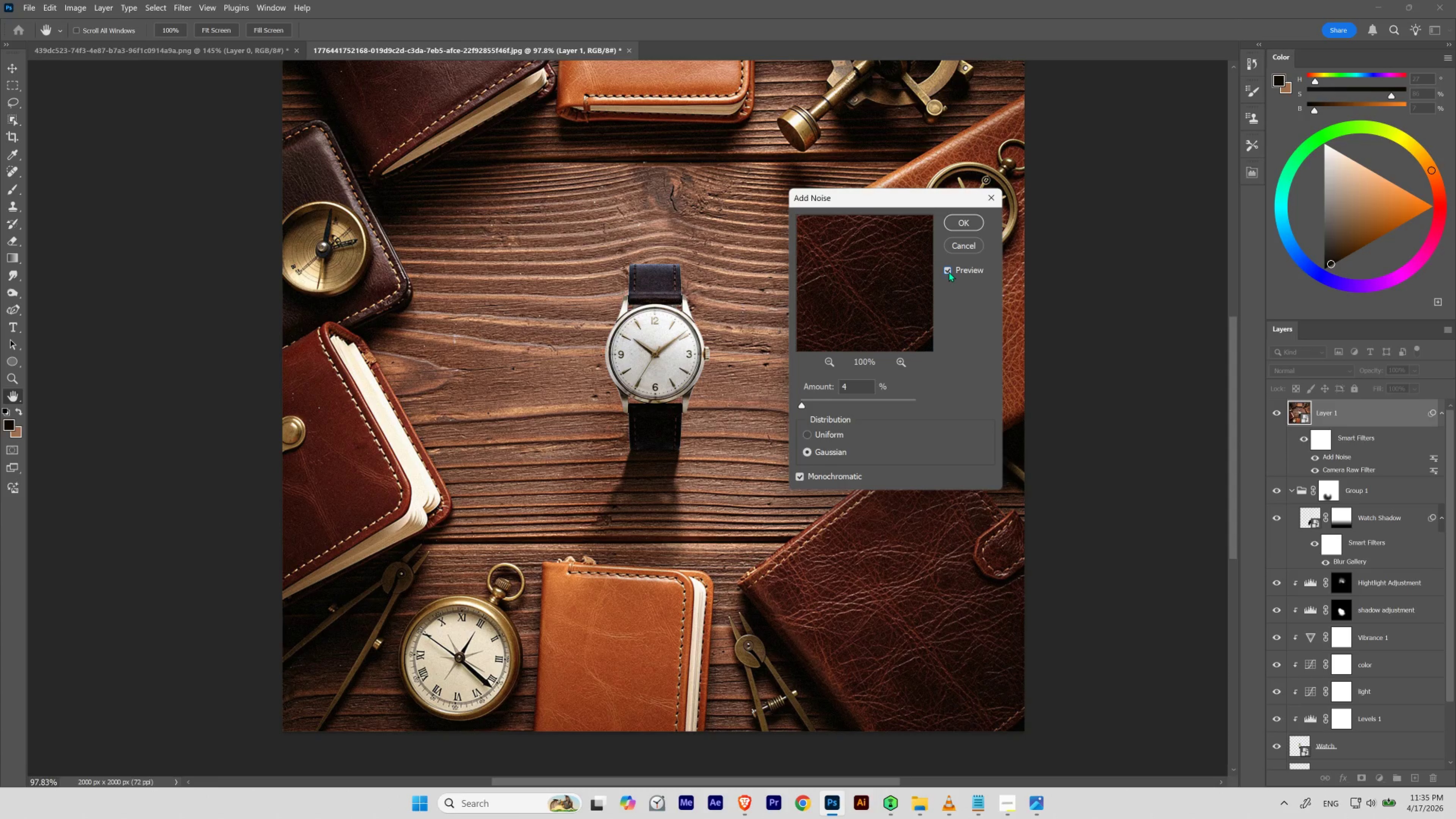 
left_click([948, 271])
 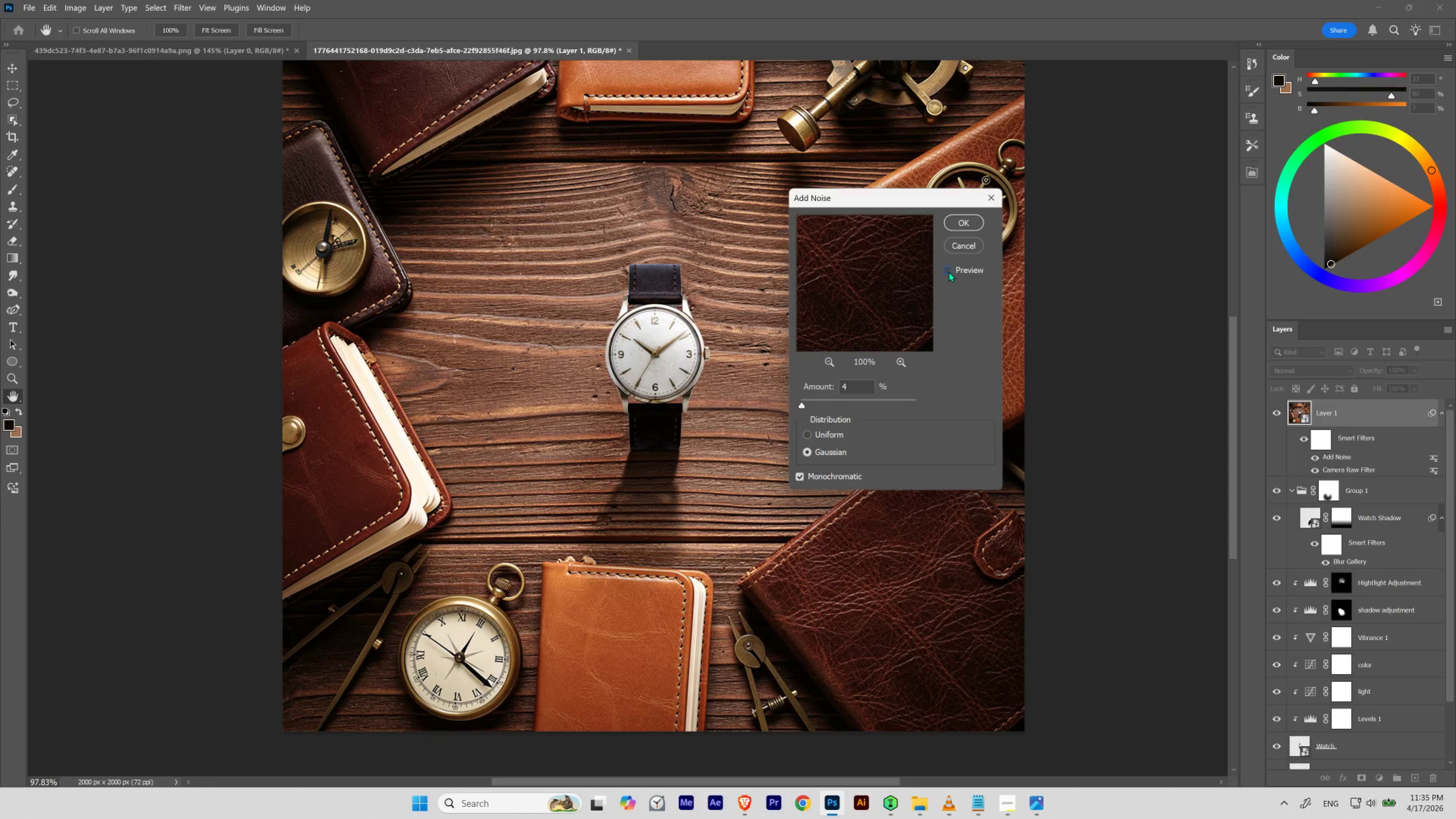 
left_click([948, 271])
 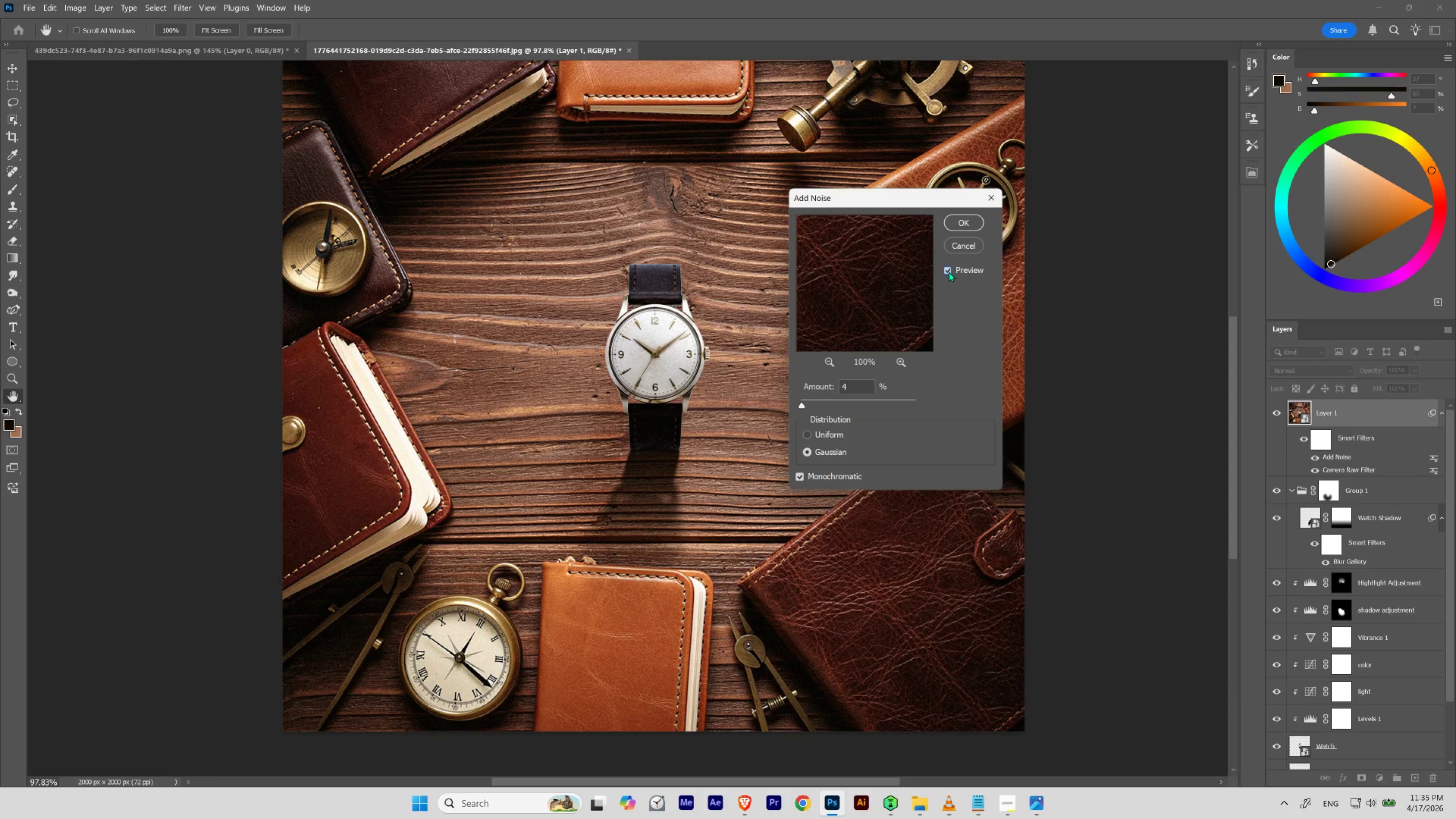 
left_click([948, 271])
 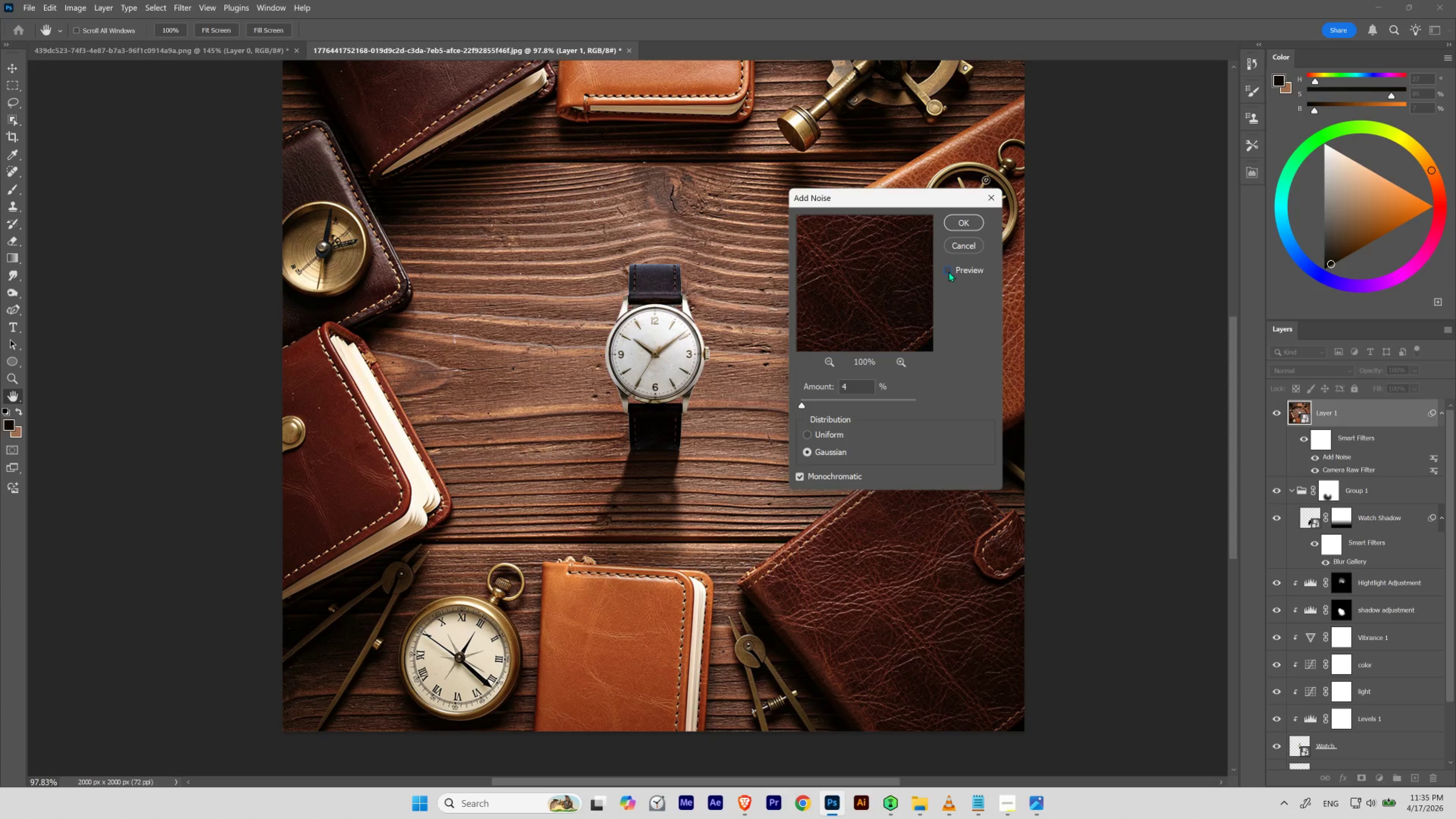 
left_click([948, 271])
 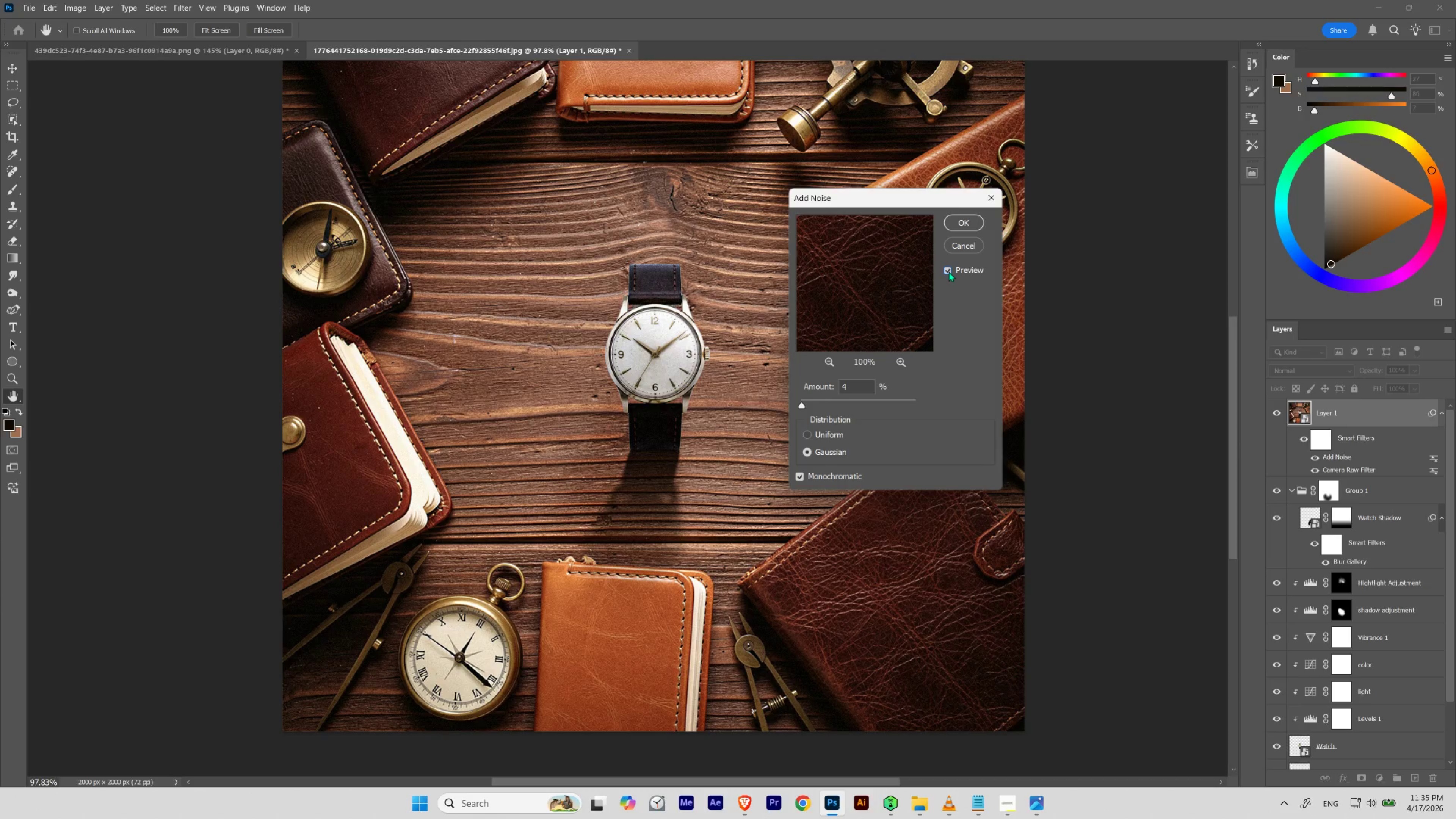 
left_click([948, 271])
 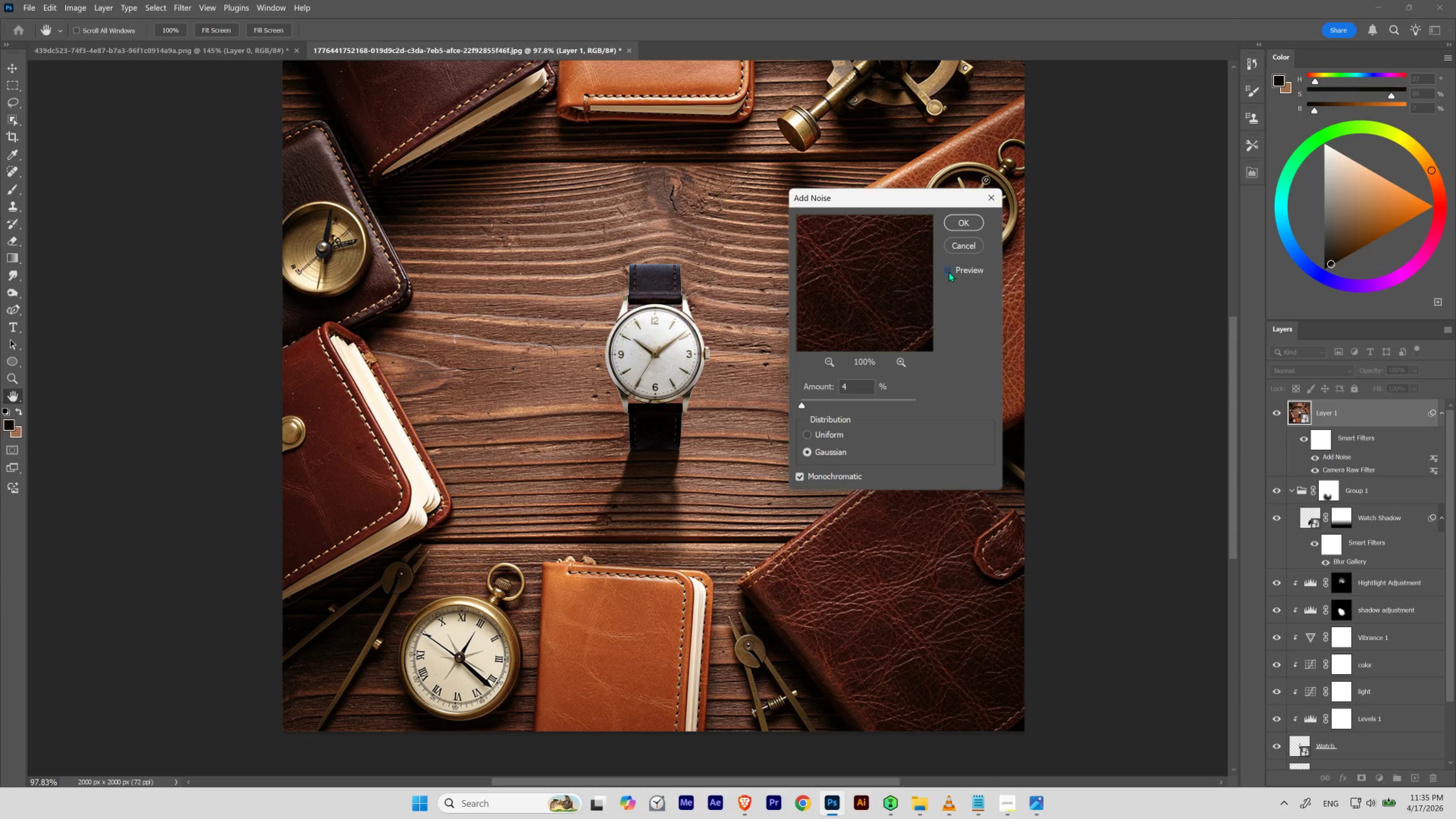 
left_click([948, 271])
 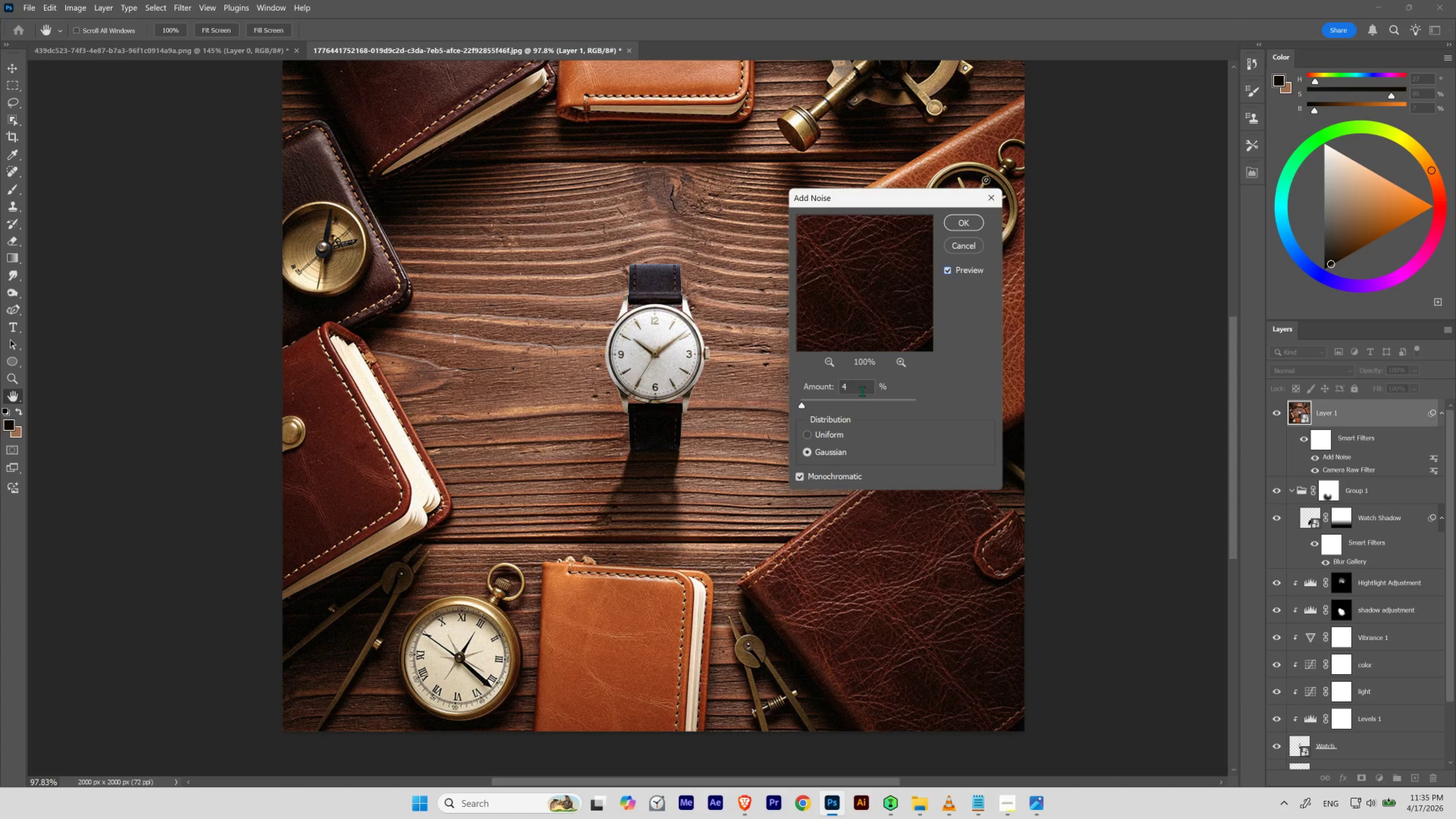 
left_click_drag(start_coordinate=[851, 387], to_coordinate=[783, 386])
 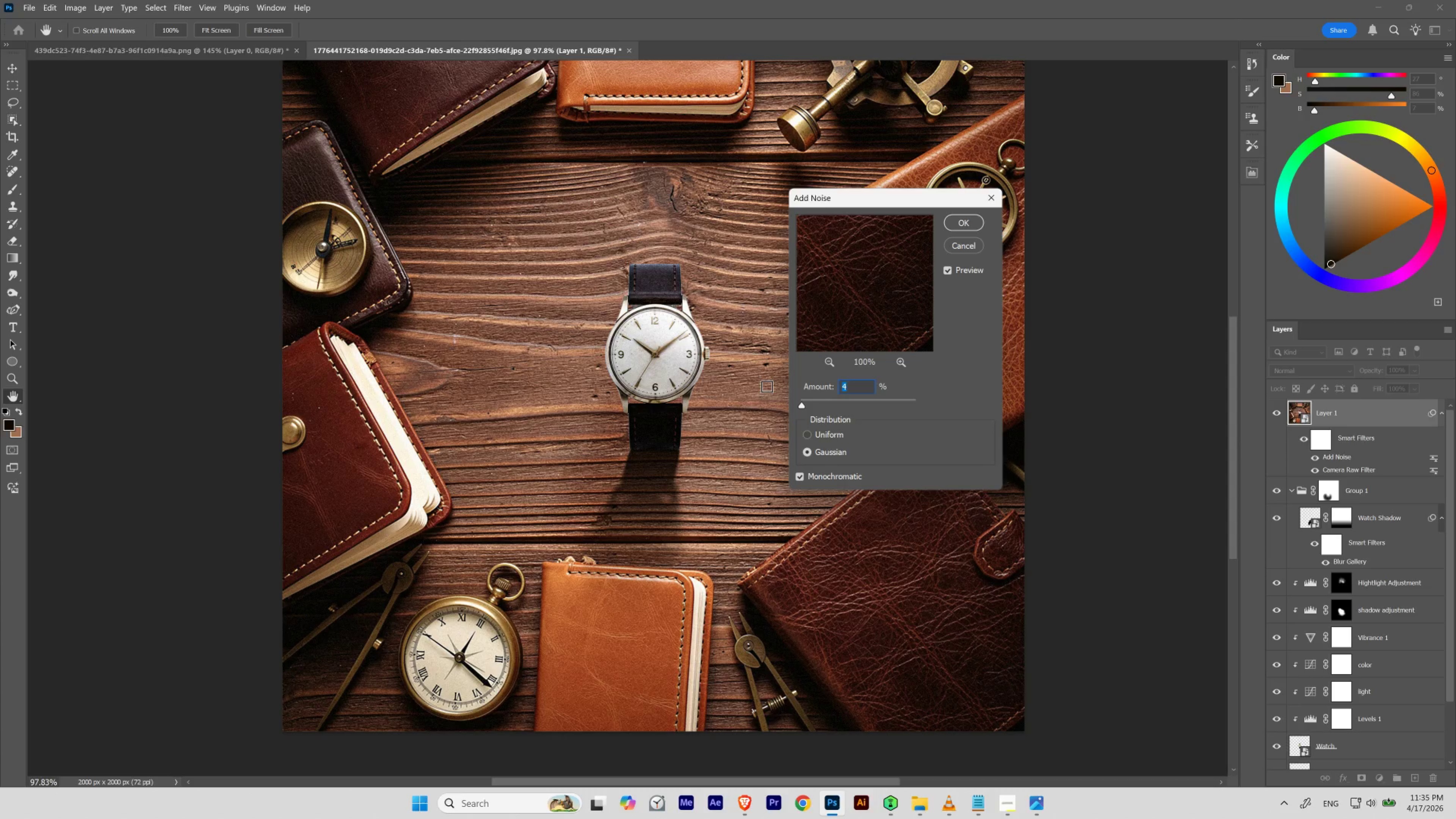 
key(Numpad5)
 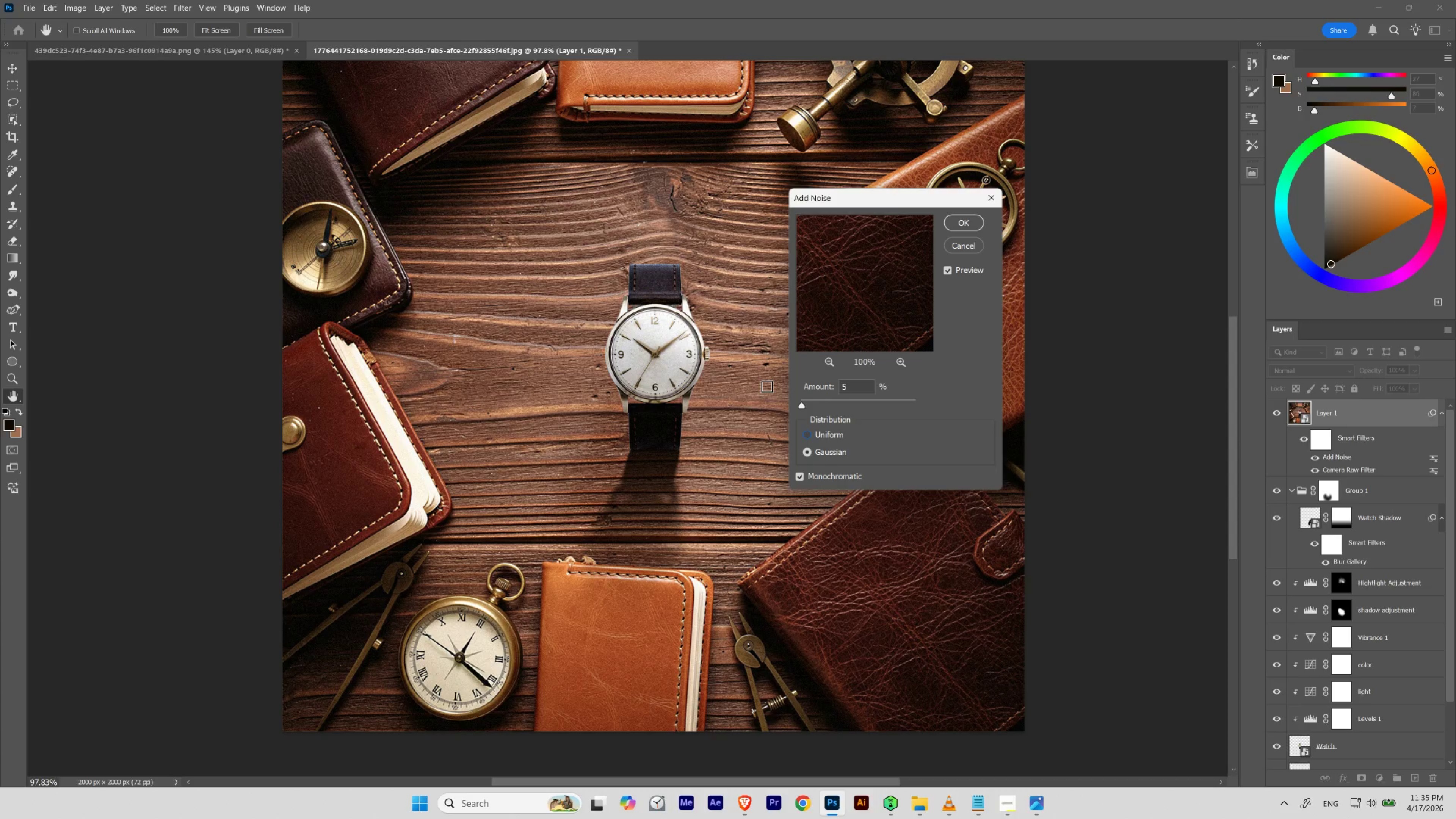 
key(Tab)
 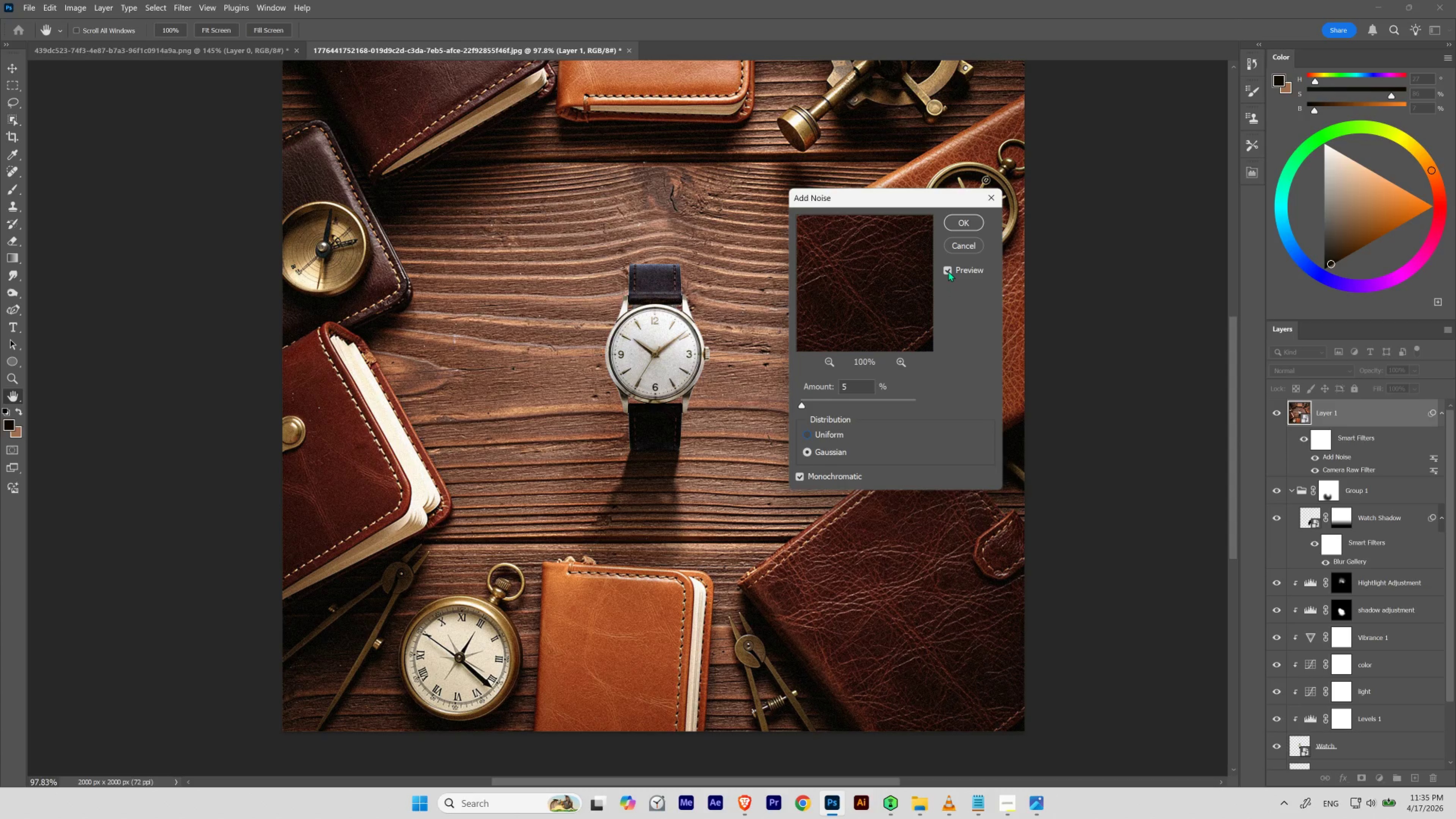 
left_click([948, 271])
 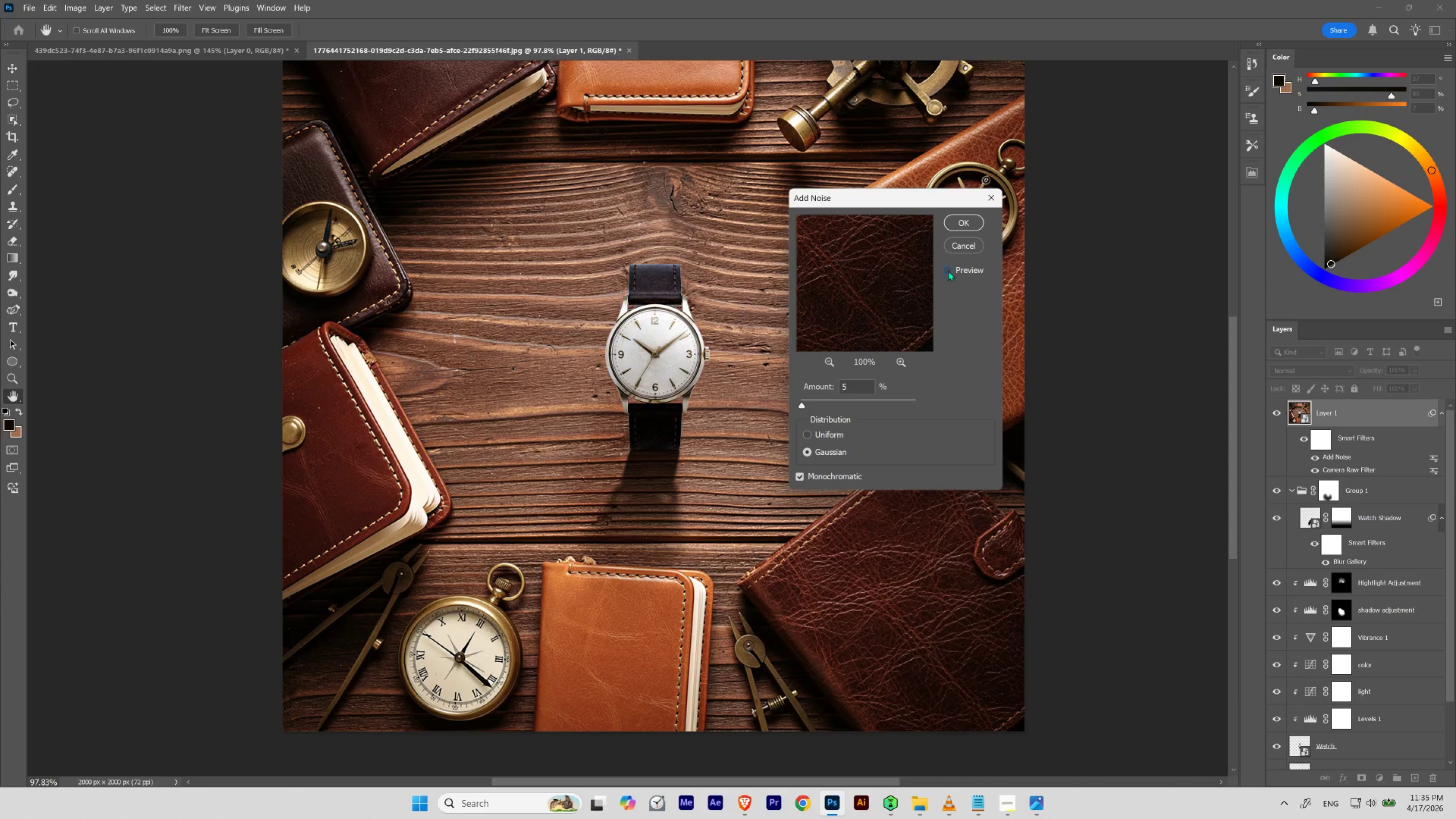 
left_click([948, 271])
 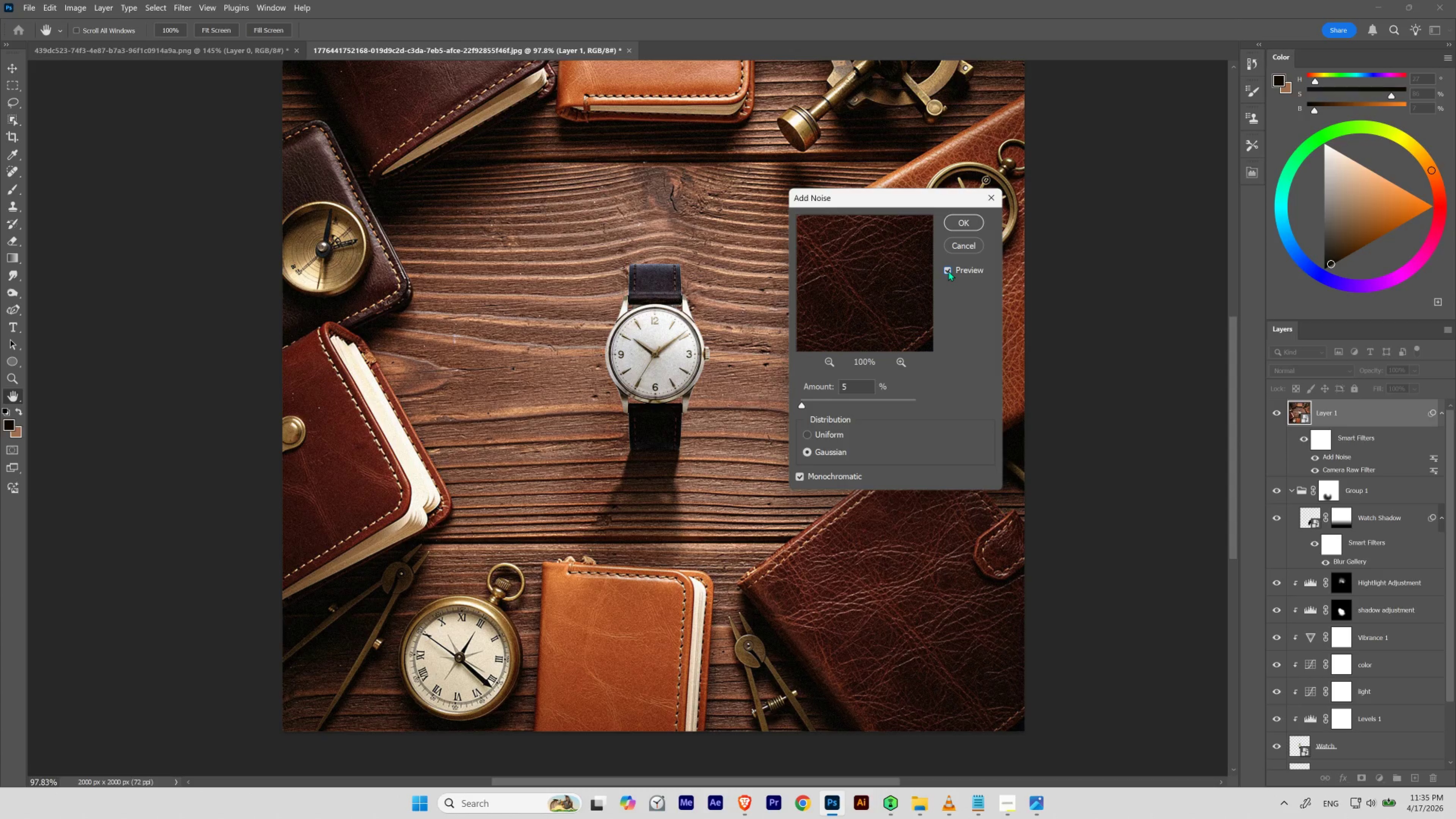 
left_click([948, 271])
 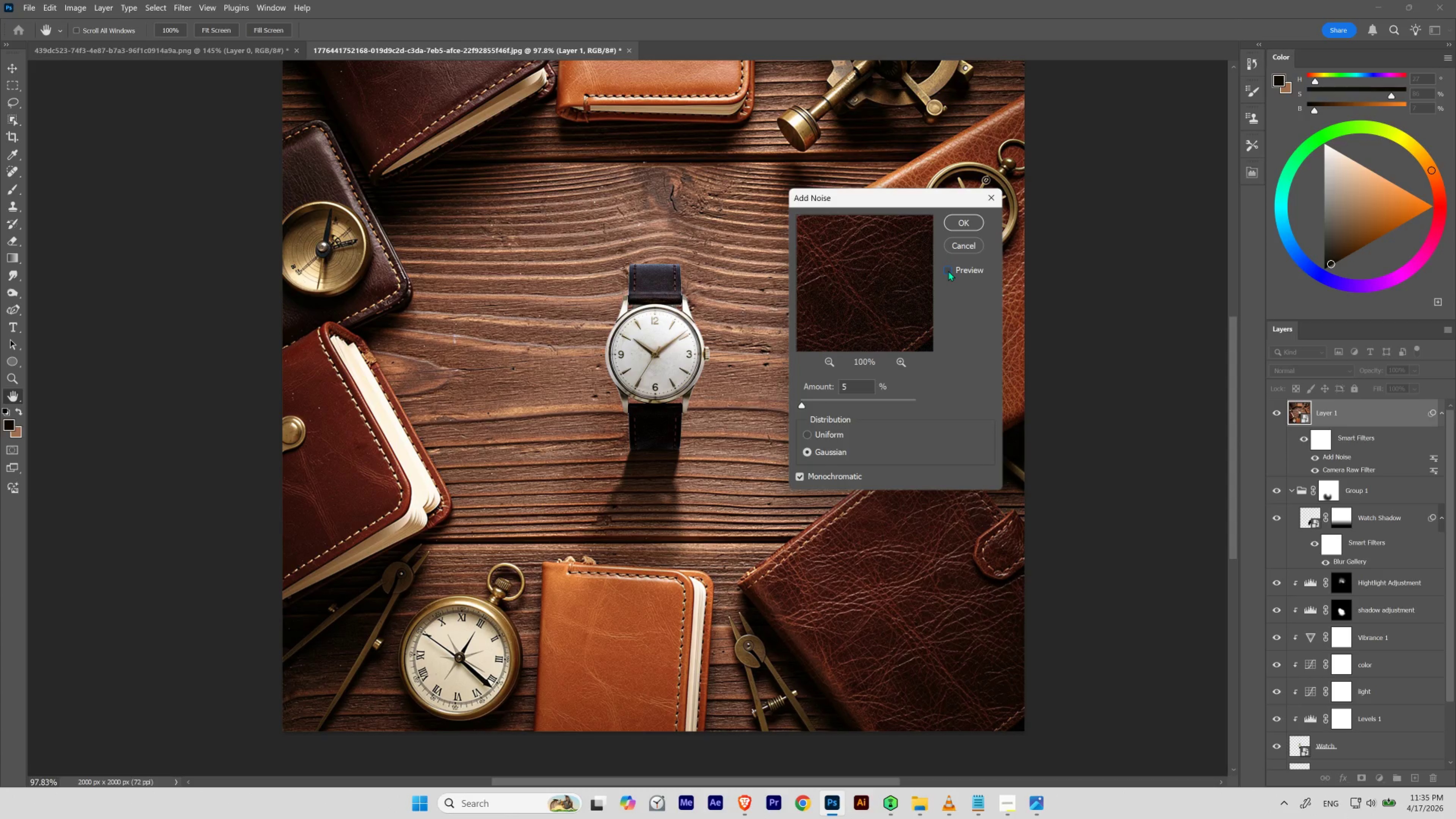 
left_click([948, 271])
 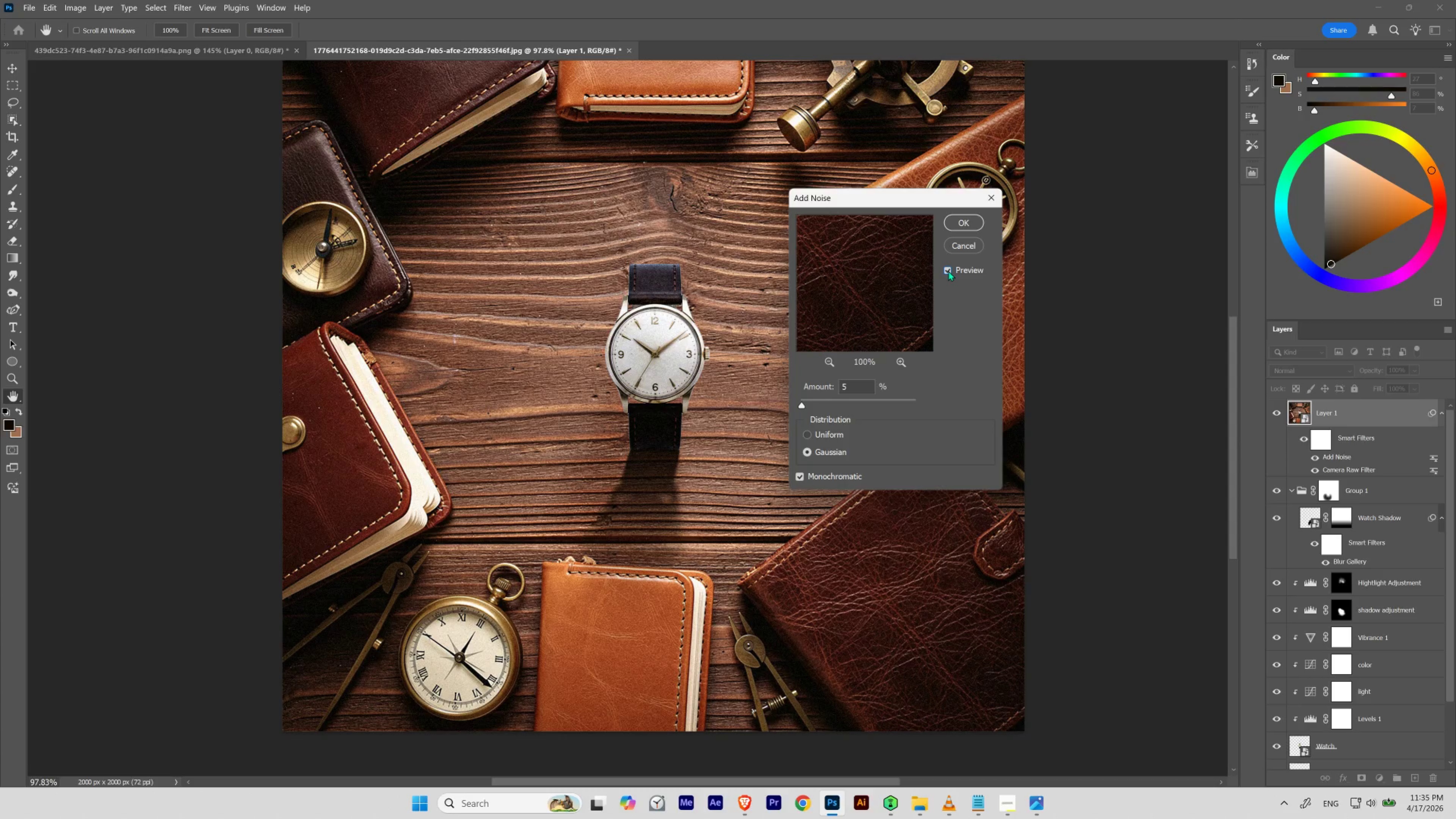 
left_click([948, 271])
 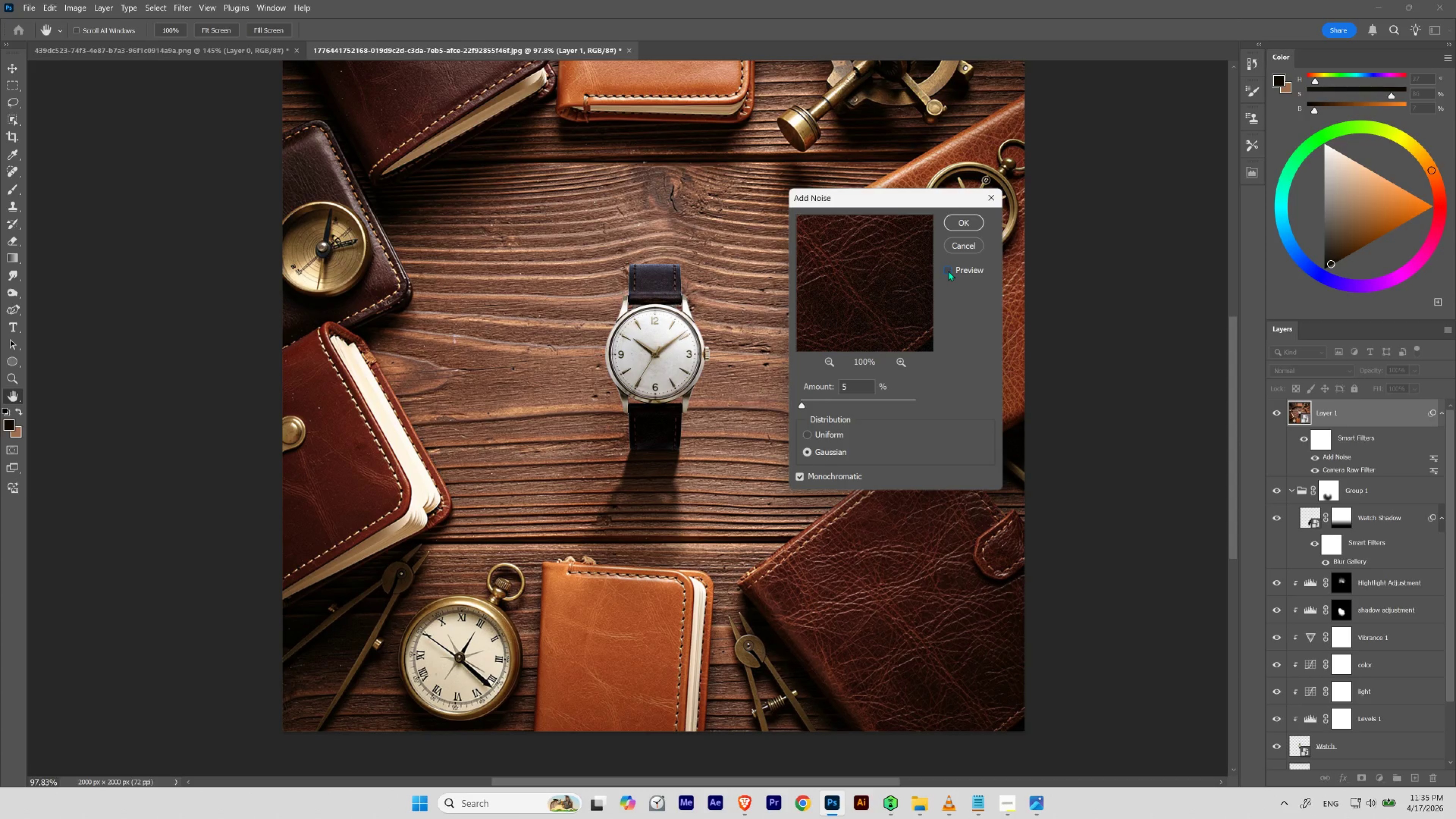 
left_click([948, 271])
 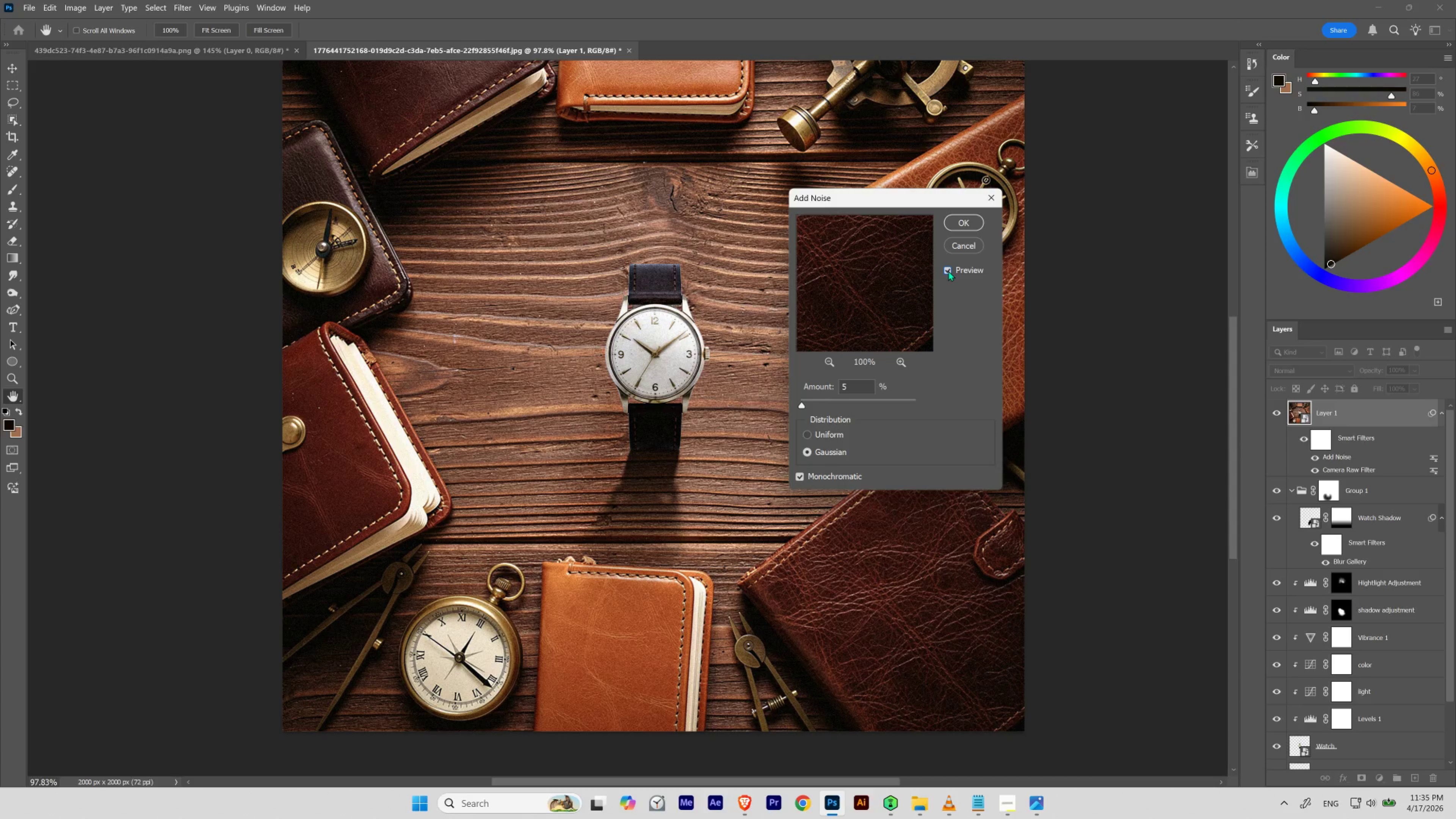 
left_click([948, 271])
 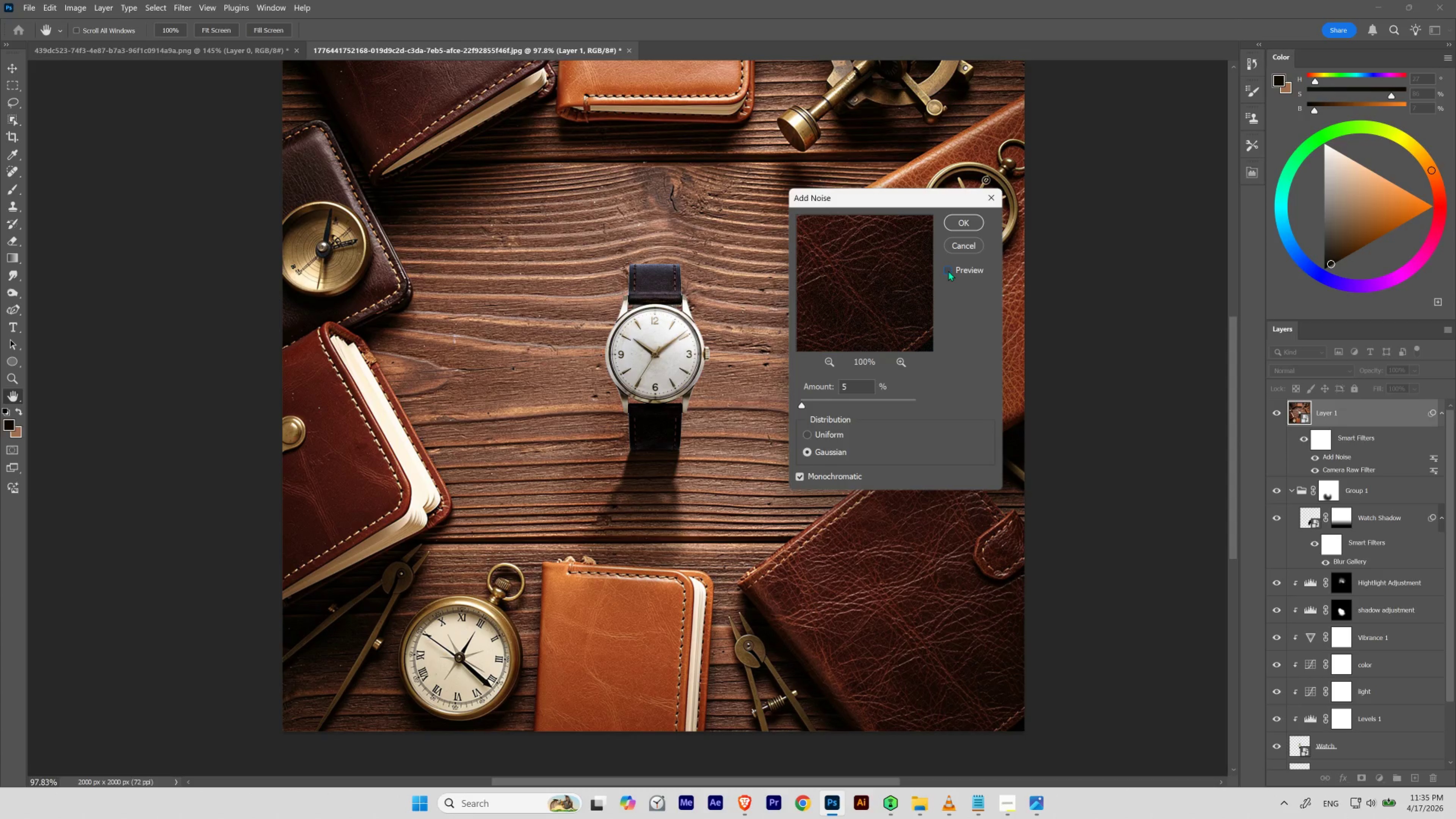 
left_click([948, 271])
 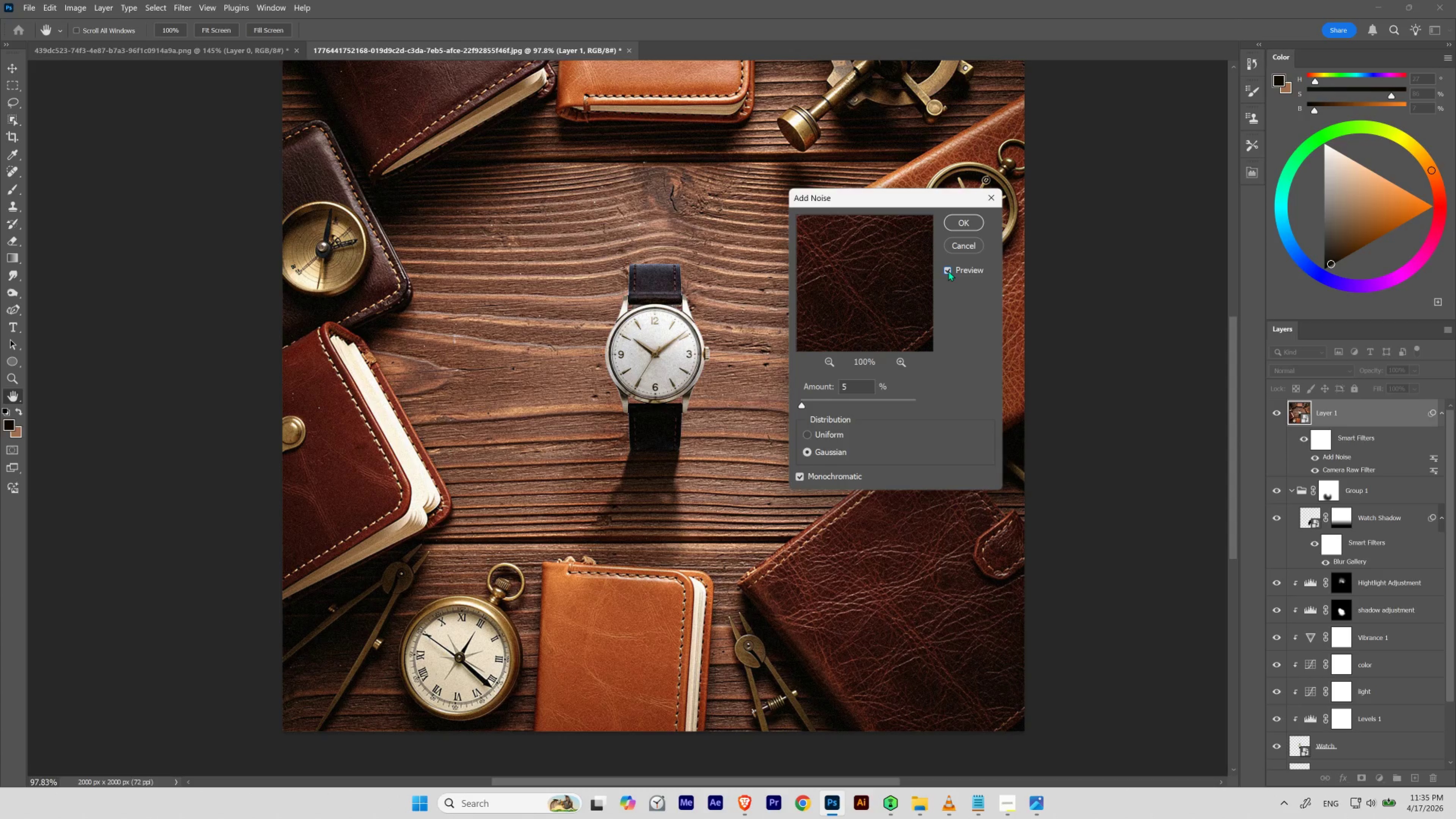 
left_click([948, 271])
 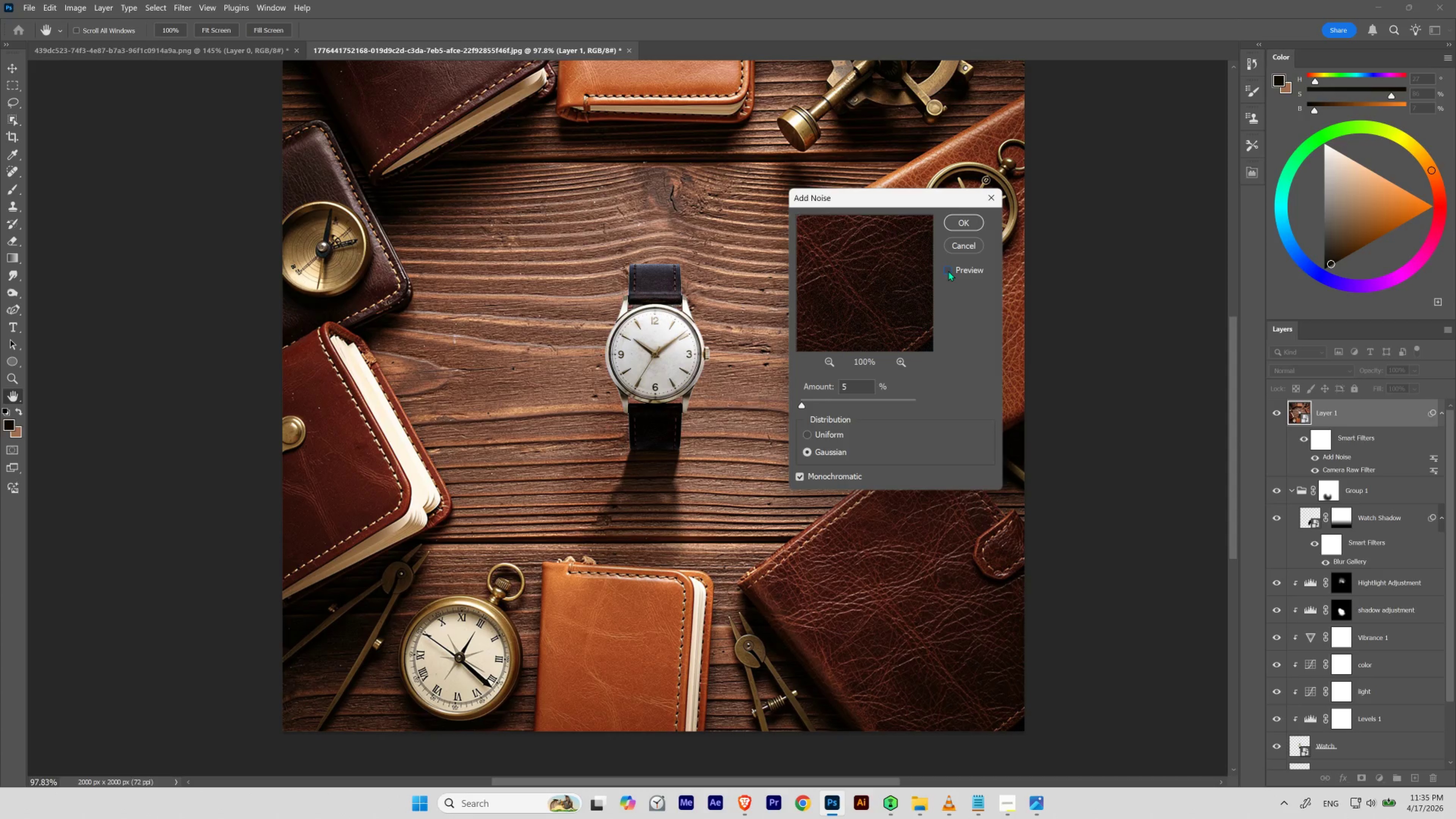 
left_click([948, 271])
 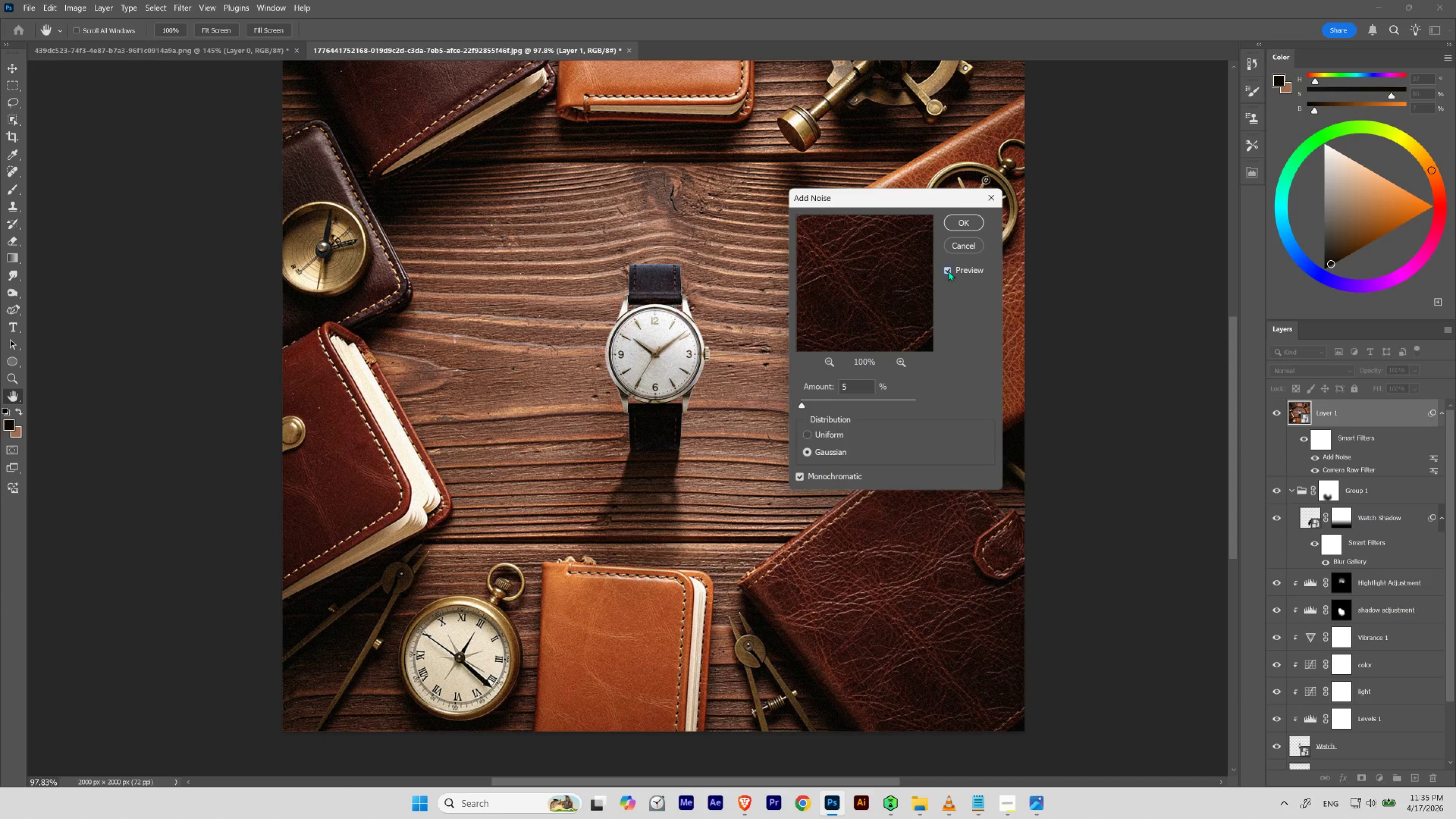 
left_click_drag(start_coordinate=[852, 387], to_coordinate=[798, 384])
 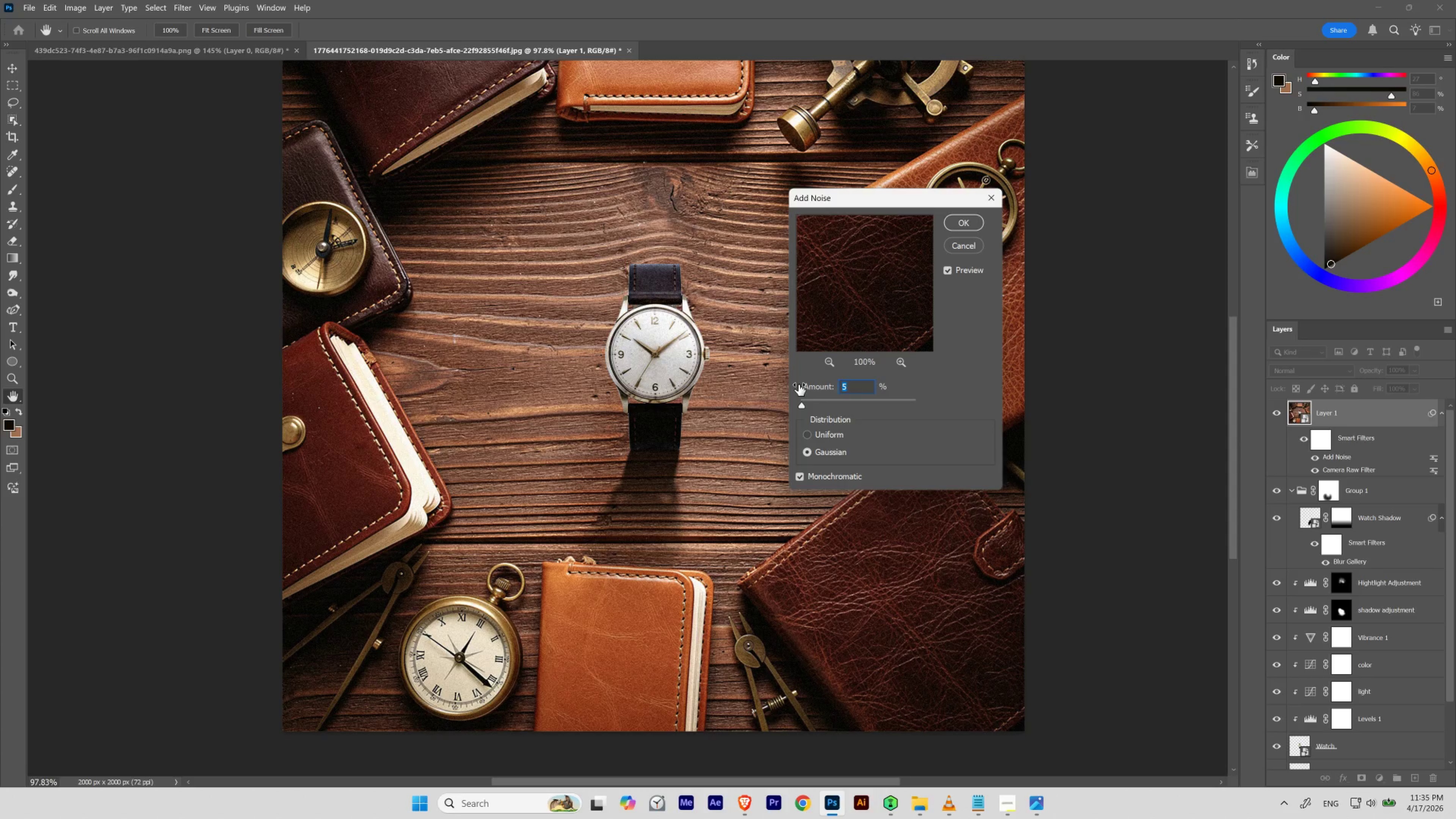 
key(Numpad4)
 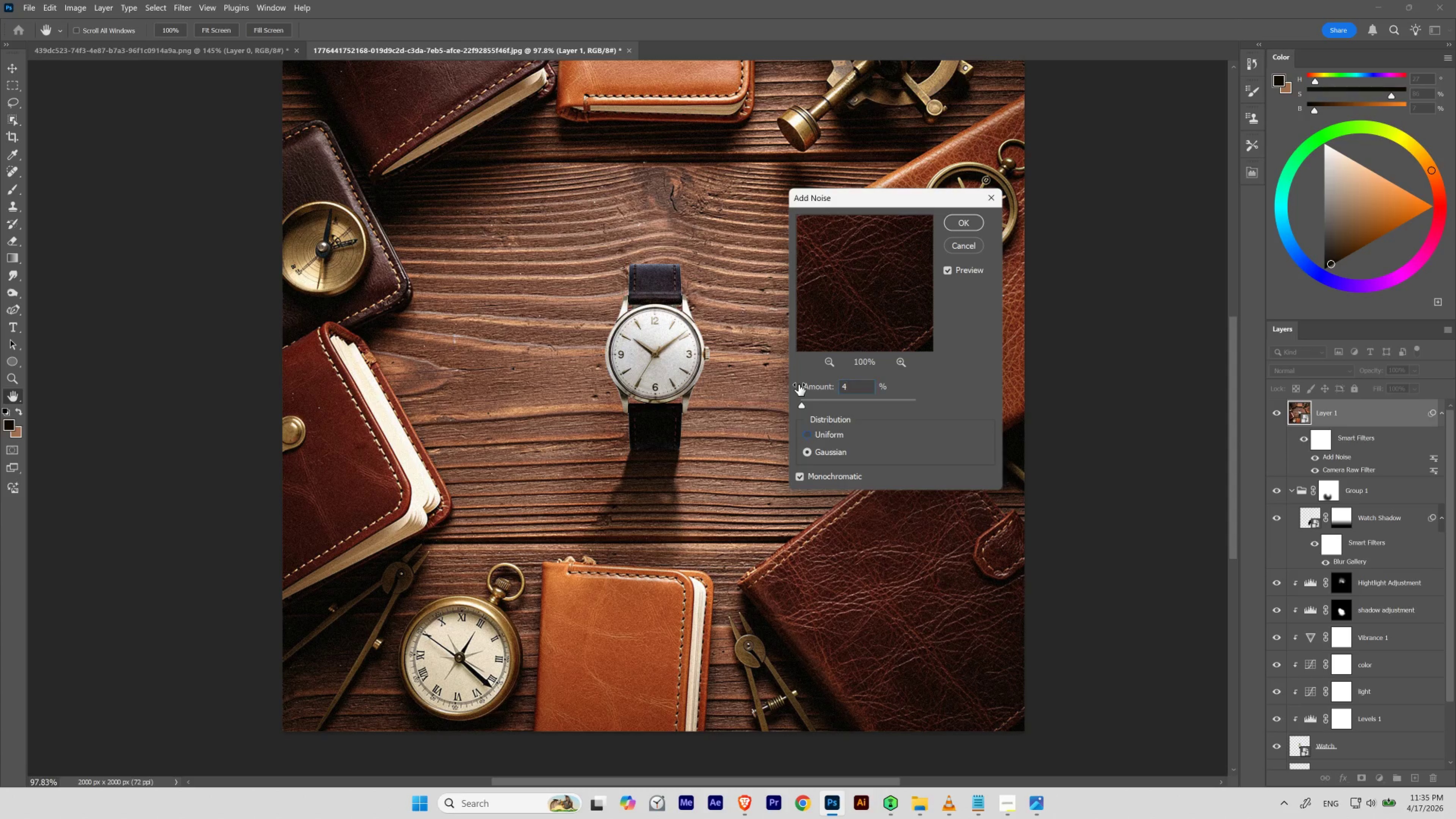 
key(Tab)
 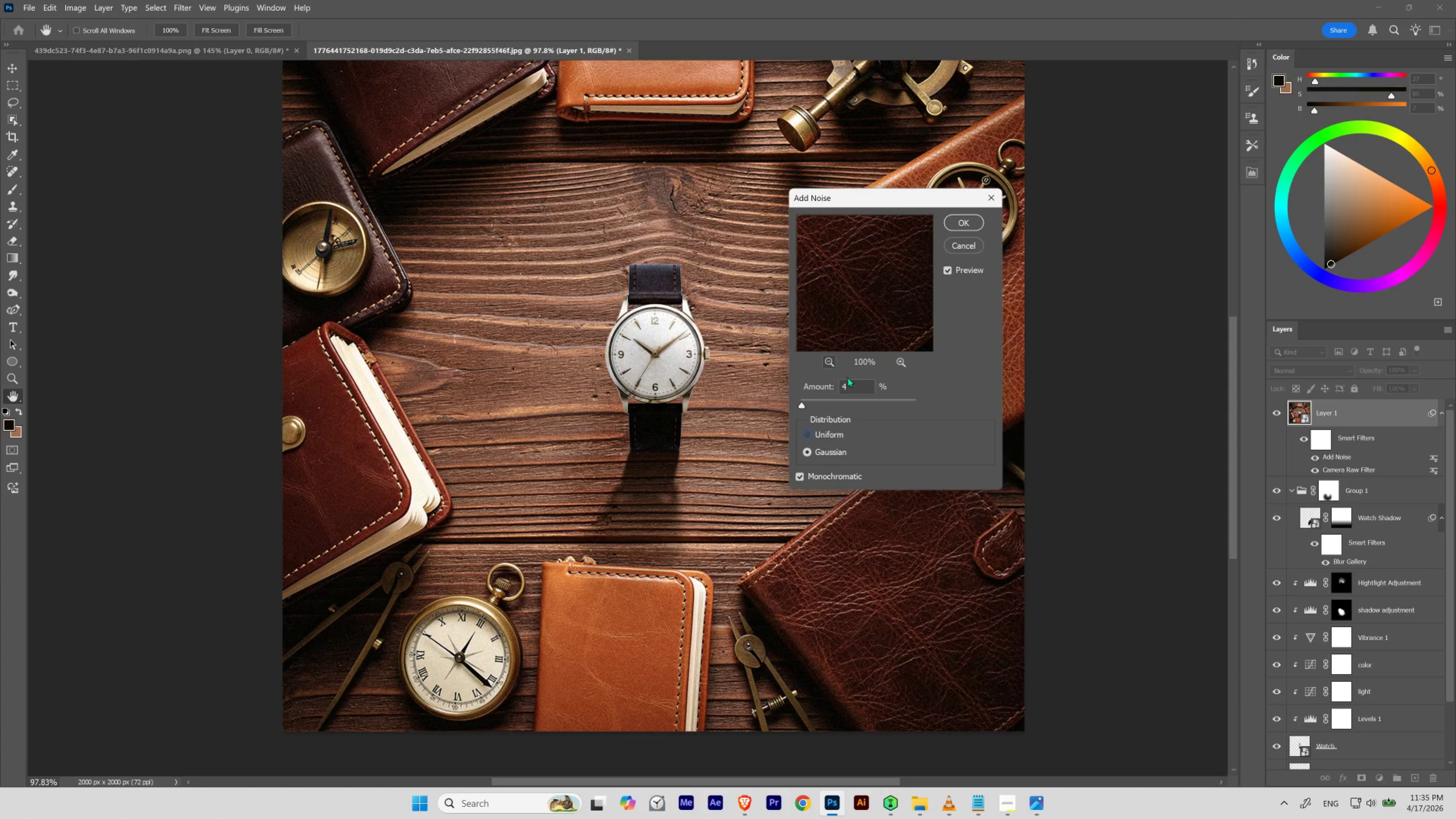 
left_click_drag(start_coordinate=[858, 385], to_coordinate=[858, 388])
 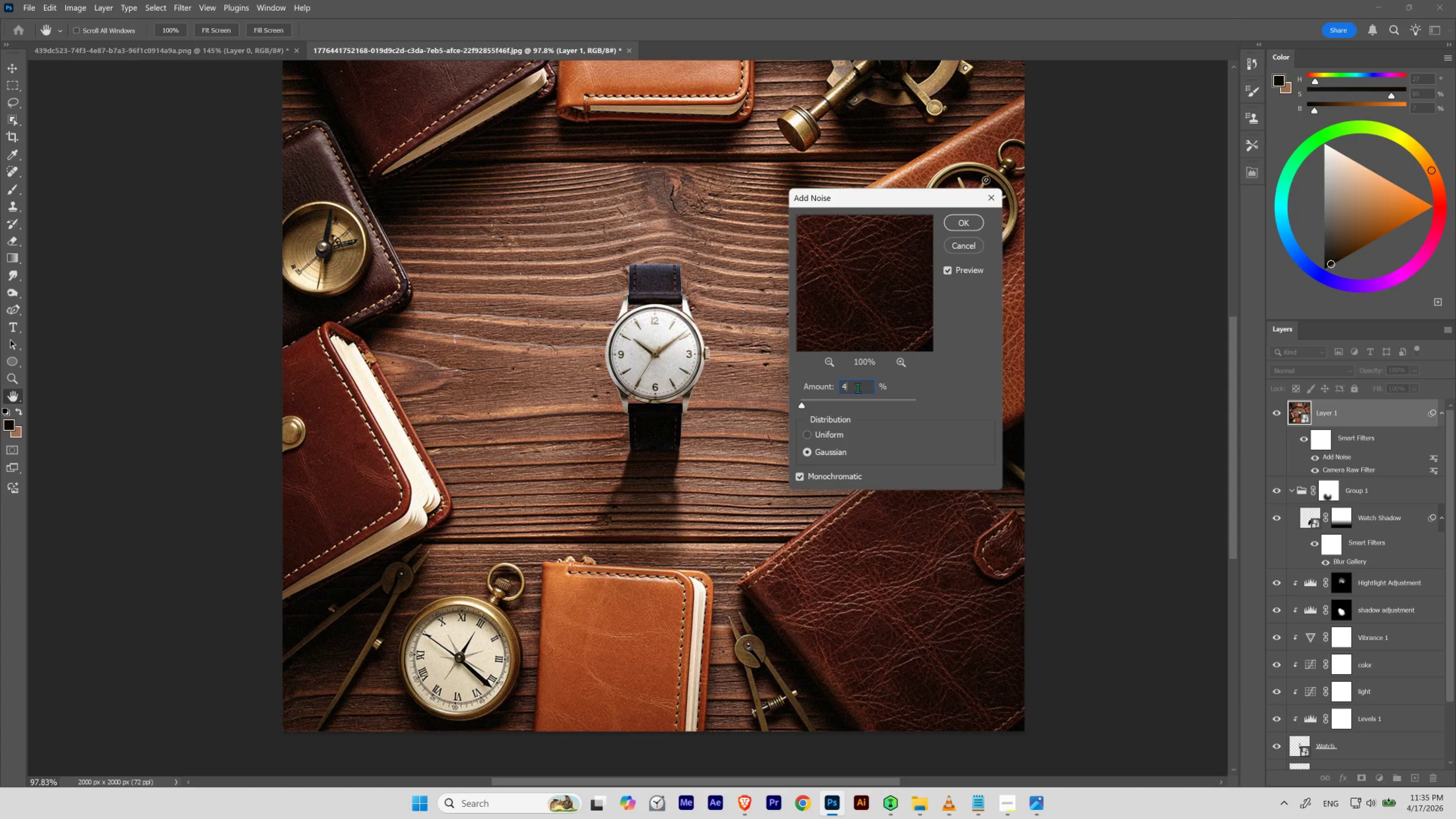 
key(NumpadDecimal)
 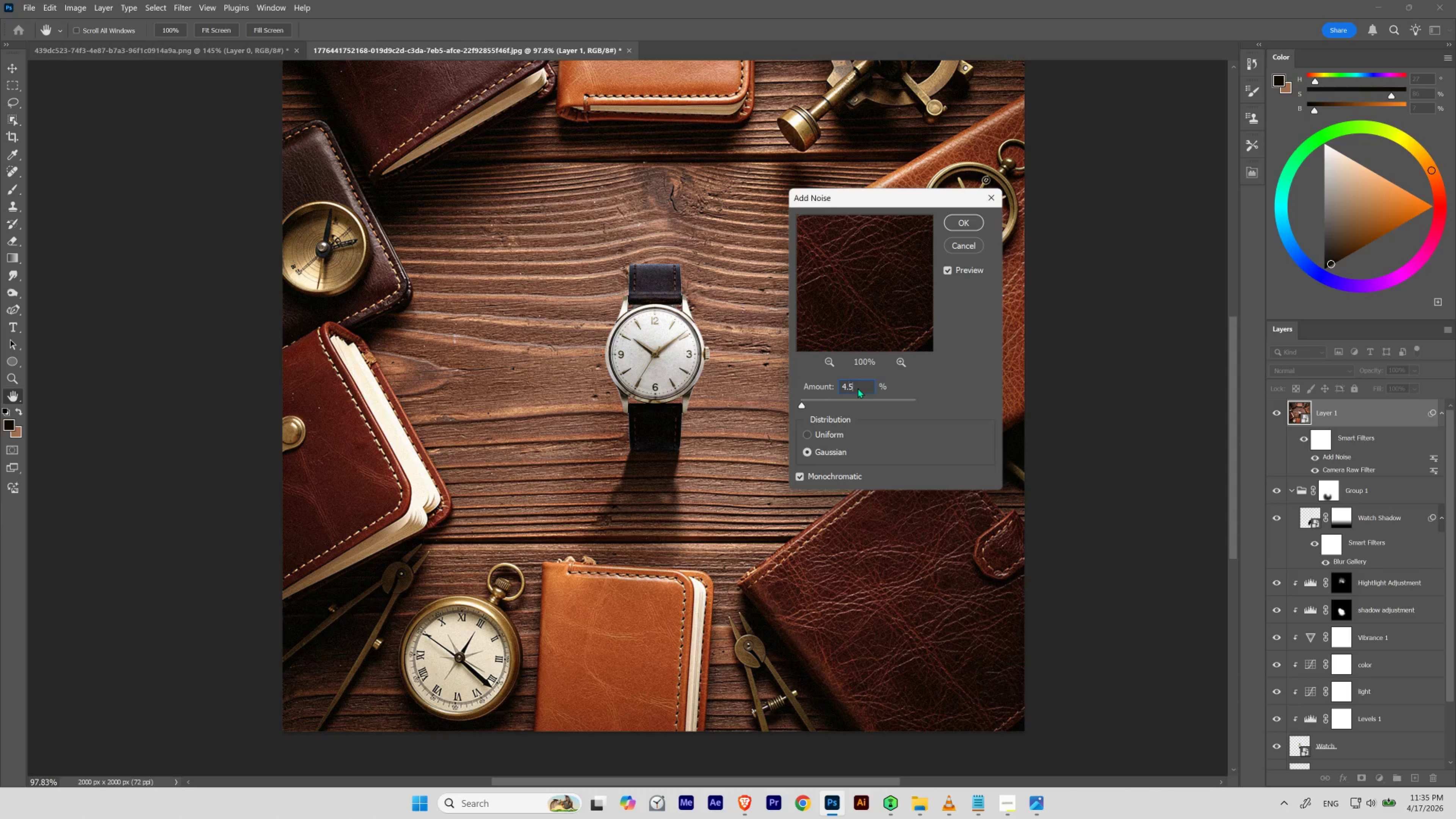 
key(Numpad5)
 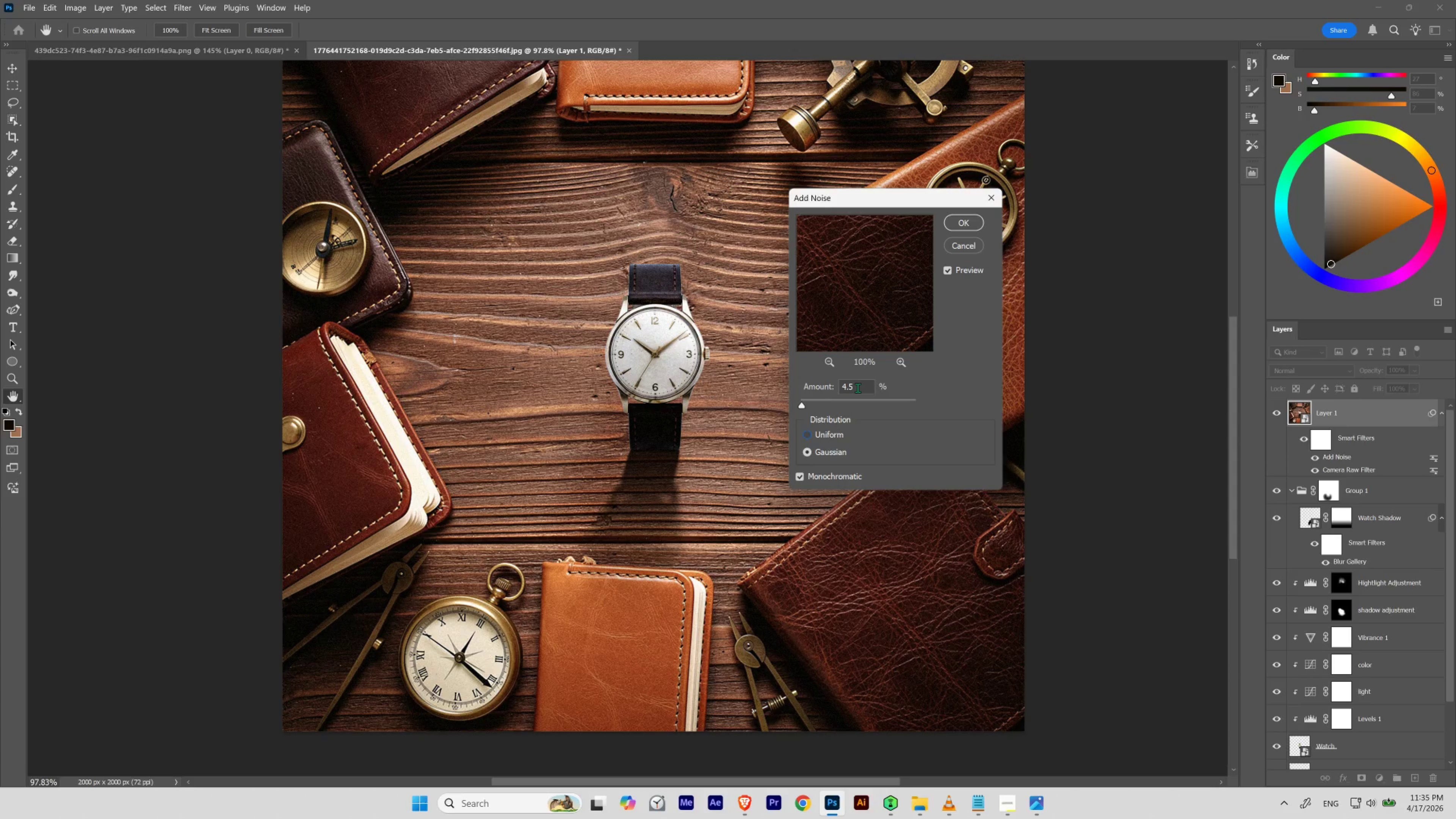 
key(Tab)
 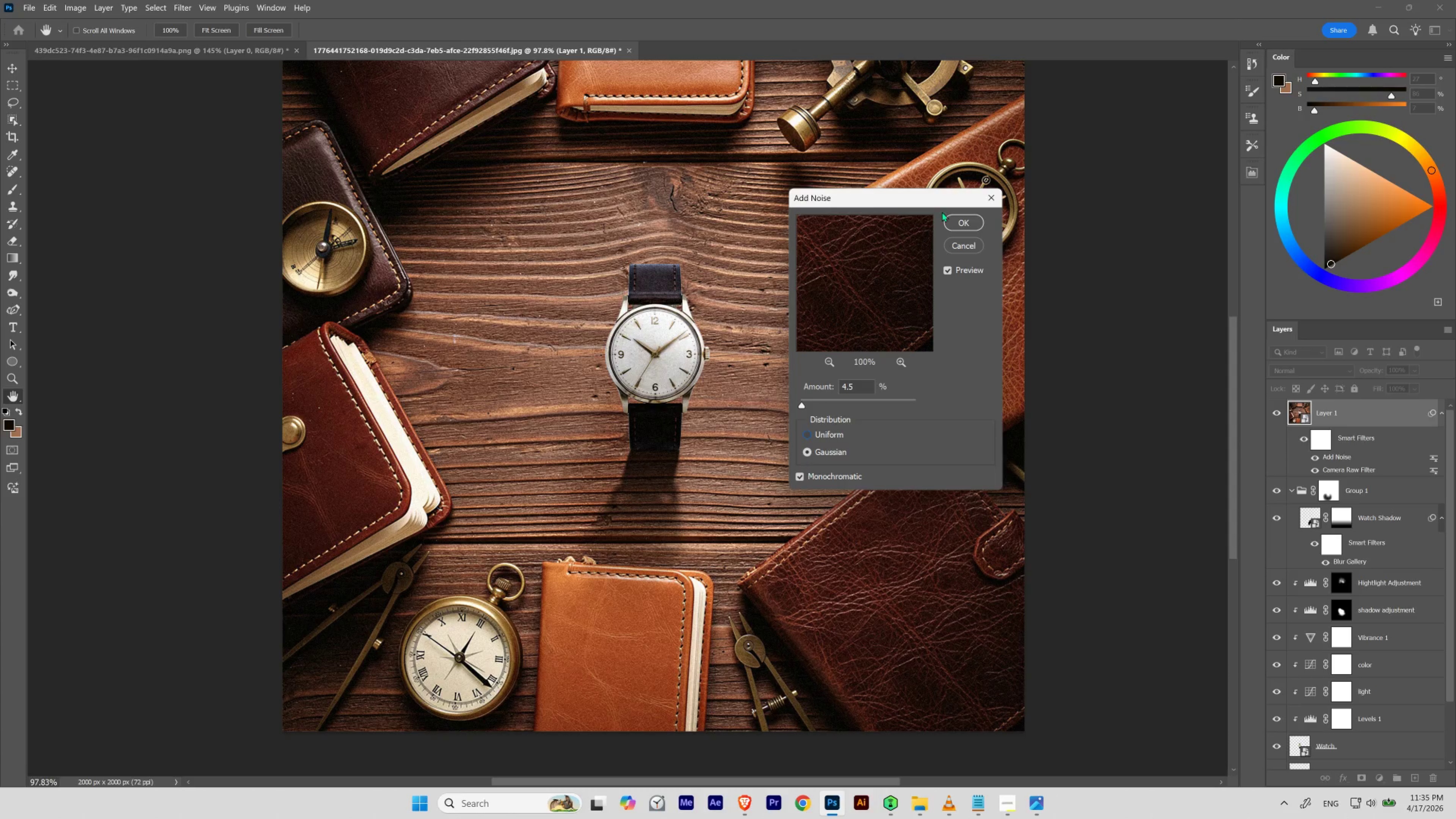 
left_click([958, 225])
 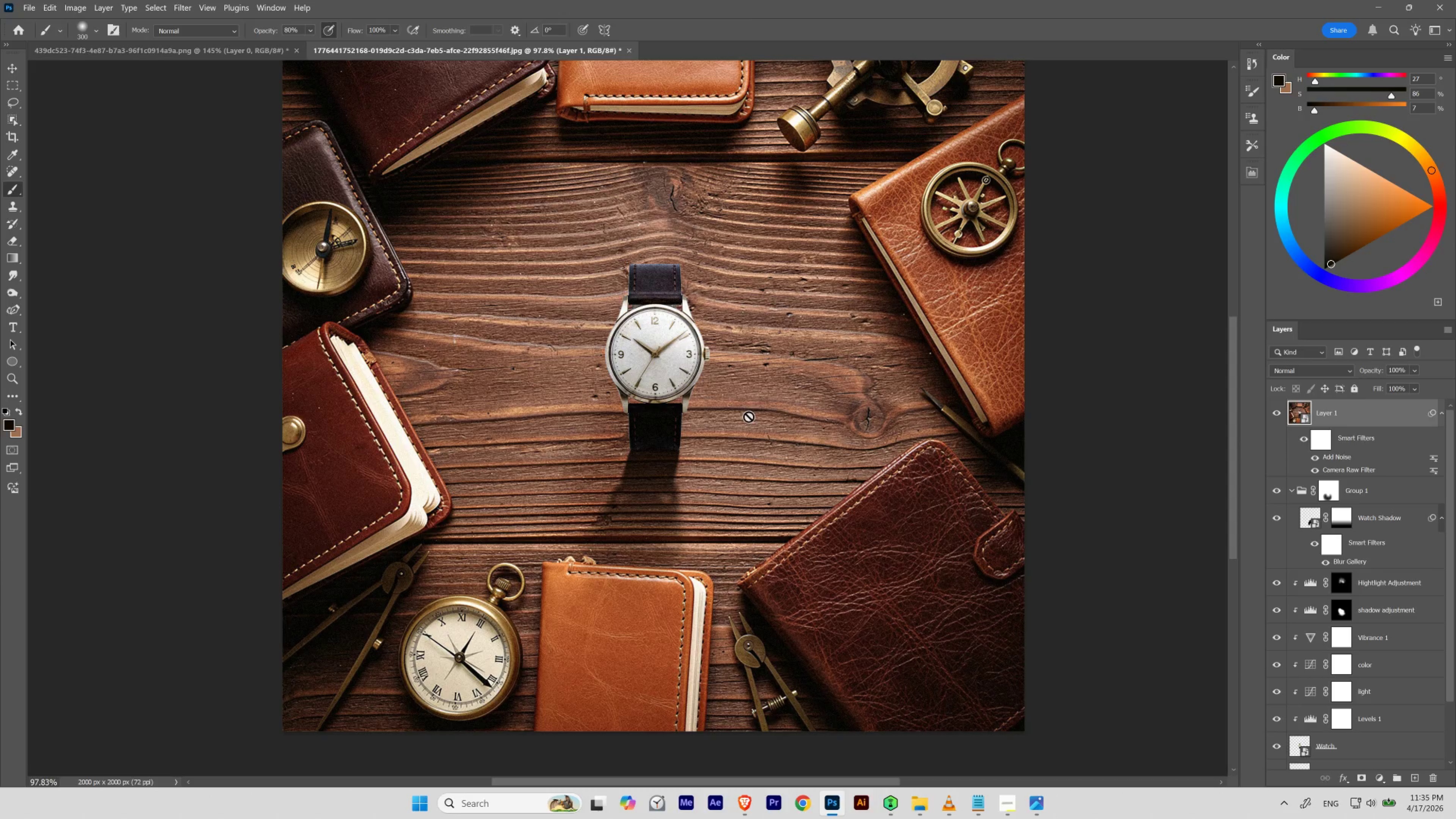 
key(Control+0)
 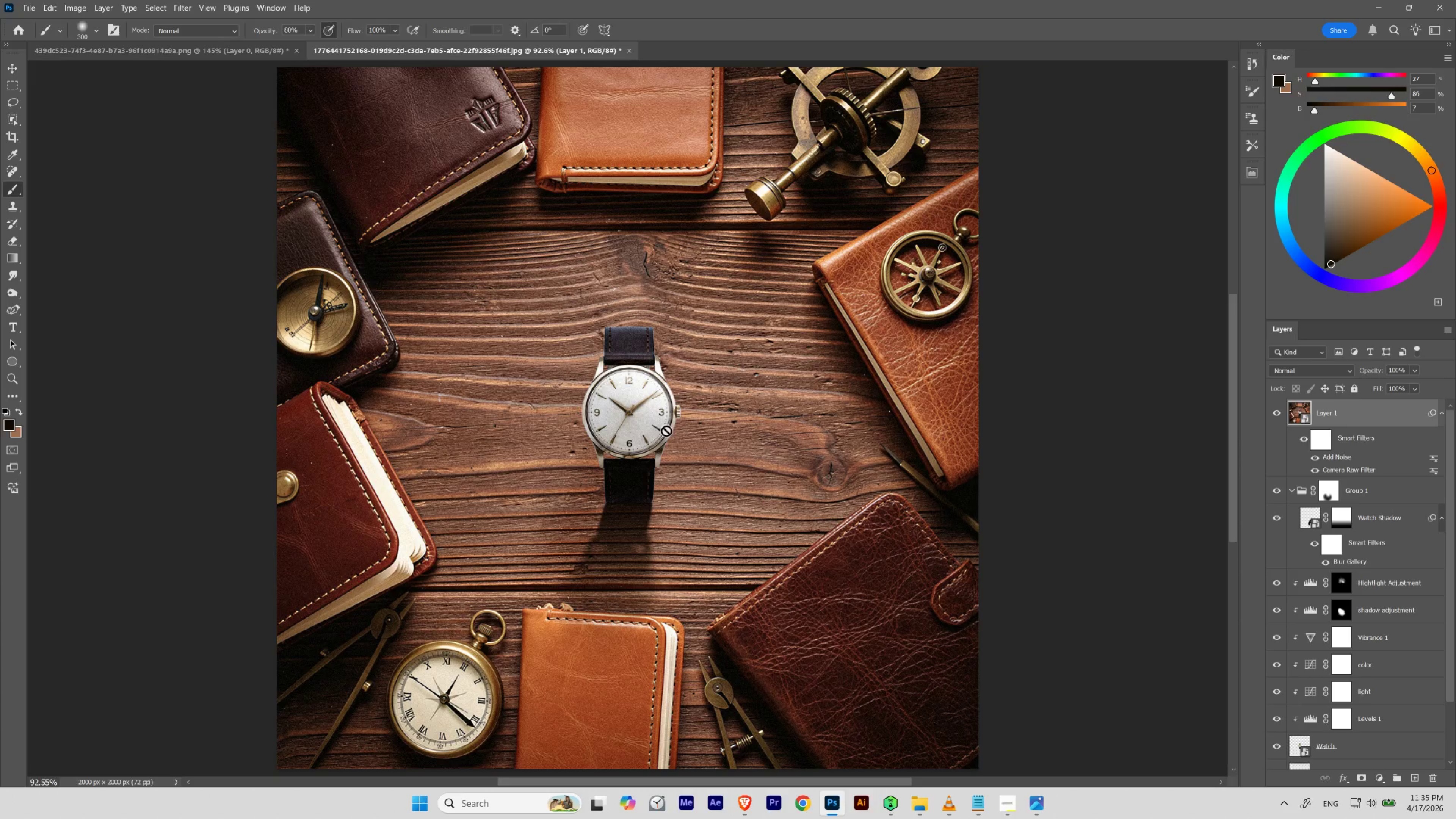 
hold_key(key=ControlLeft, duration=1.02)
 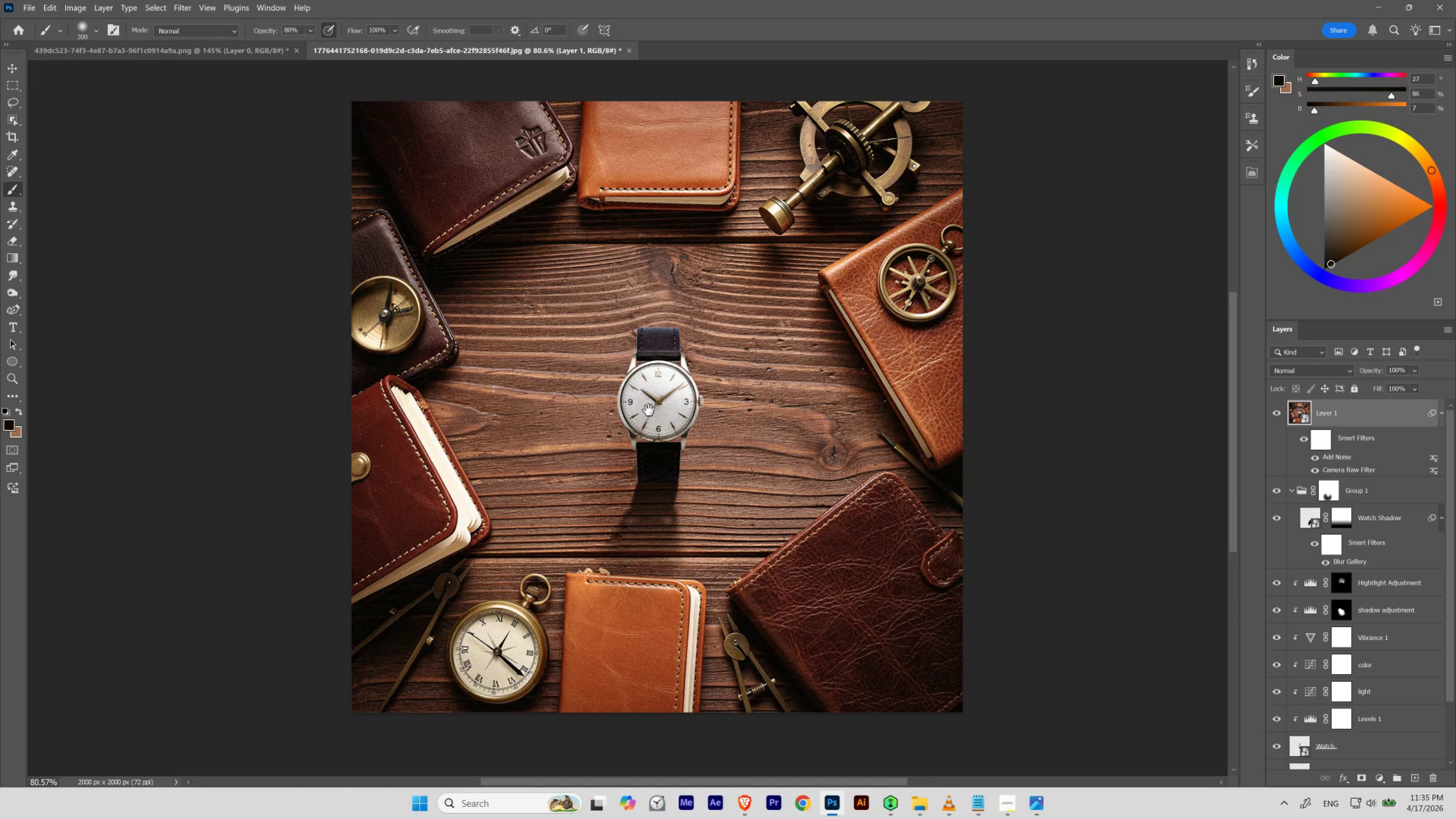 
hold_key(key=Space, duration=1.5)
 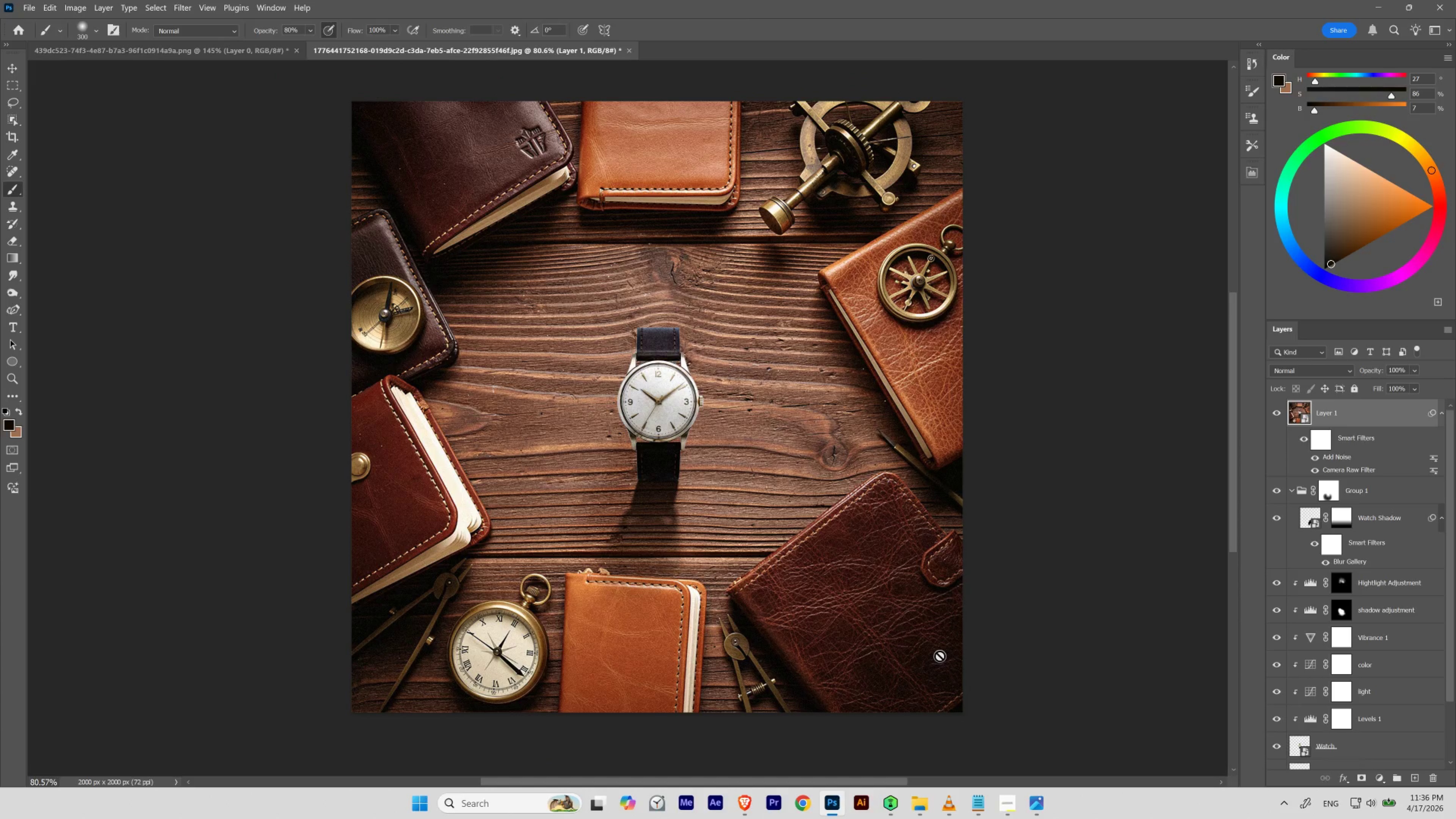 
left_click_drag(start_coordinate=[735, 340], to_coordinate=[728, 348])
 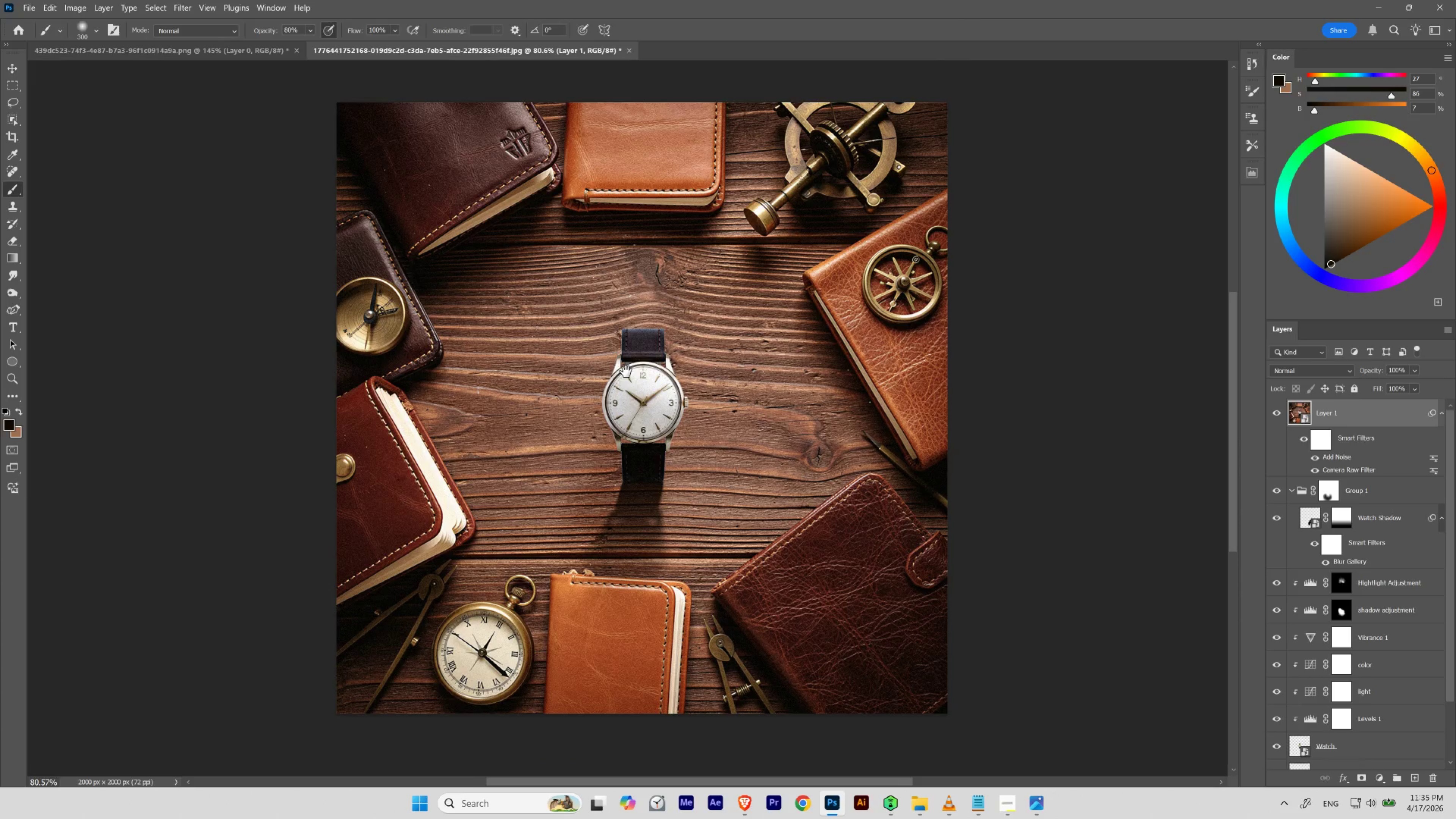 
left_click_drag(start_coordinate=[626, 371], to_coordinate=[641, 370])
 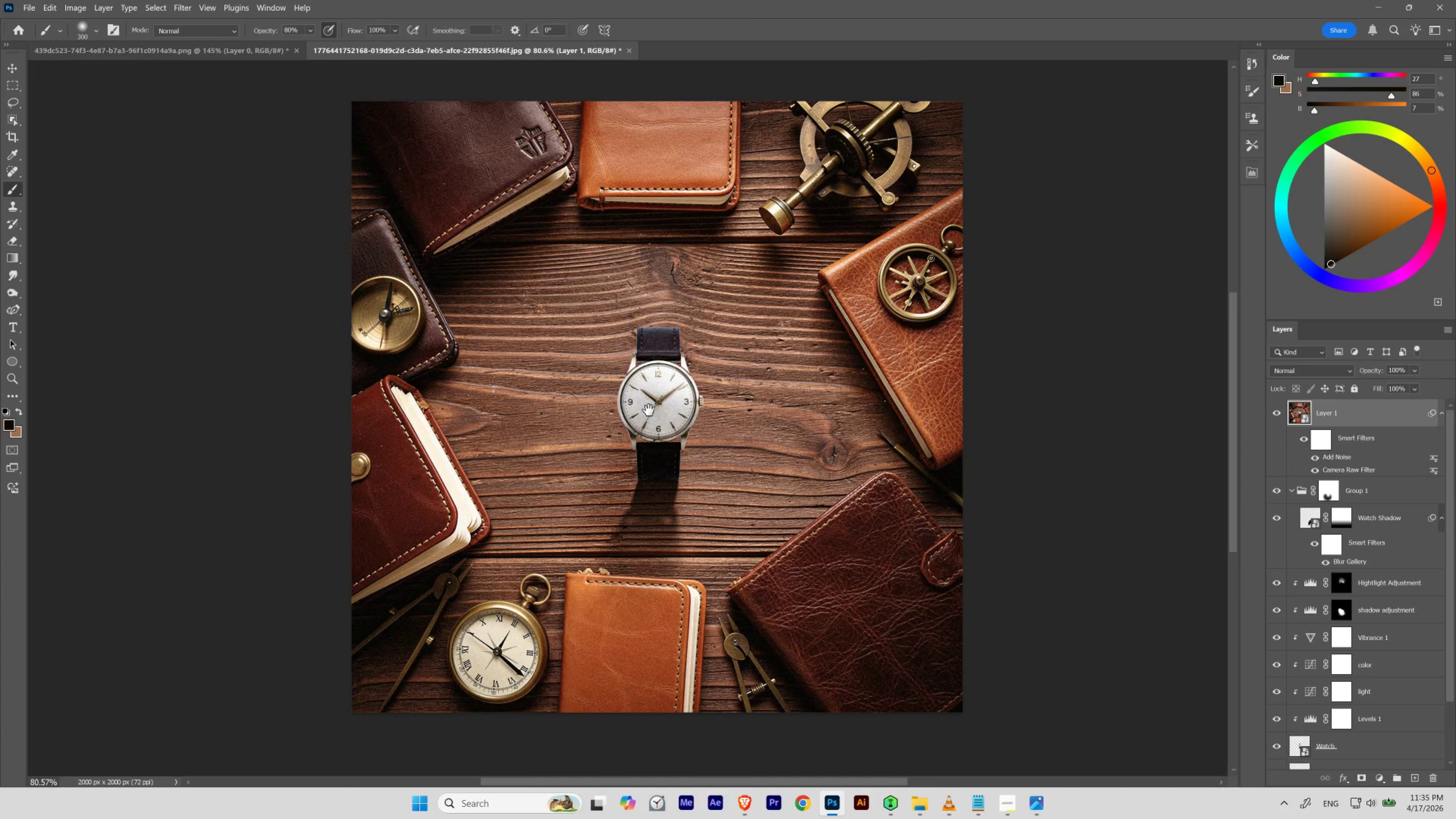 
key(Space)
 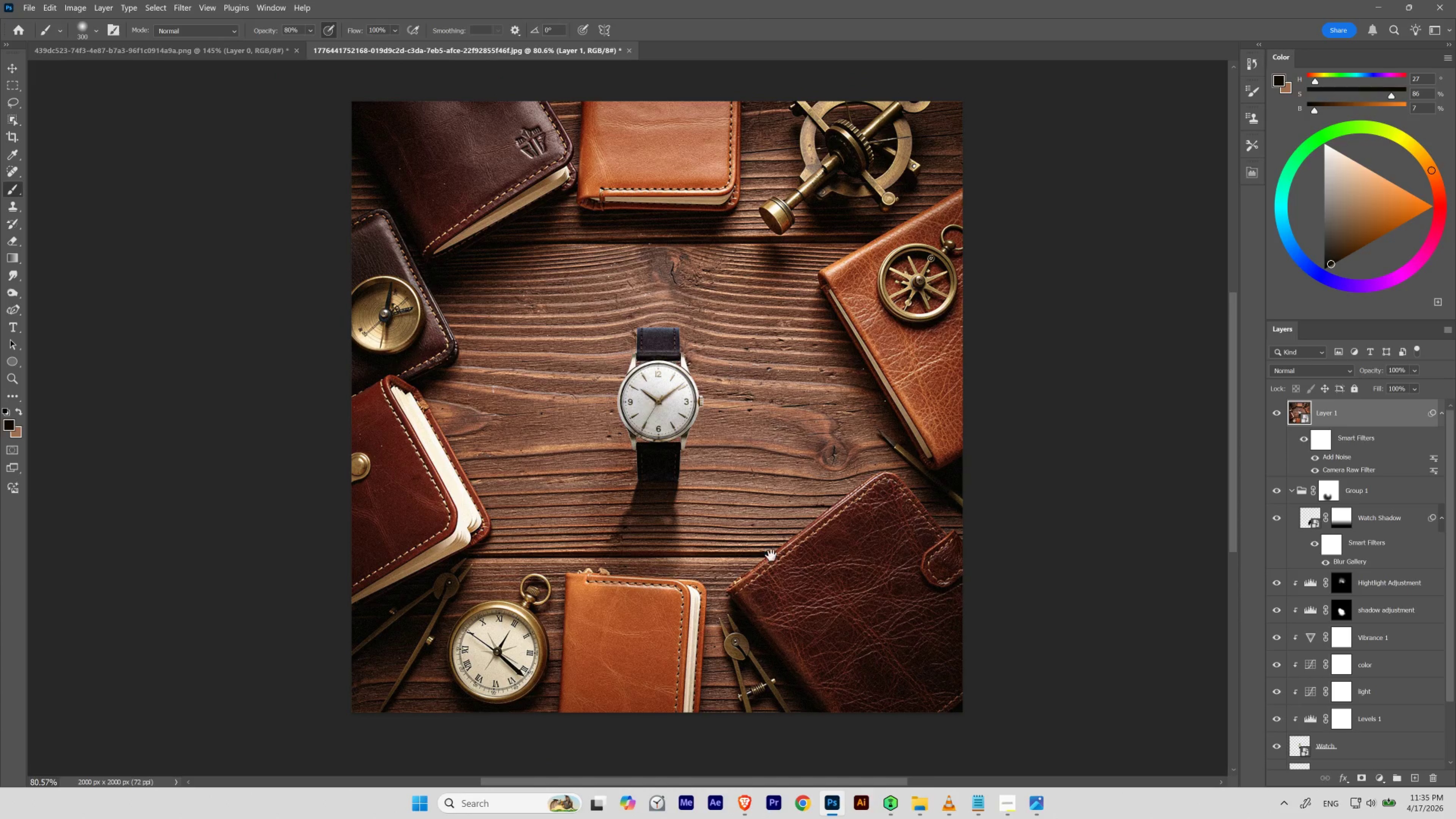 
key(Space)
 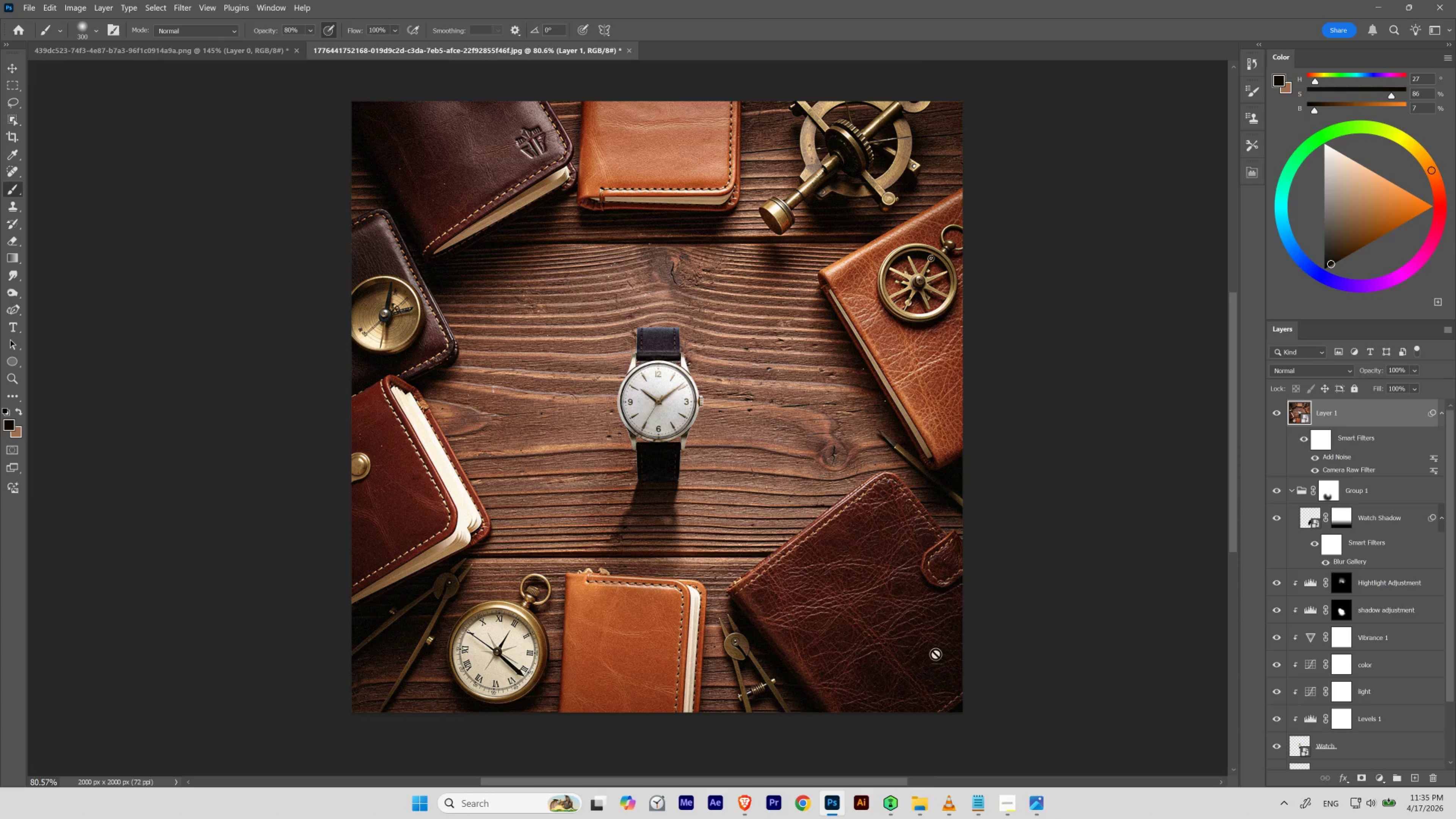 
key(Space)
 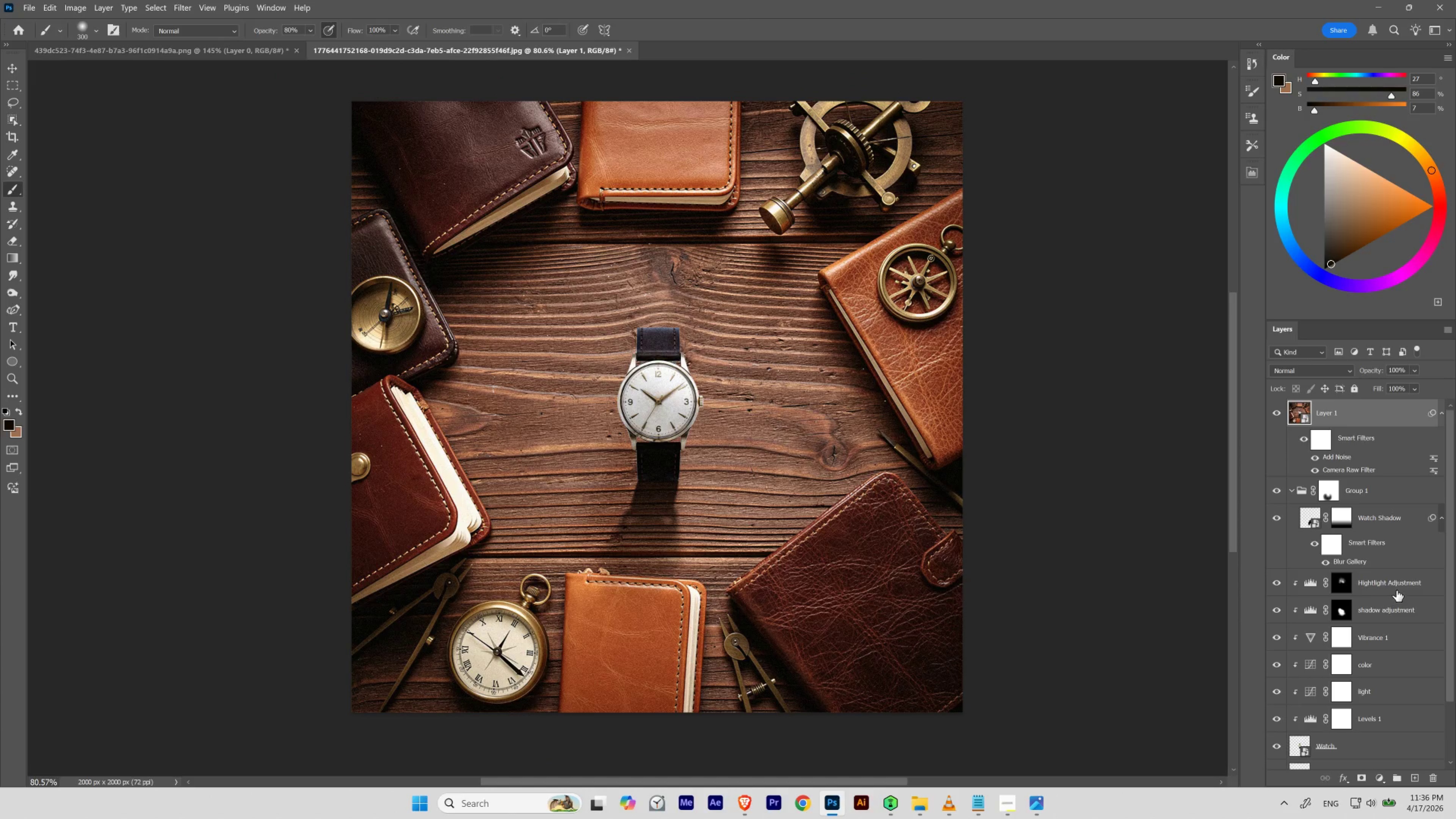 
wait(7.77)
 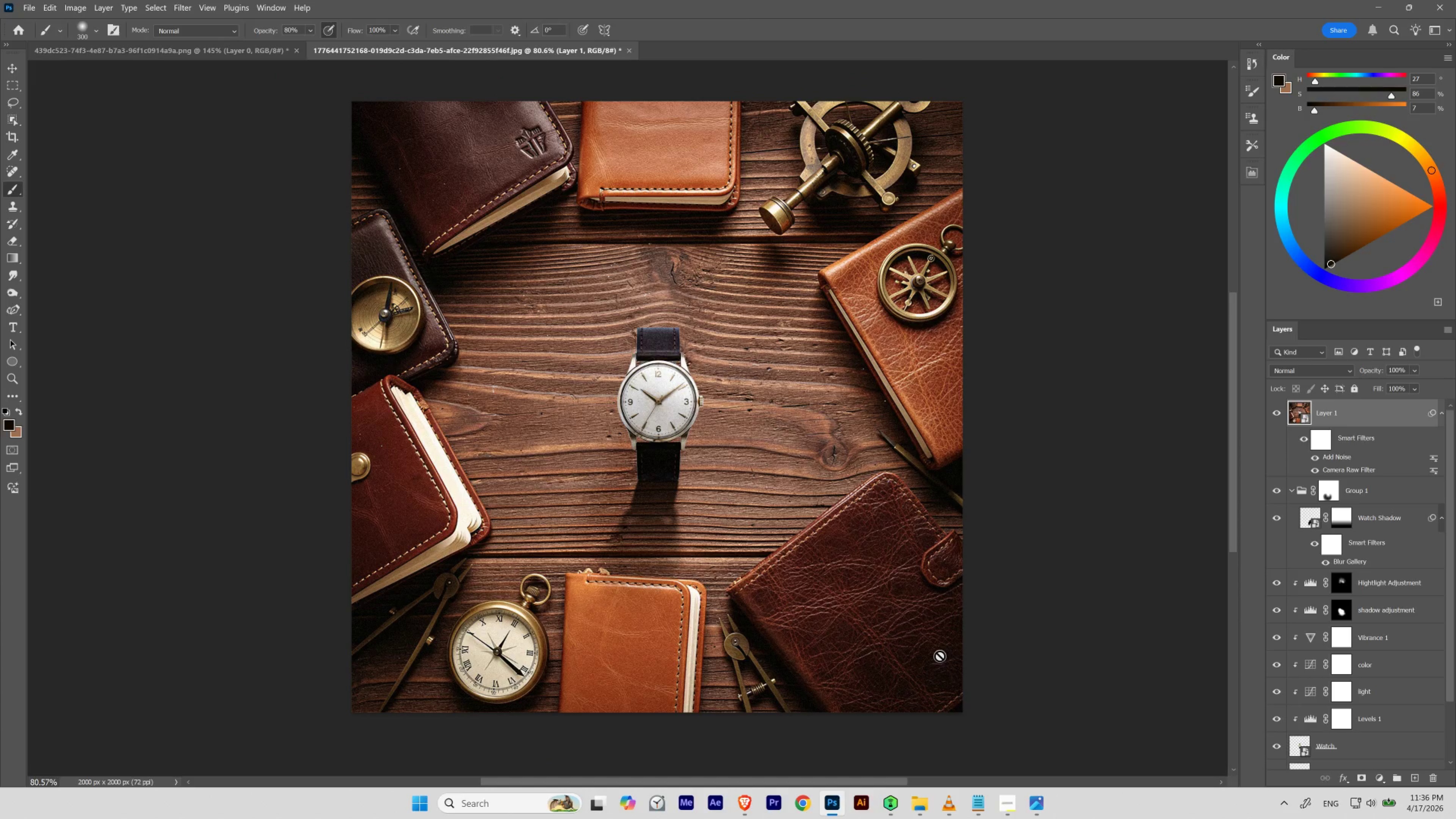 
left_click([1289, 490])
 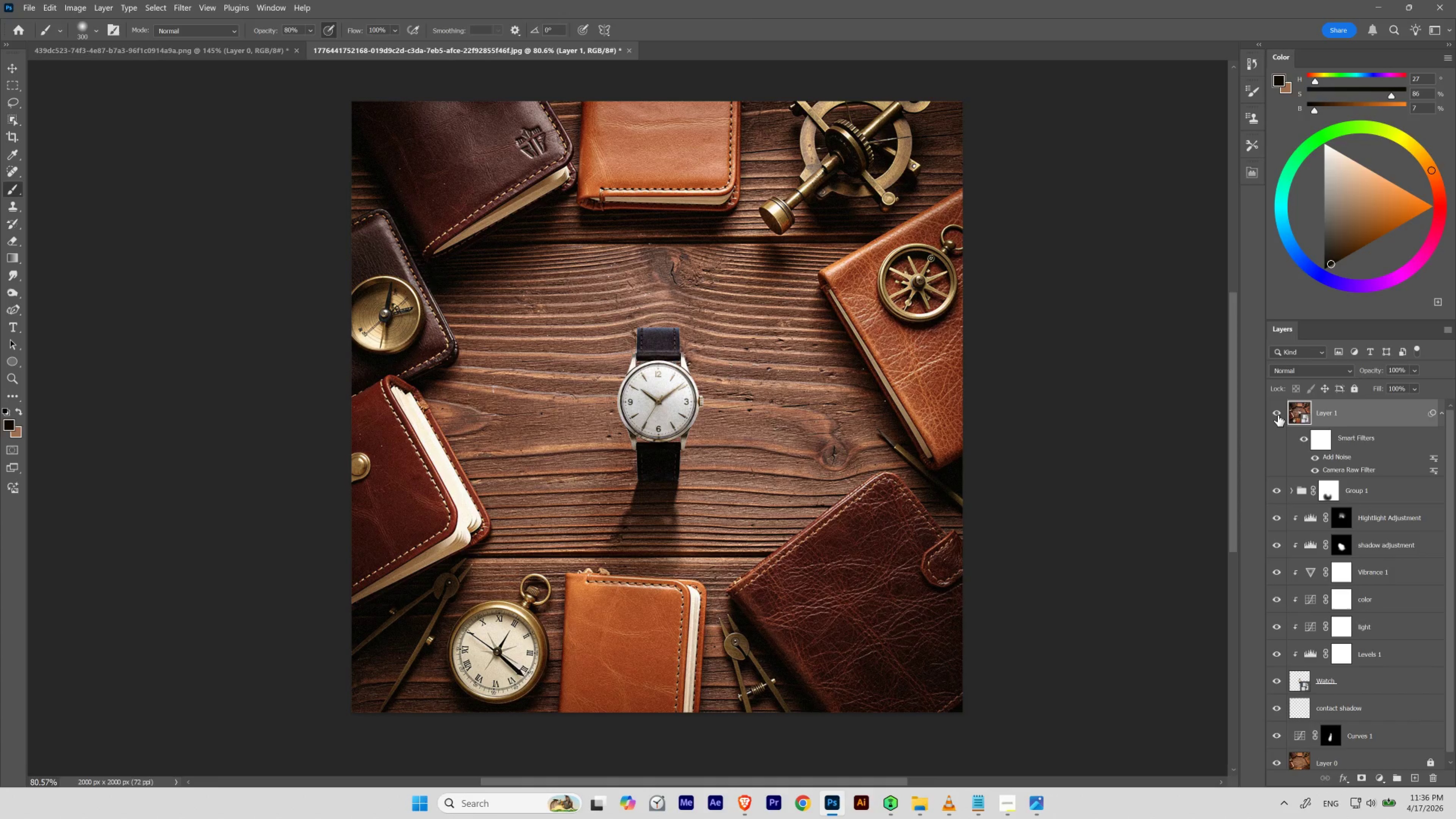 
left_click([1277, 415])
 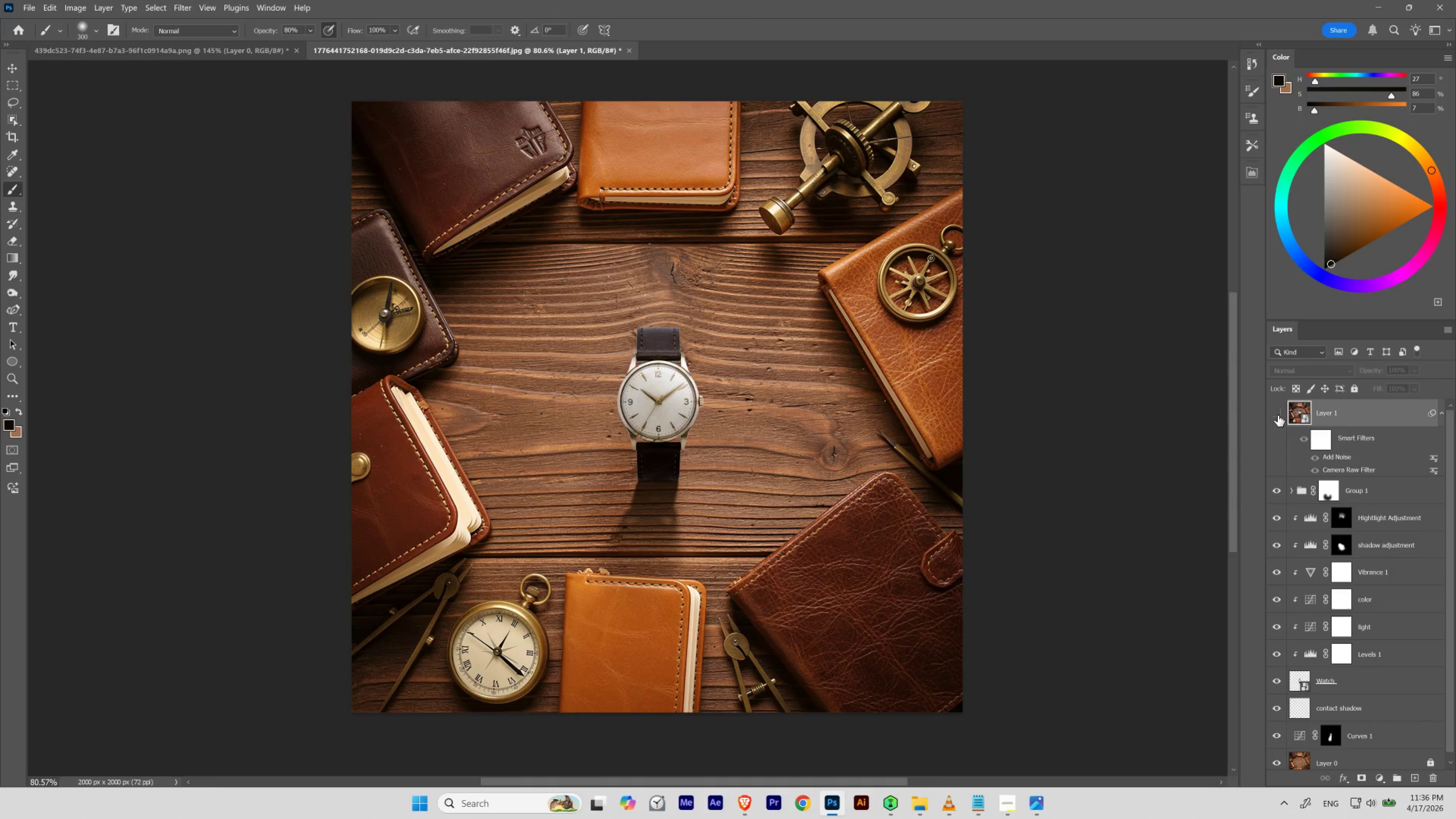 
left_click([1277, 415])
 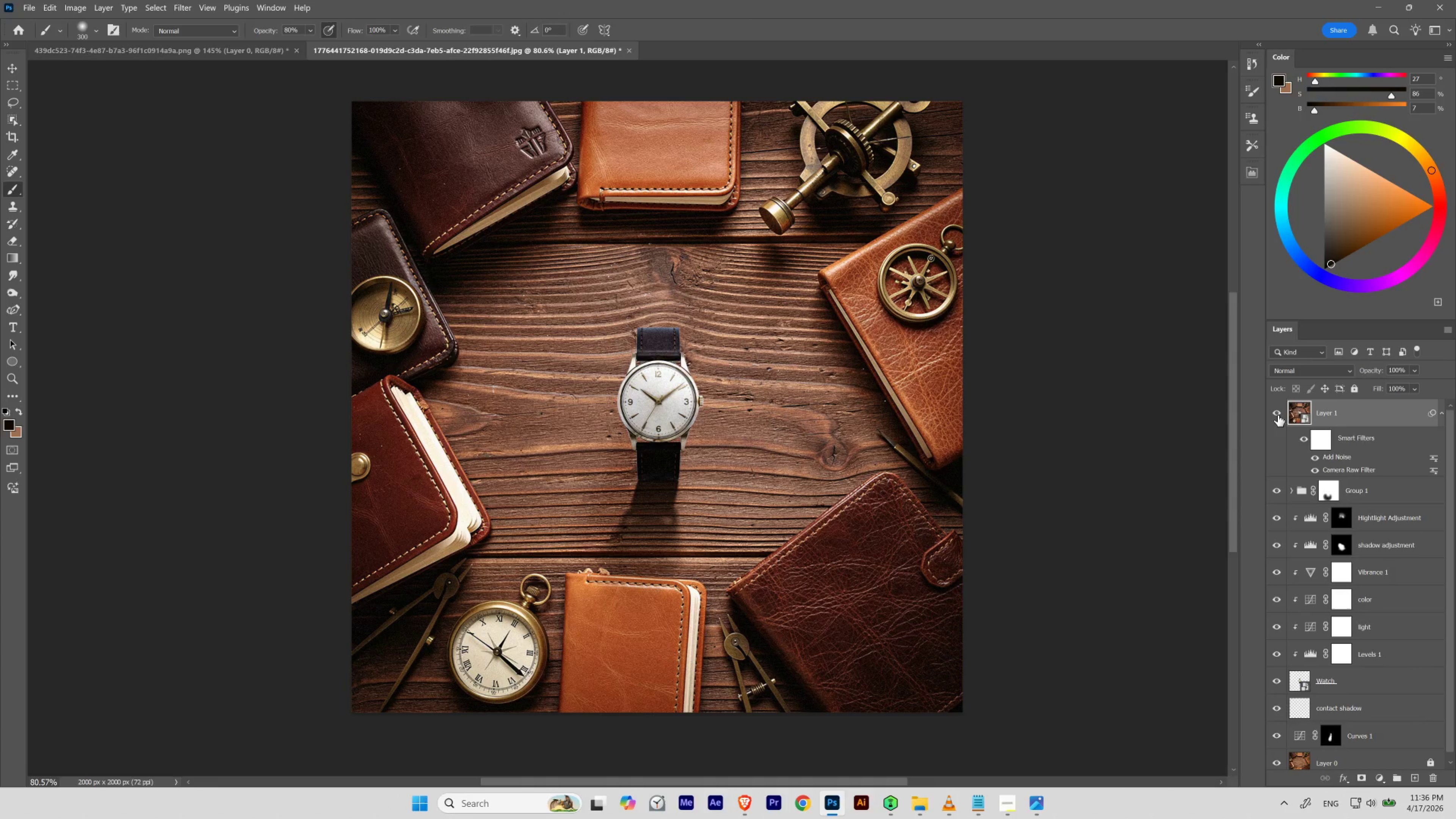 
left_click([1277, 415])
 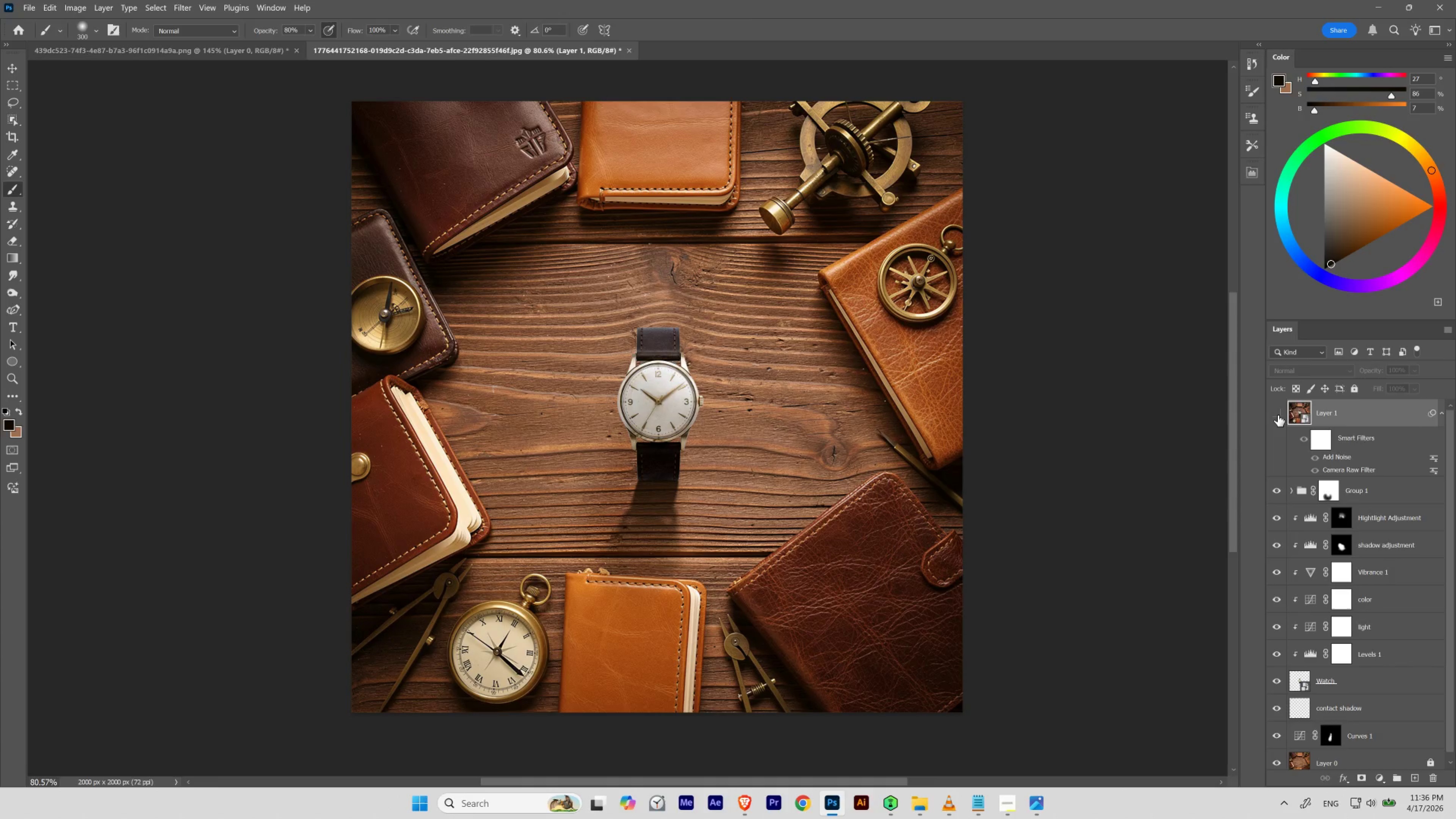 
left_click([1277, 415])
 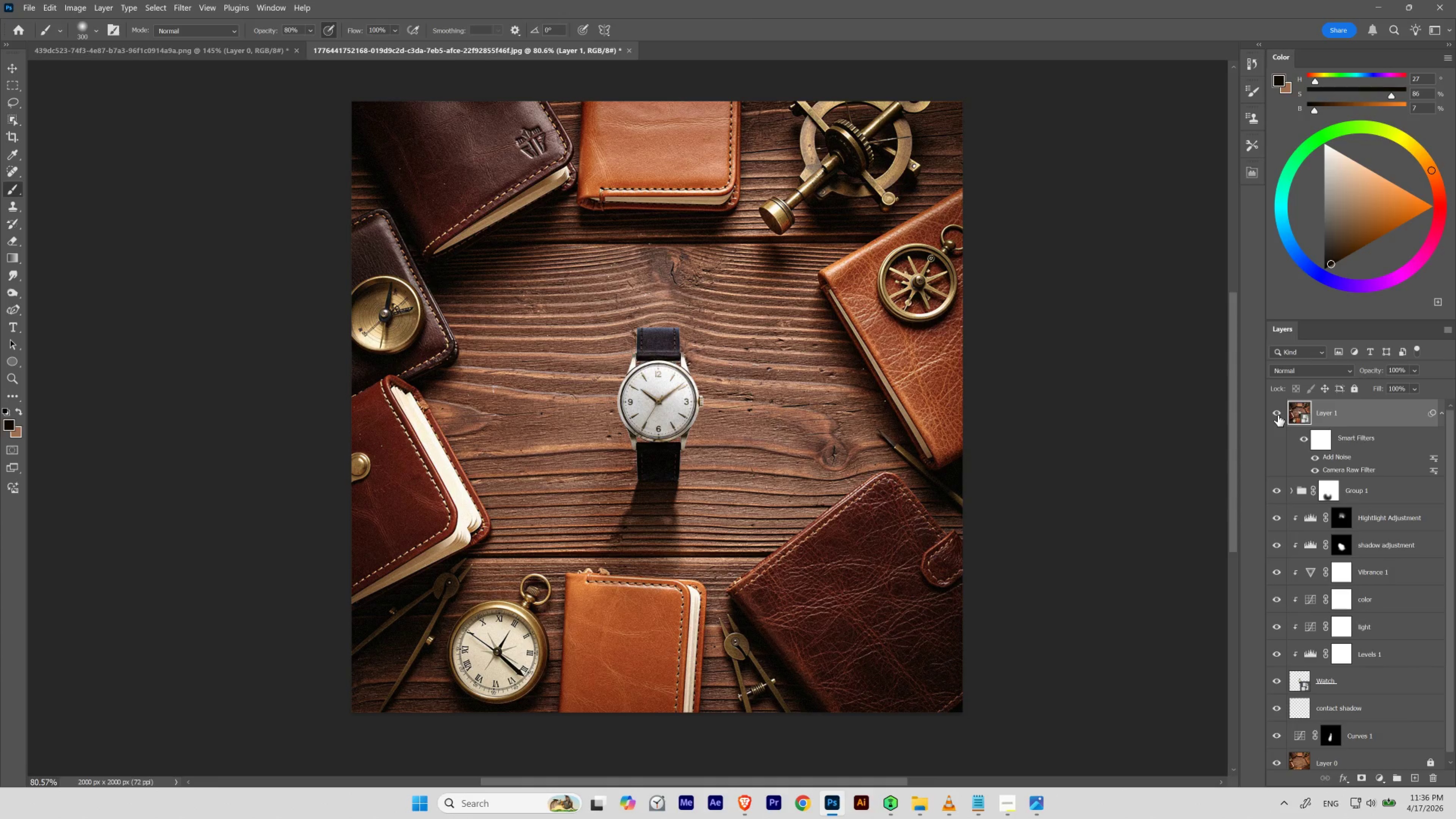 
left_click([1277, 415])
 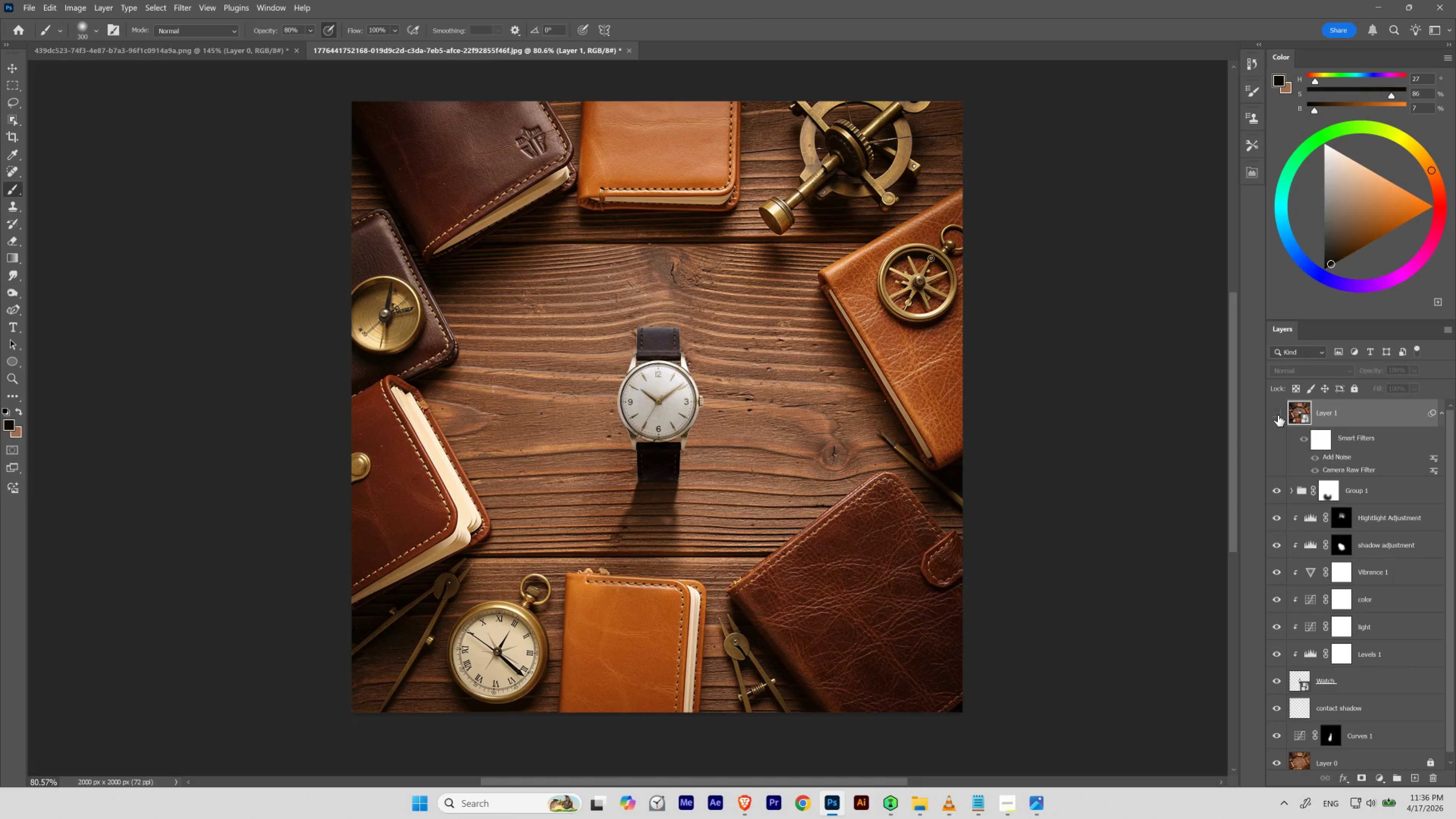 
left_click([1277, 415])
 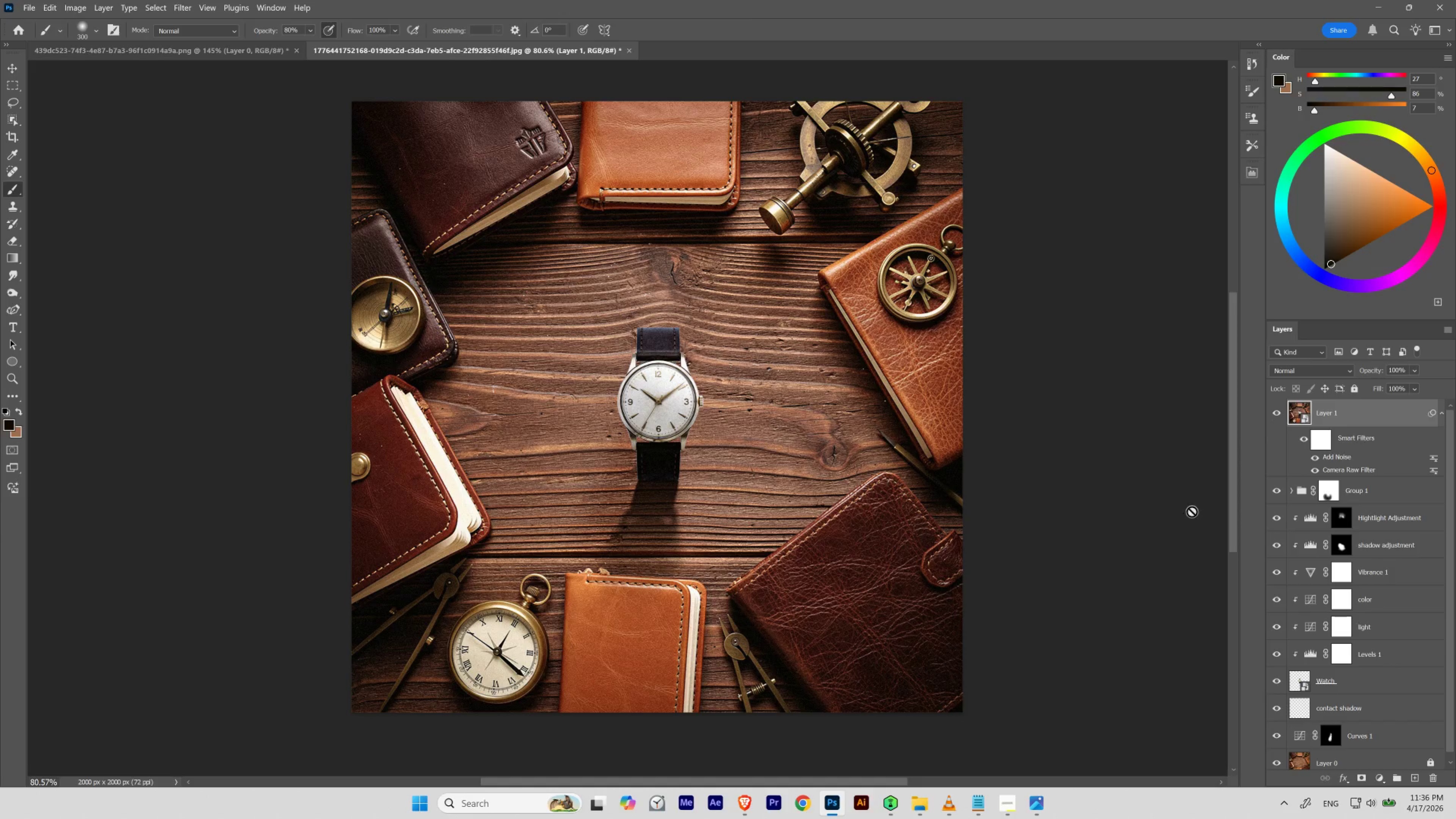 
wait(7.58)
 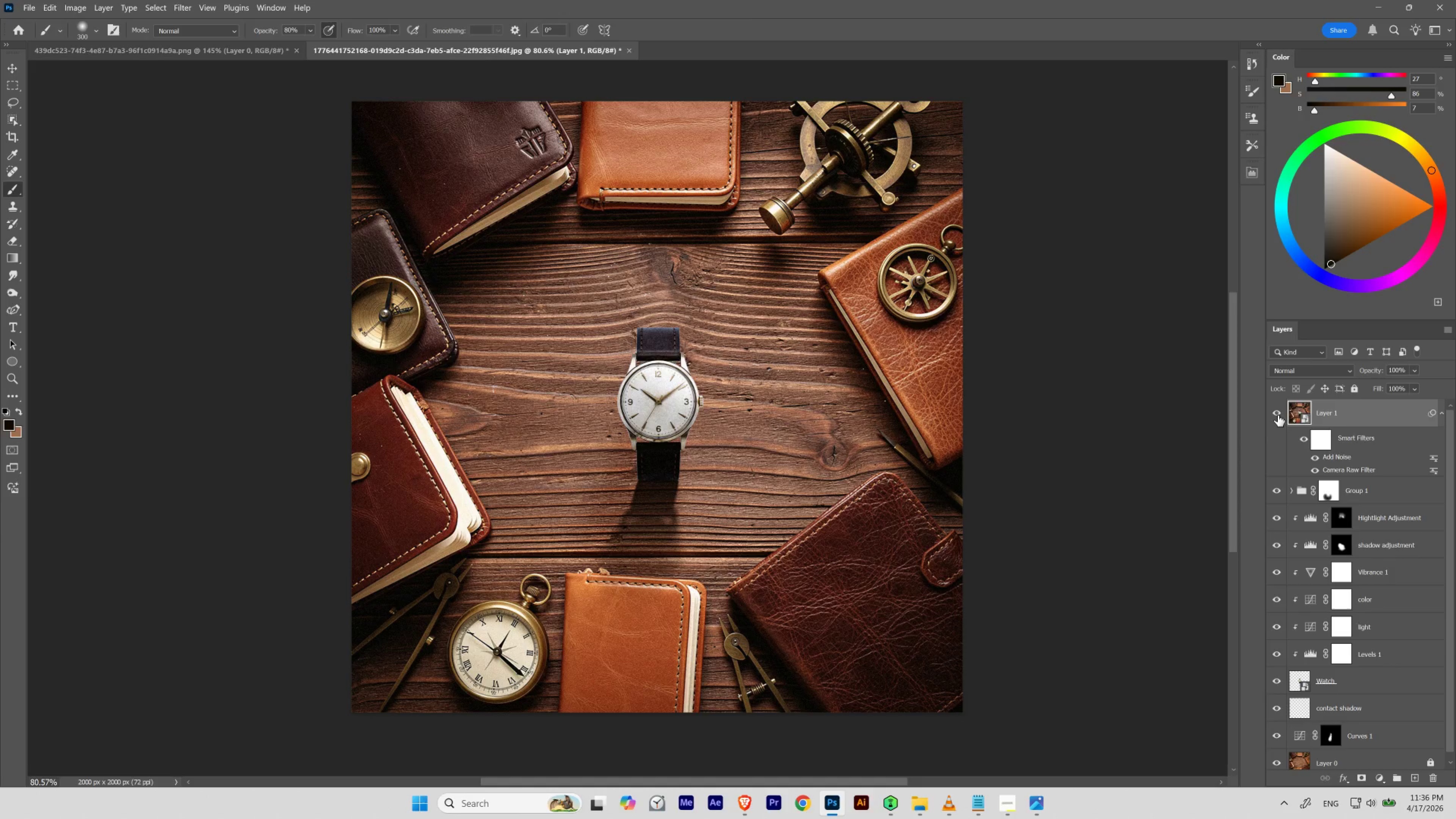 
left_click([1035, 806])
 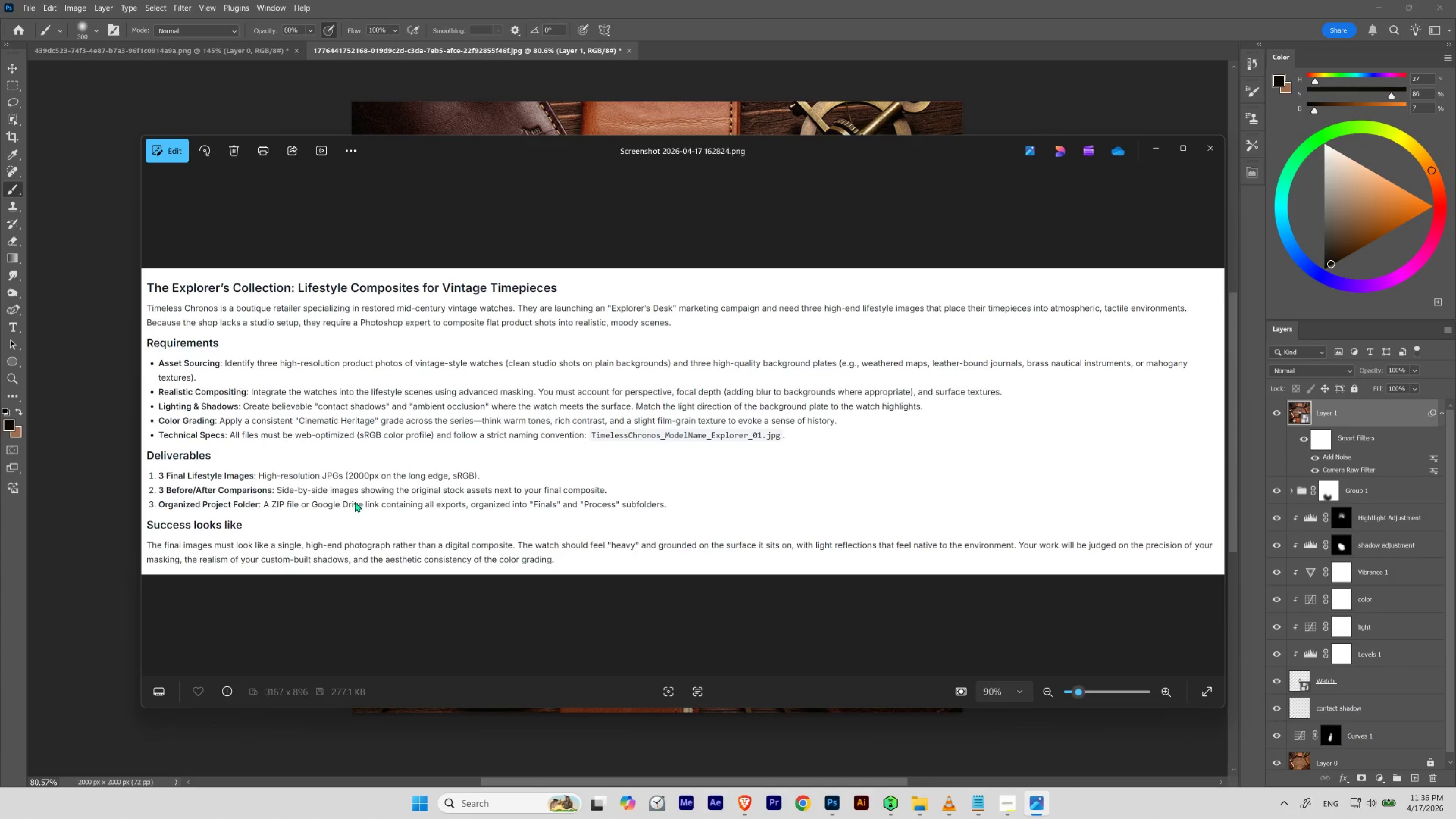 
wait(32.62)
 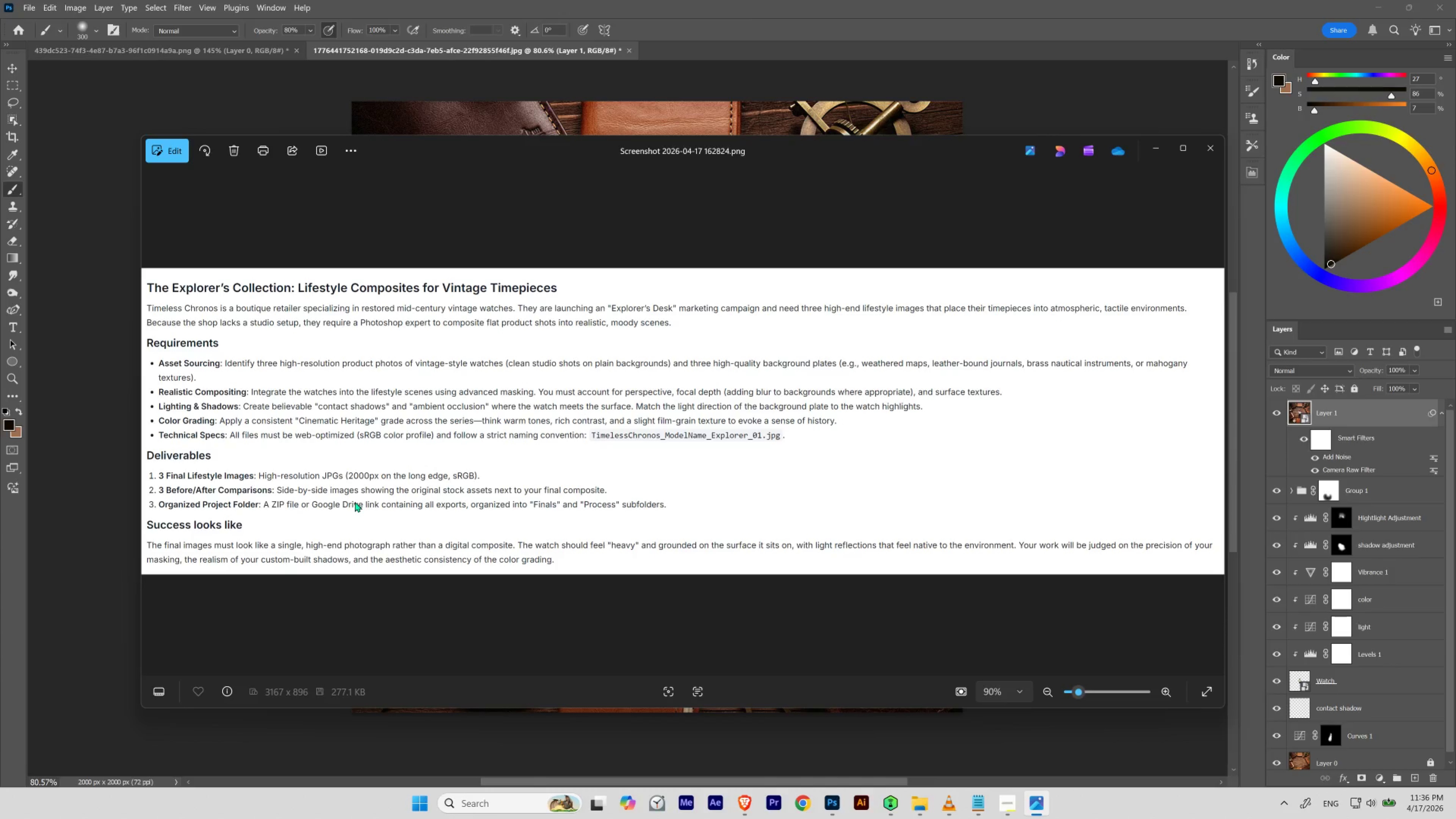 
left_click([1164, 152])
 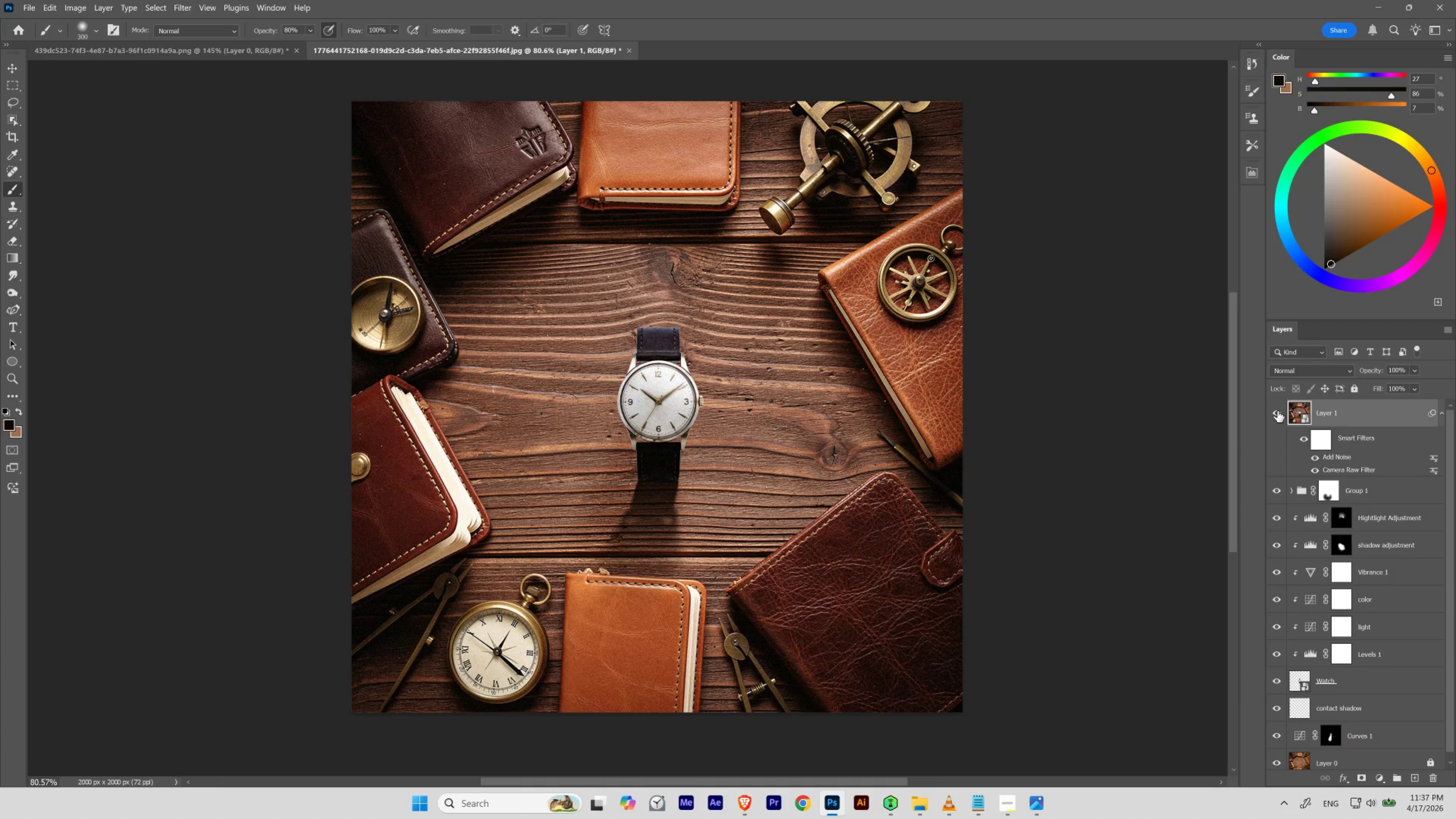 
wait(7.18)
 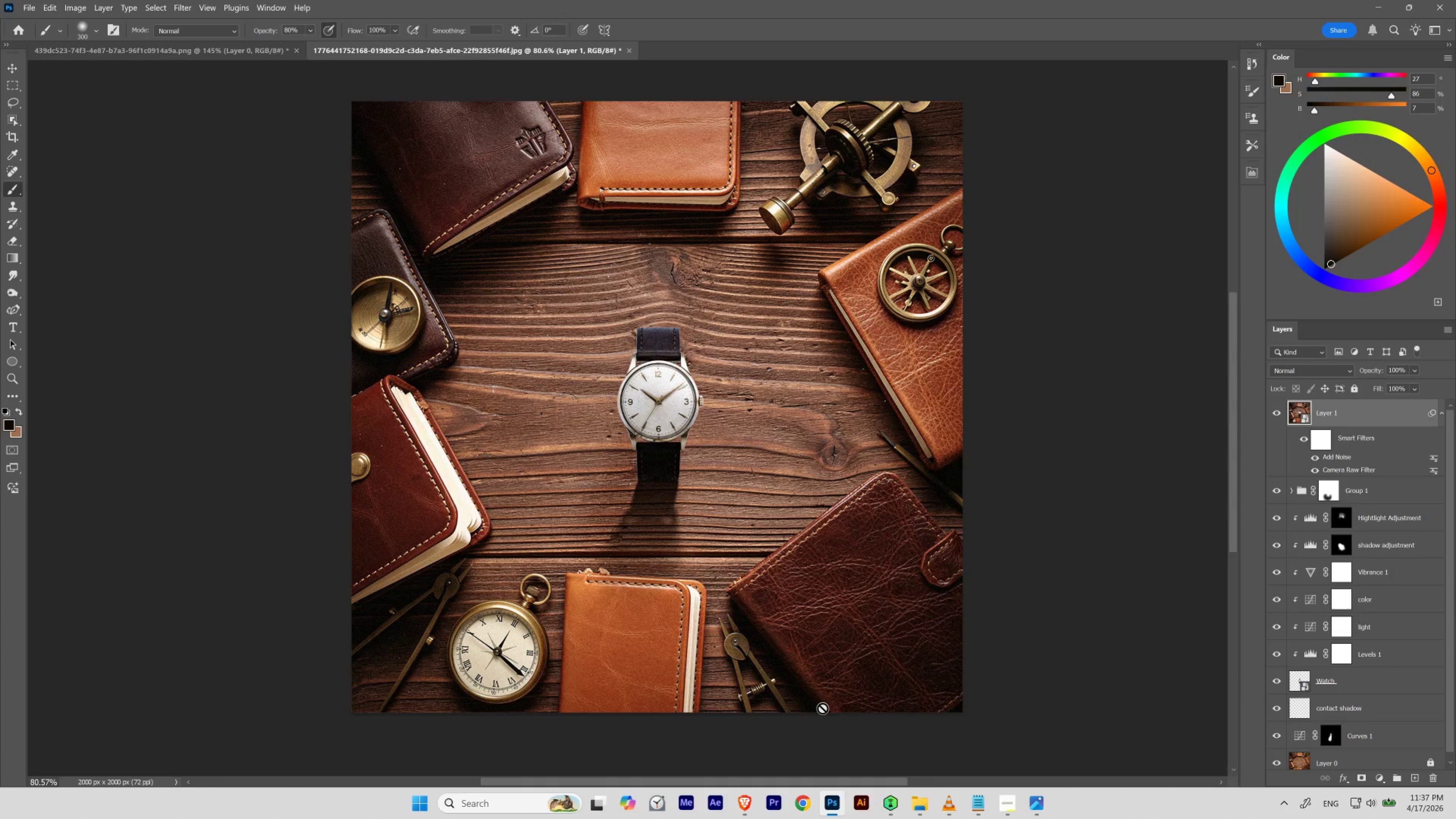 
left_click([1039, 803])
 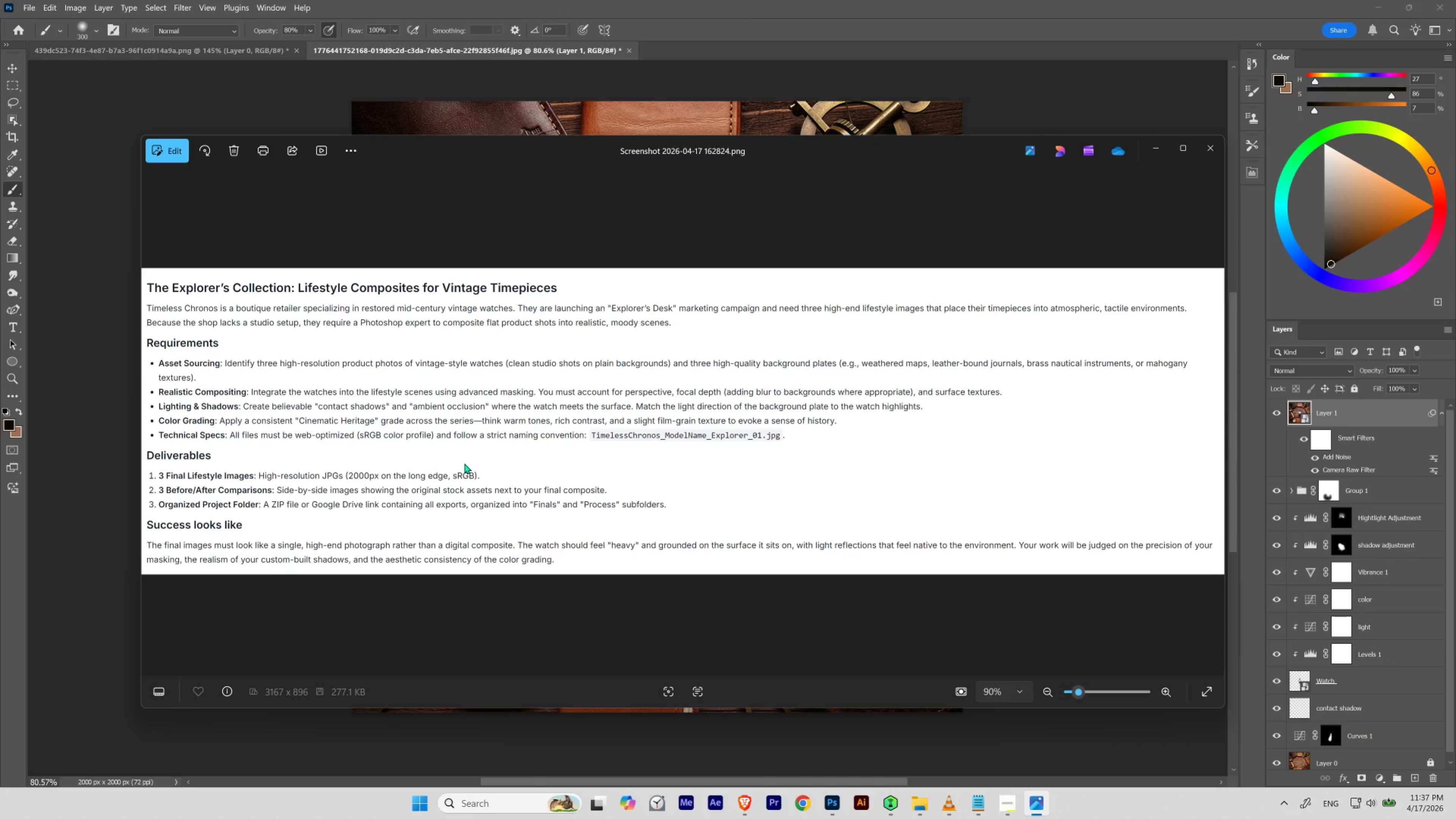 
wait(16.92)
 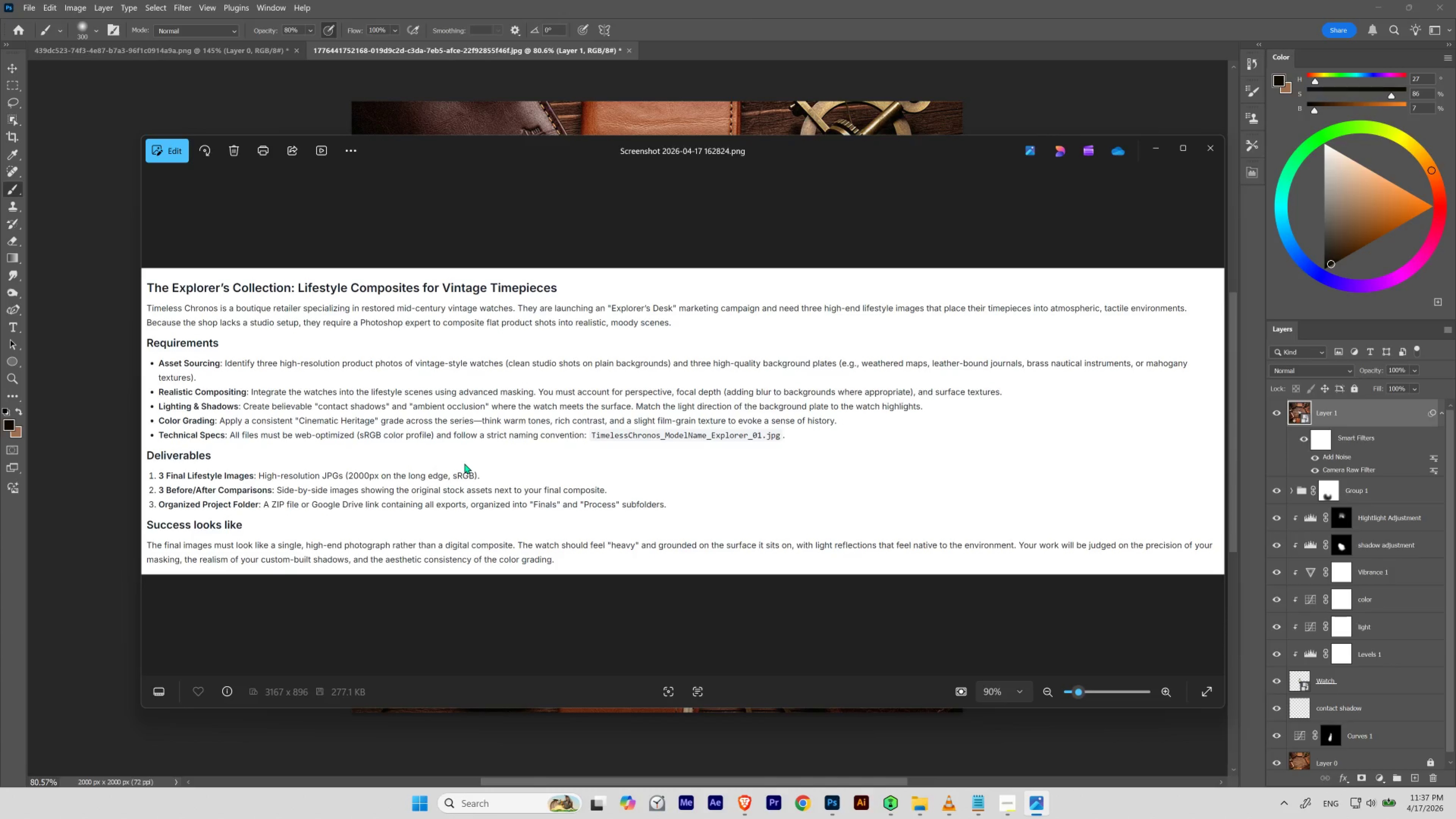 
left_click([1144, 147])
 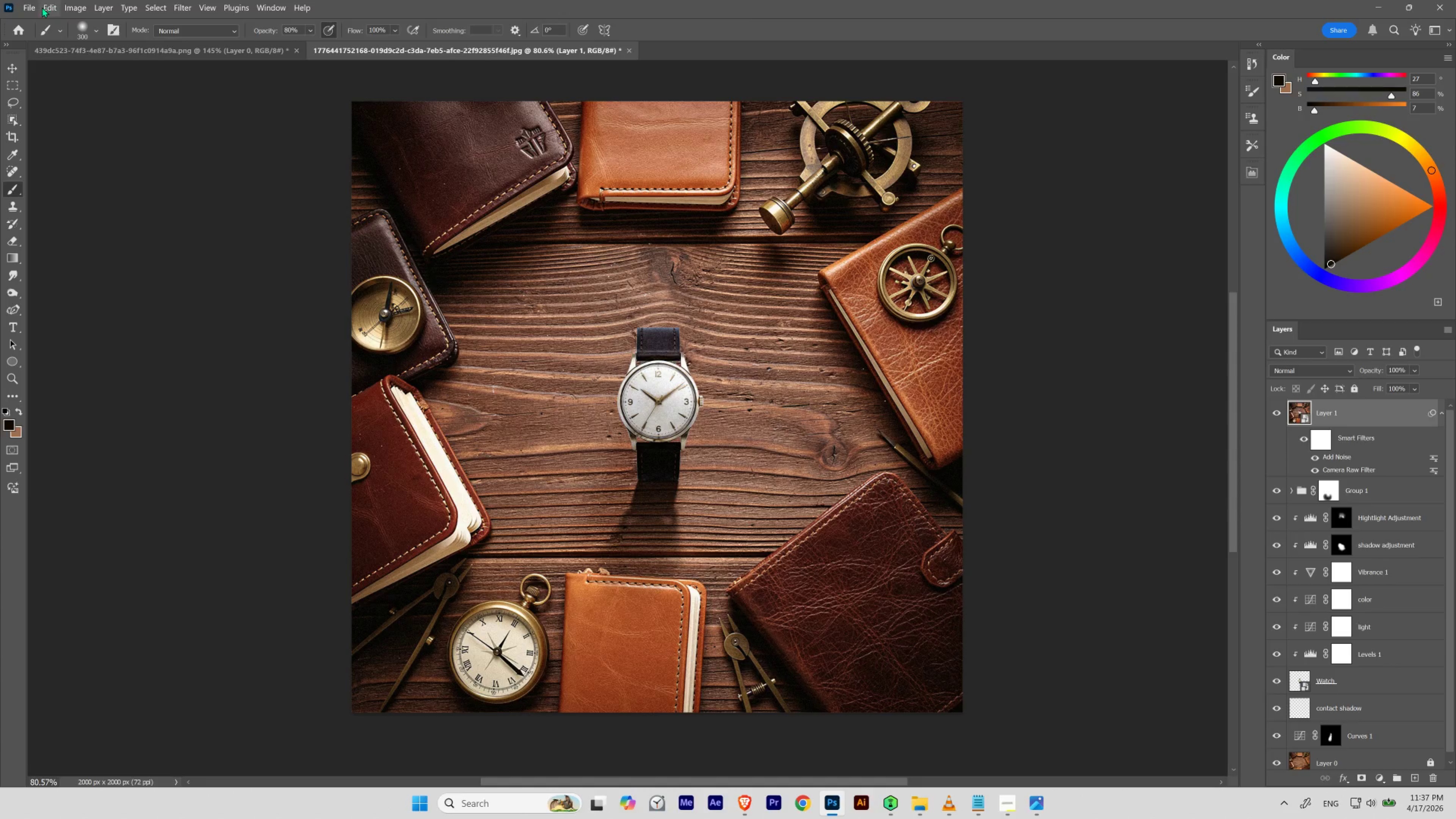 
left_click([36, 8])
 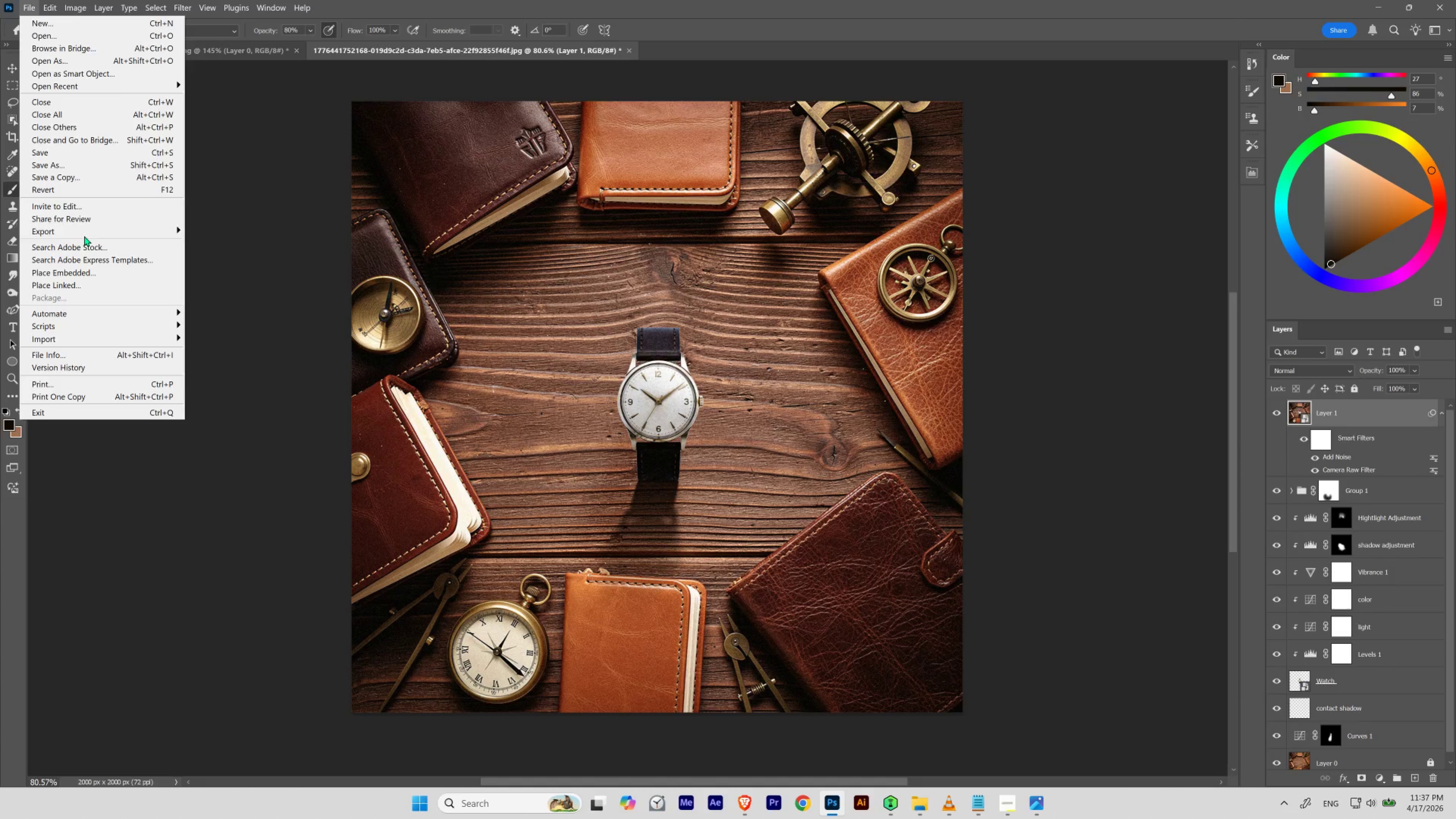 
left_click([85, 233])
 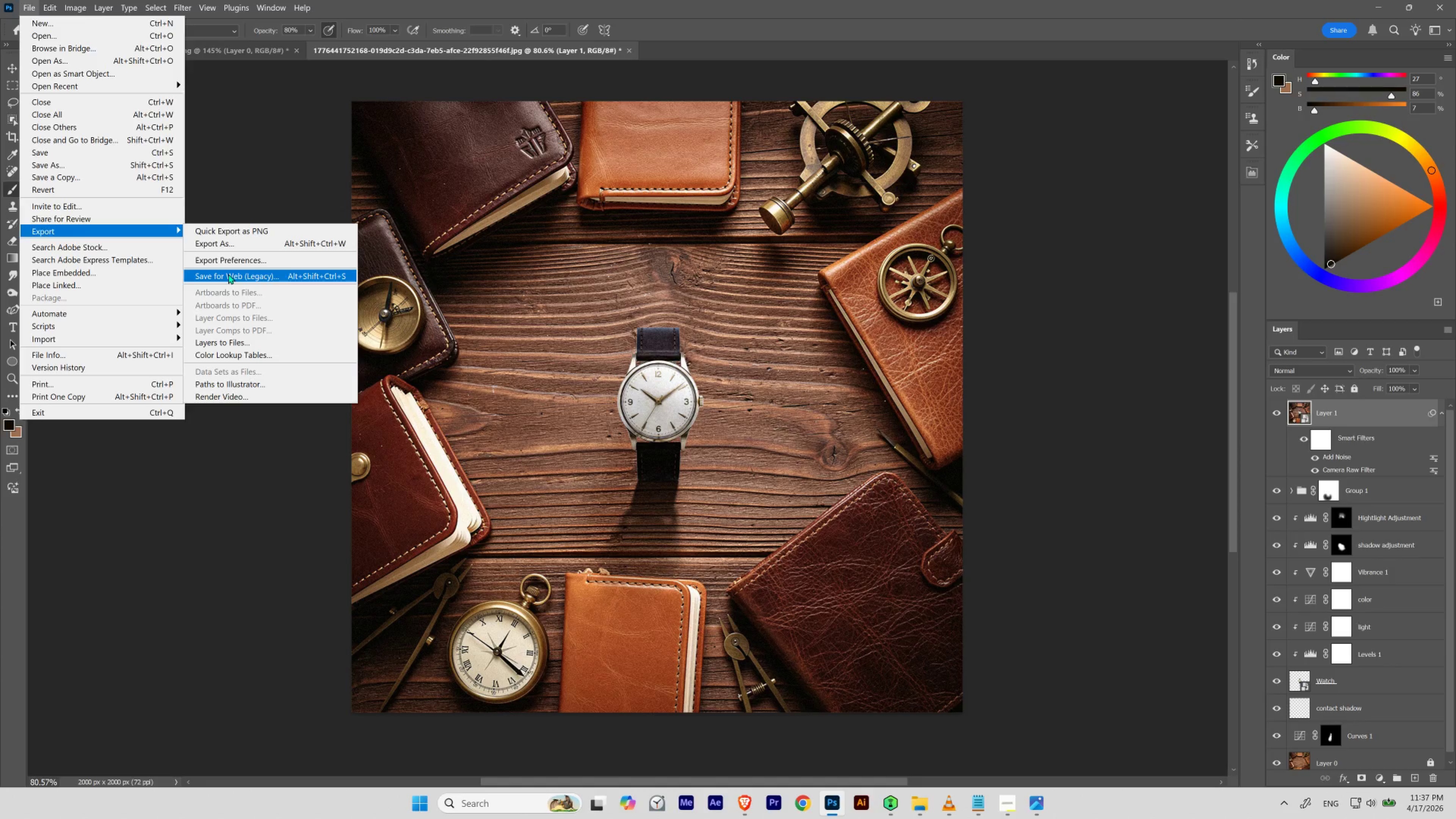 
left_click([228, 274])
 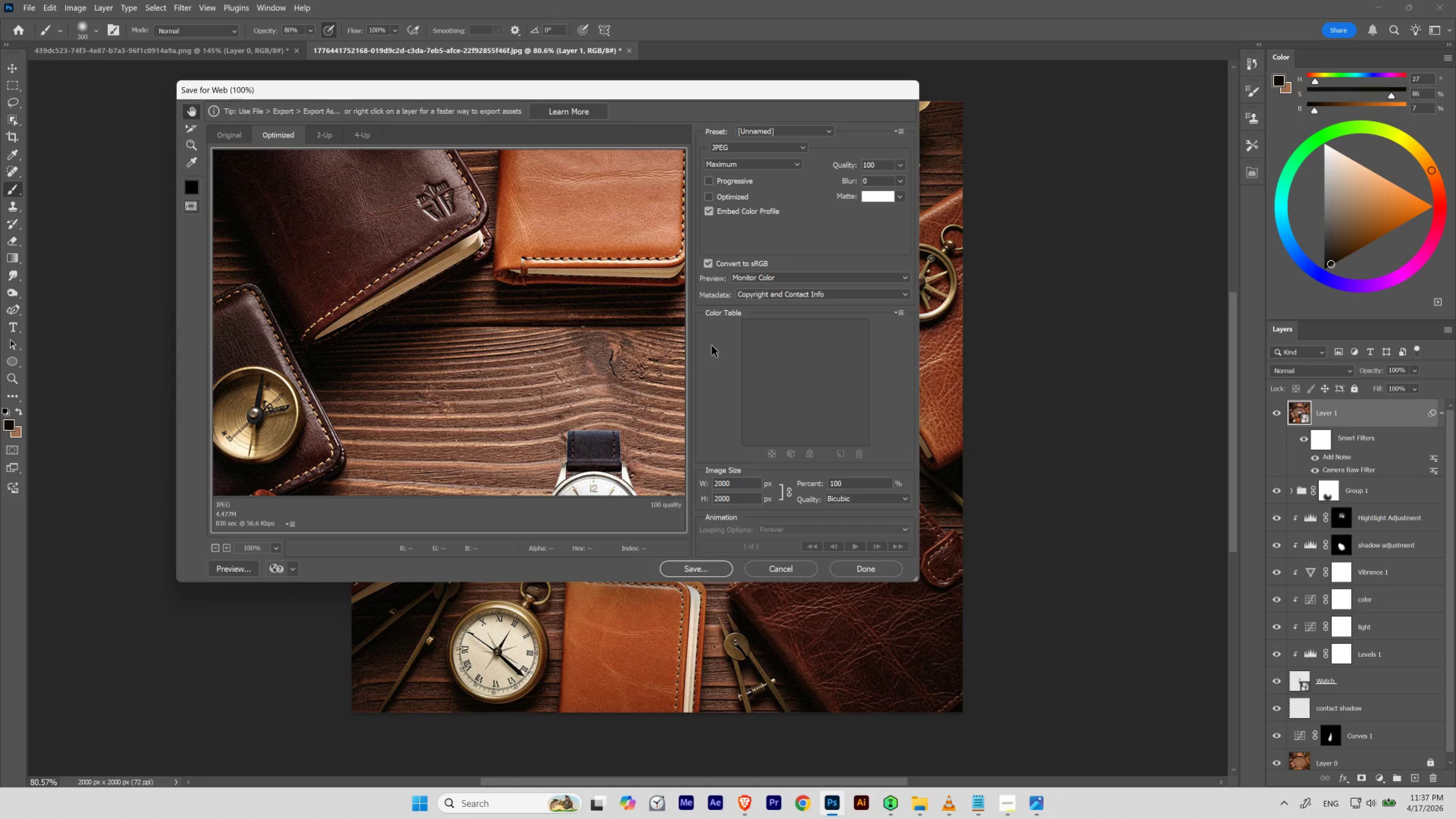 
wait(7.31)
 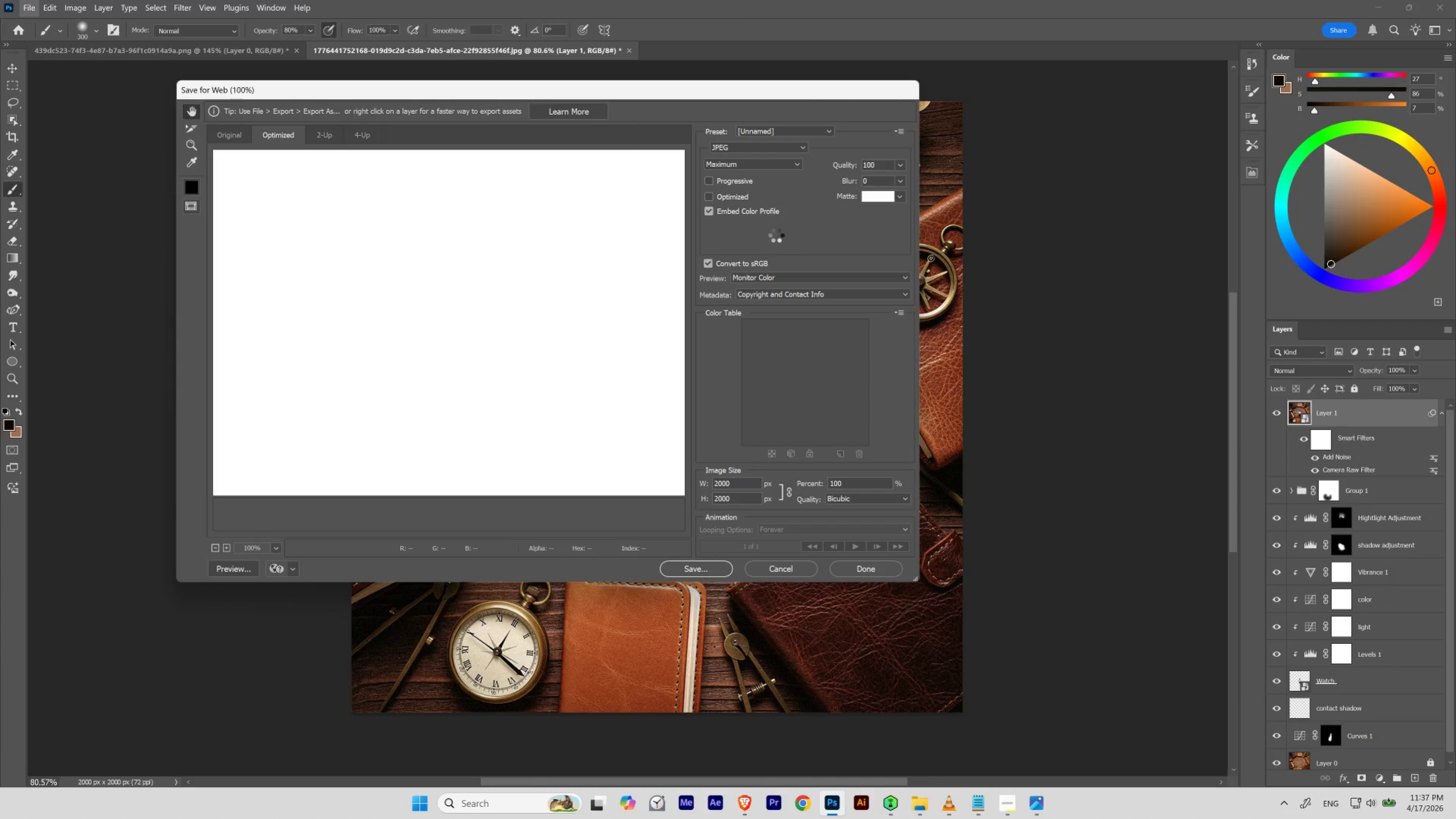 
left_click([704, 566])
 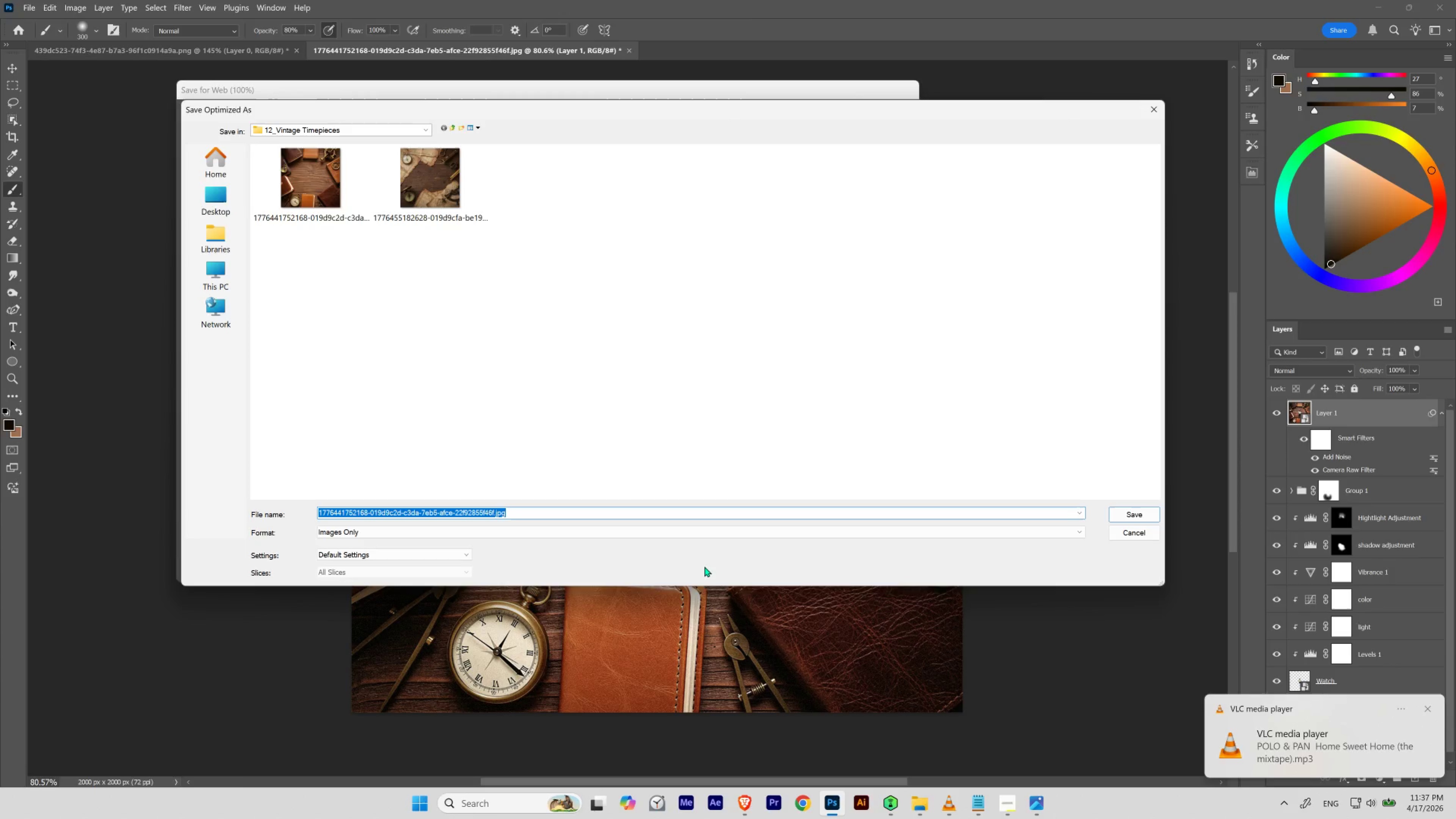 
type(1 final)
 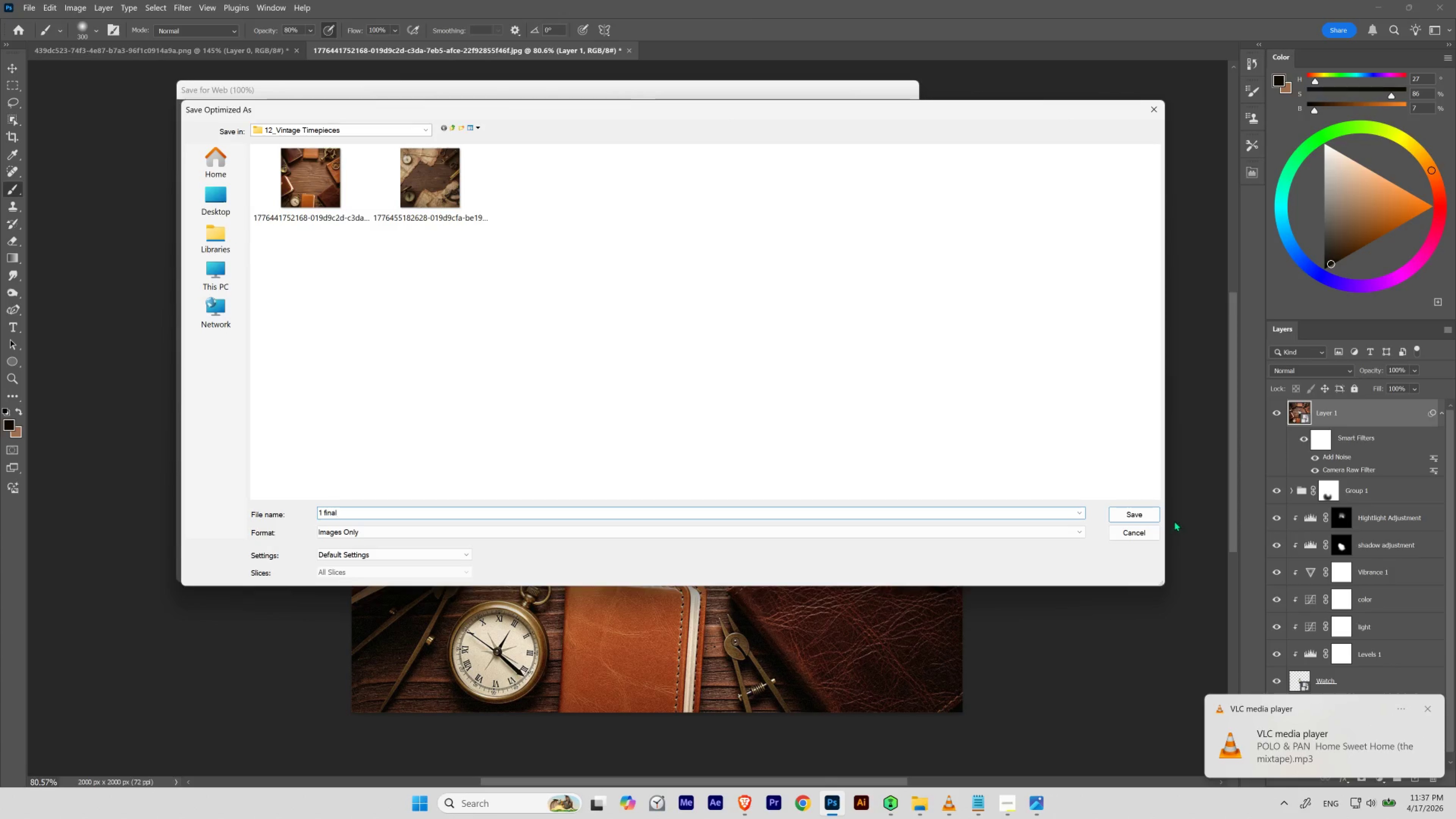 
left_click([1152, 516])
 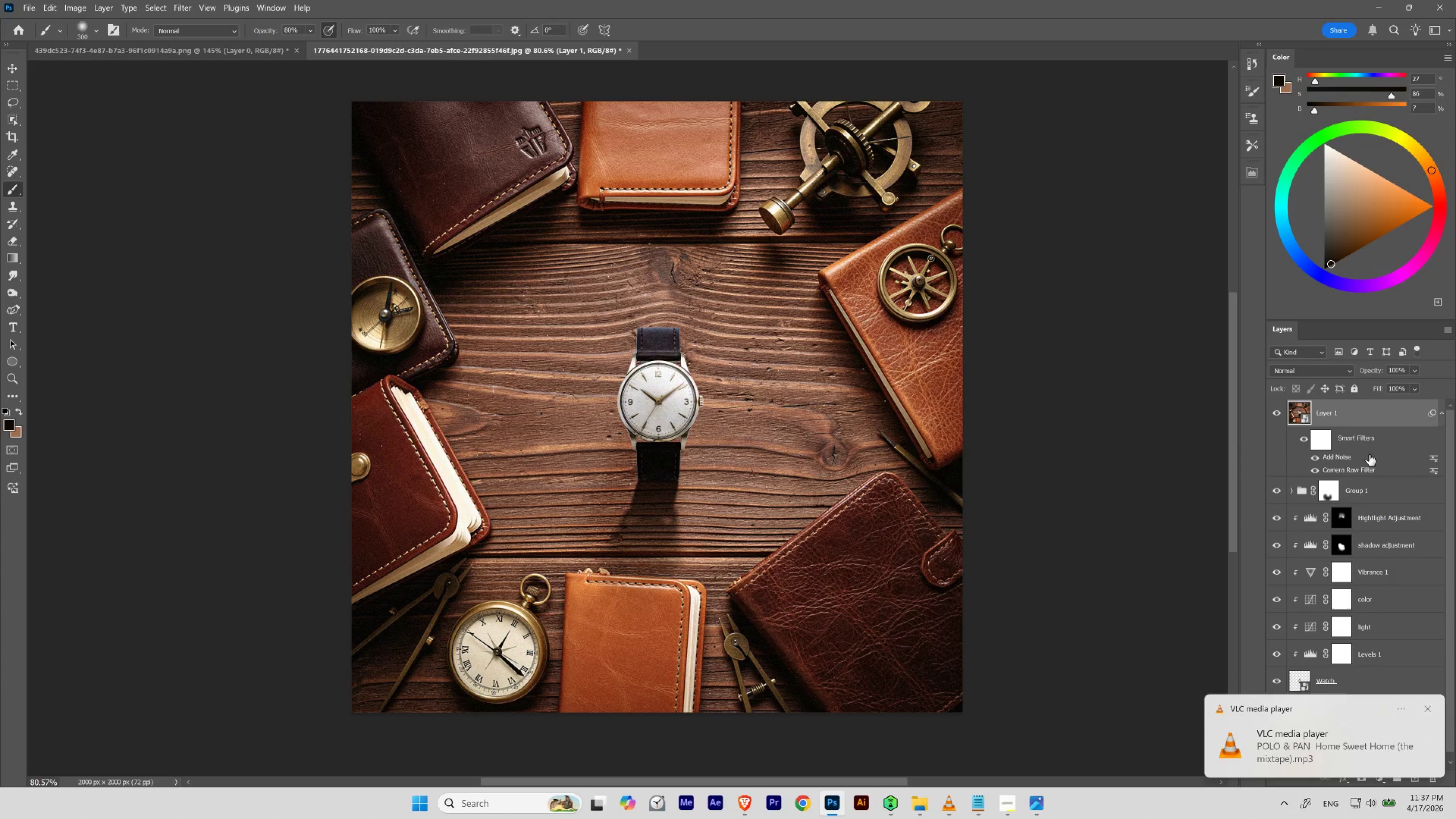 
left_click_drag(start_coordinate=[1451, 477], to_coordinate=[1451, 472])
 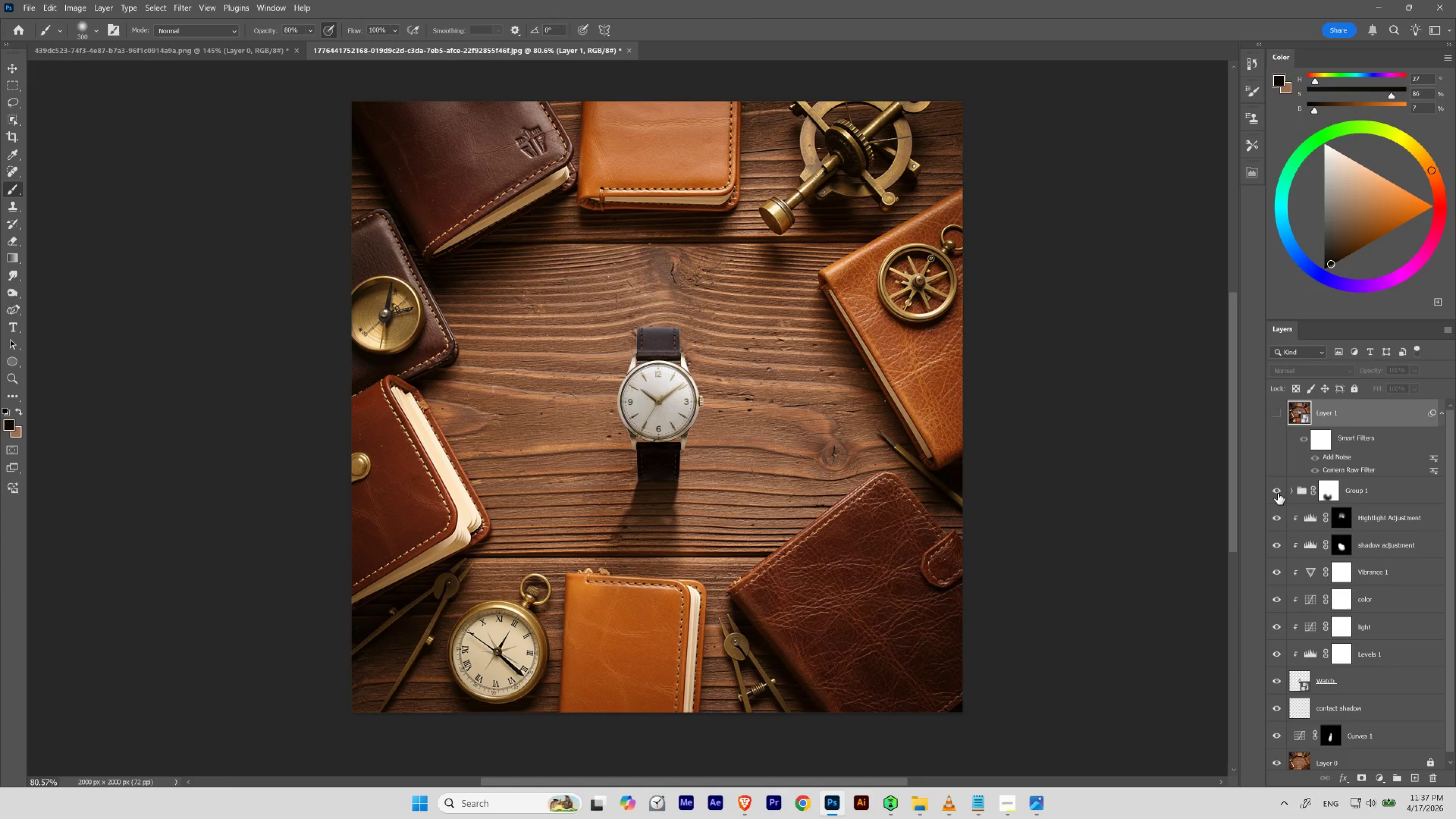 
wait(5.35)
 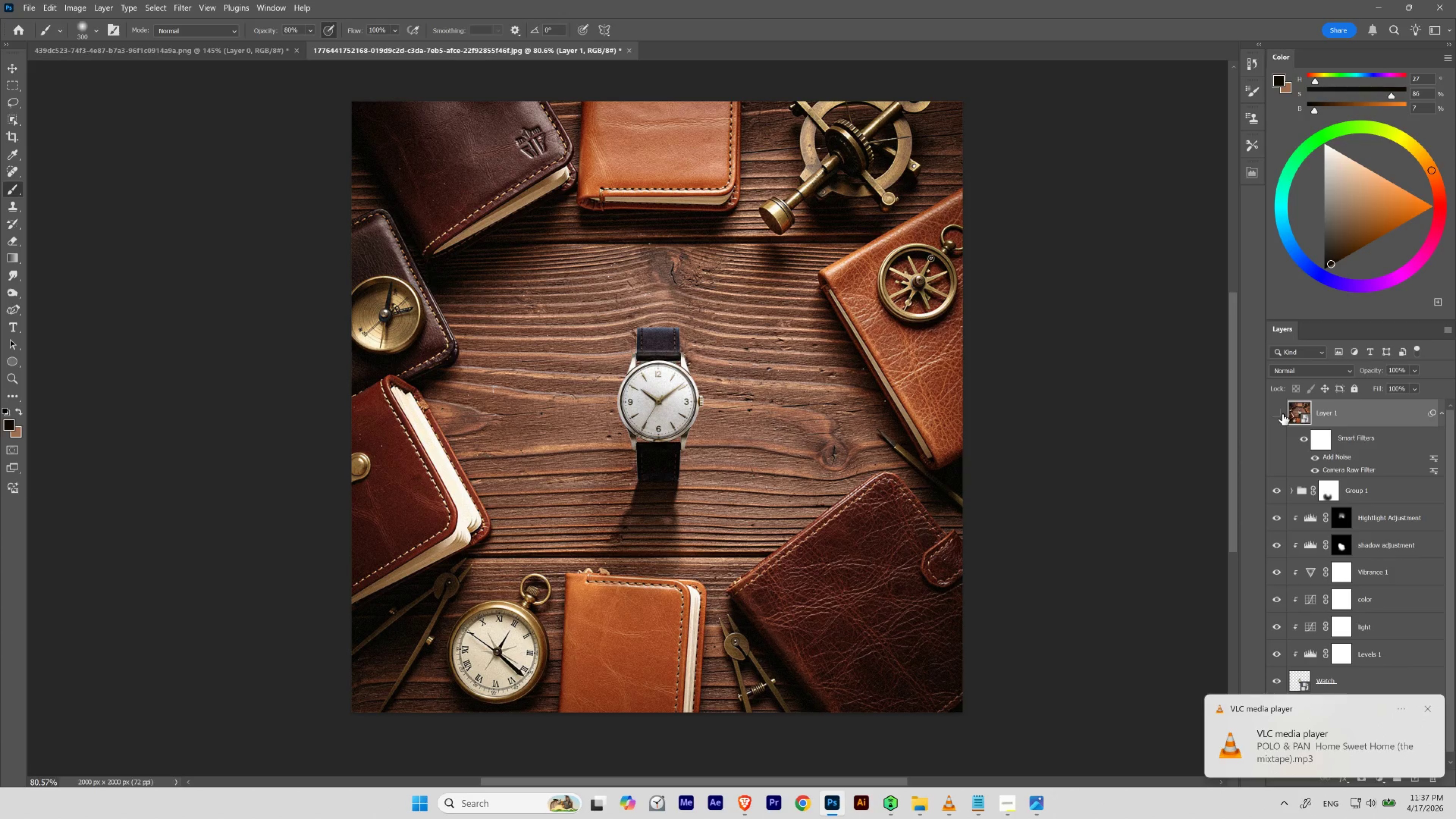 
left_click_drag(start_coordinate=[1277, 487], to_coordinate=[1278, 654])
 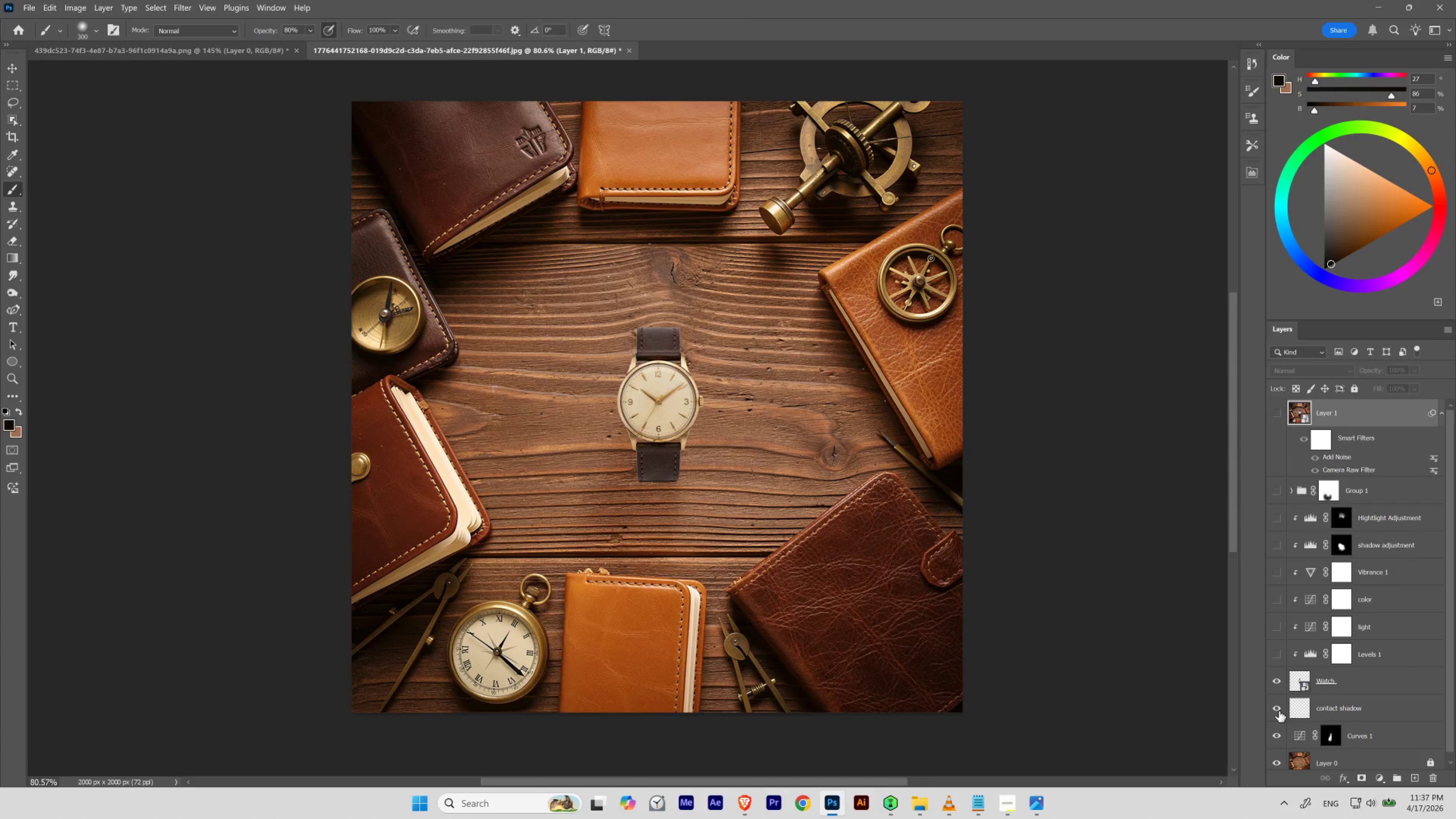 
left_click_drag(start_coordinate=[1278, 709], to_coordinate=[1277, 732])
 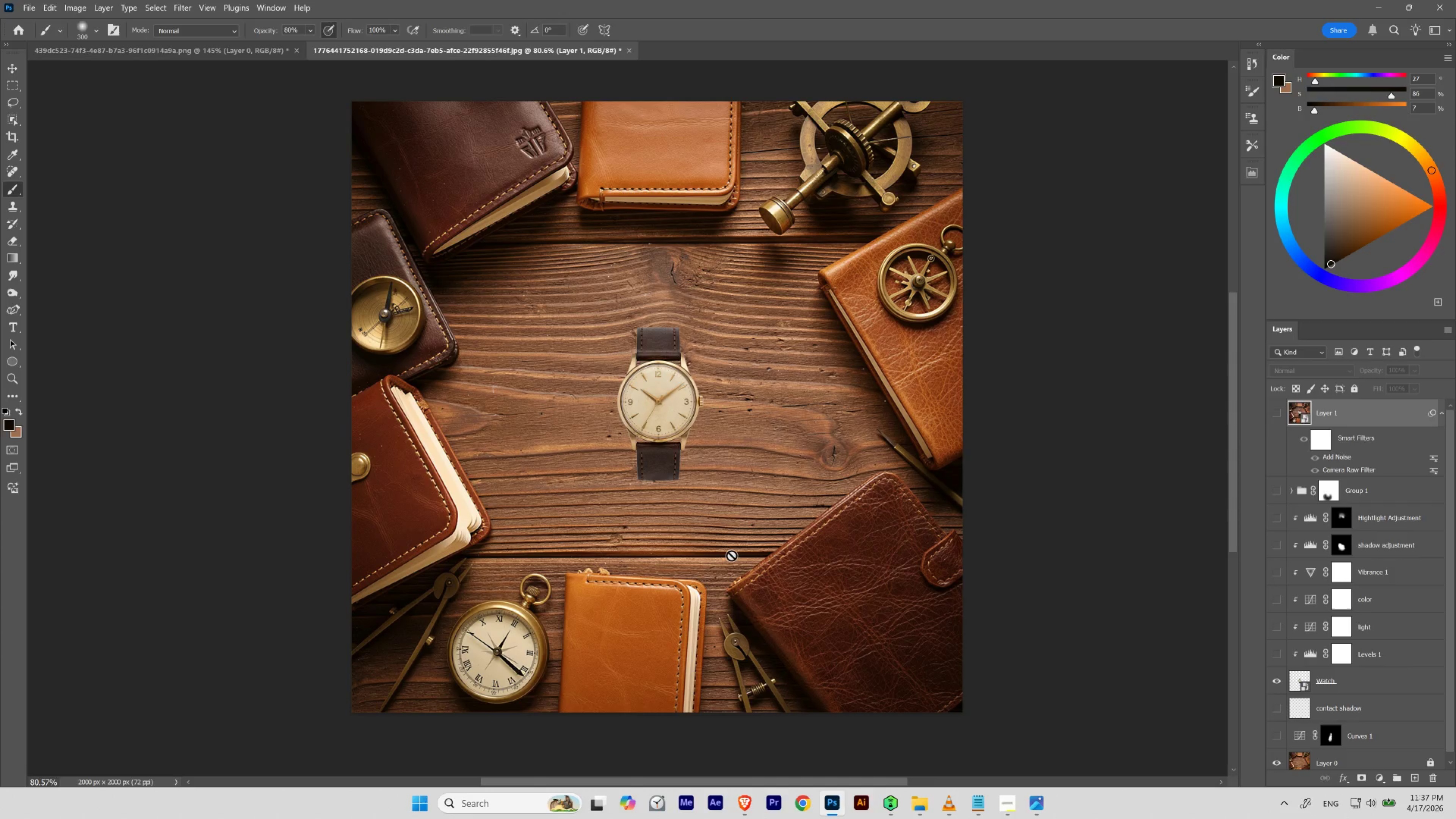 
hold_key(key=Space, duration=1.11)
 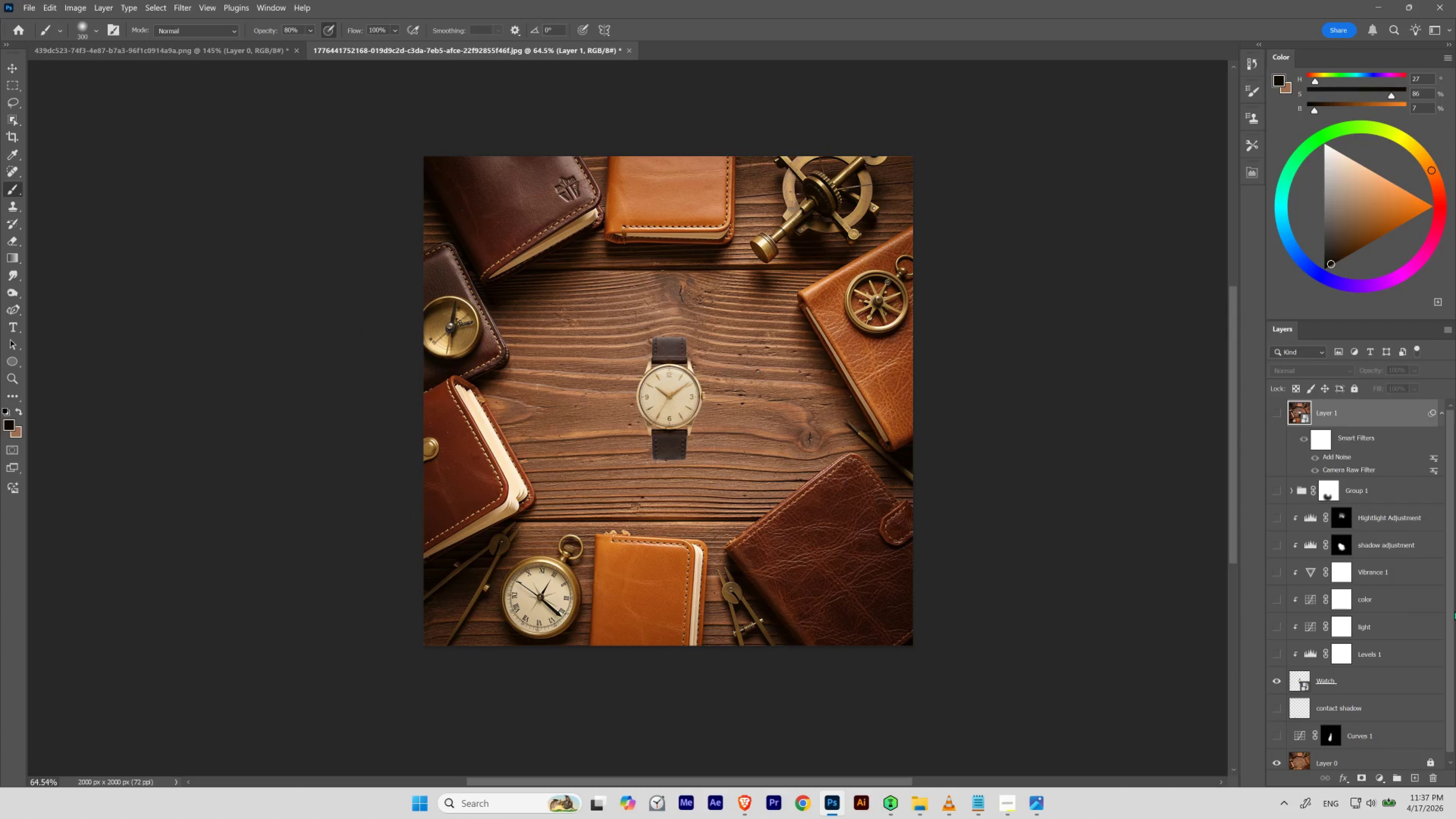 
hold_key(key=ControlLeft, duration=0.82)
left_click_drag(start_coordinate=[713, 376], to_coordinate=[705, 390])
 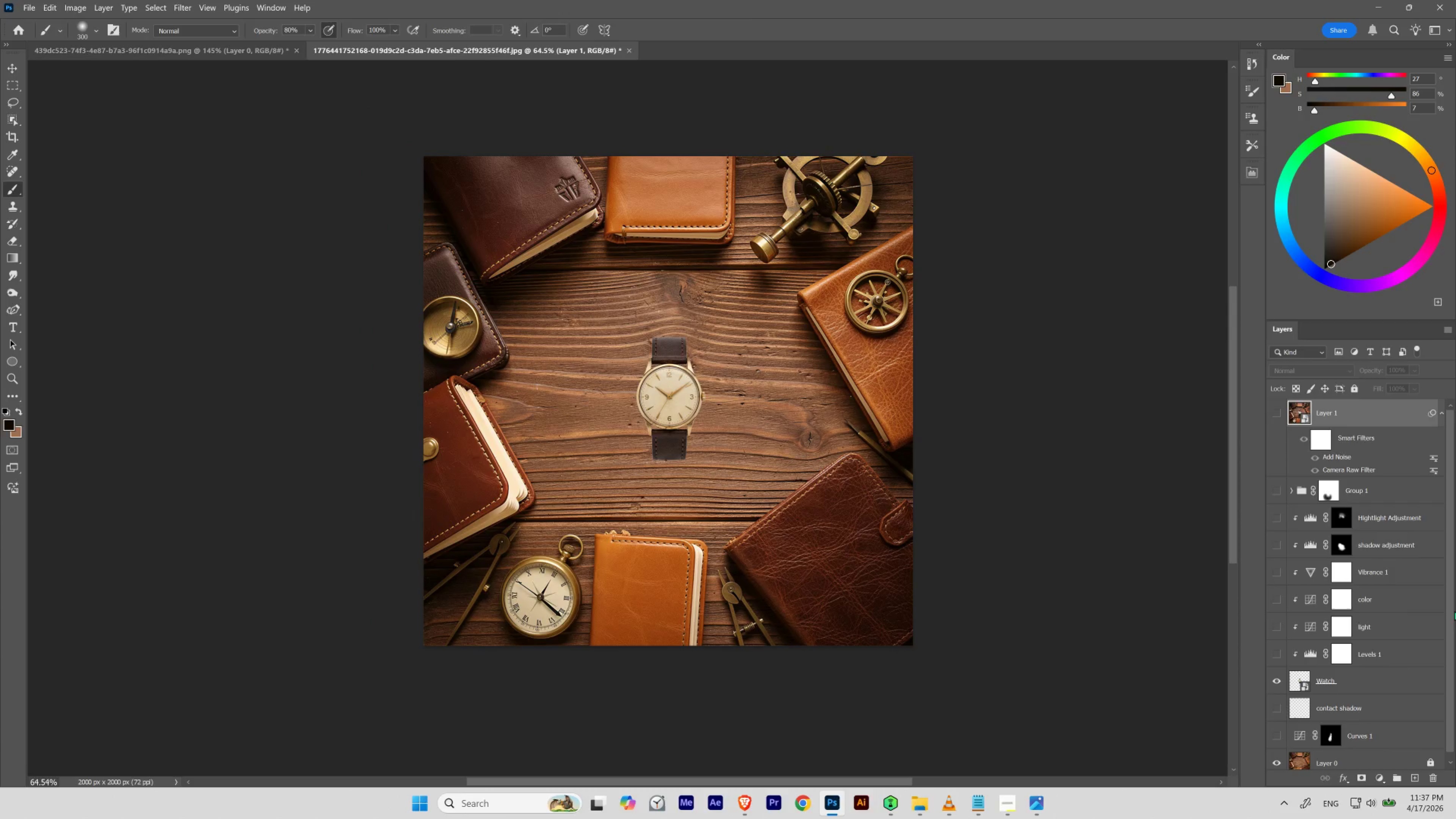 
left_click_drag(start_coordinate=[1454, 610], to_coordinate=[1455, 538])
 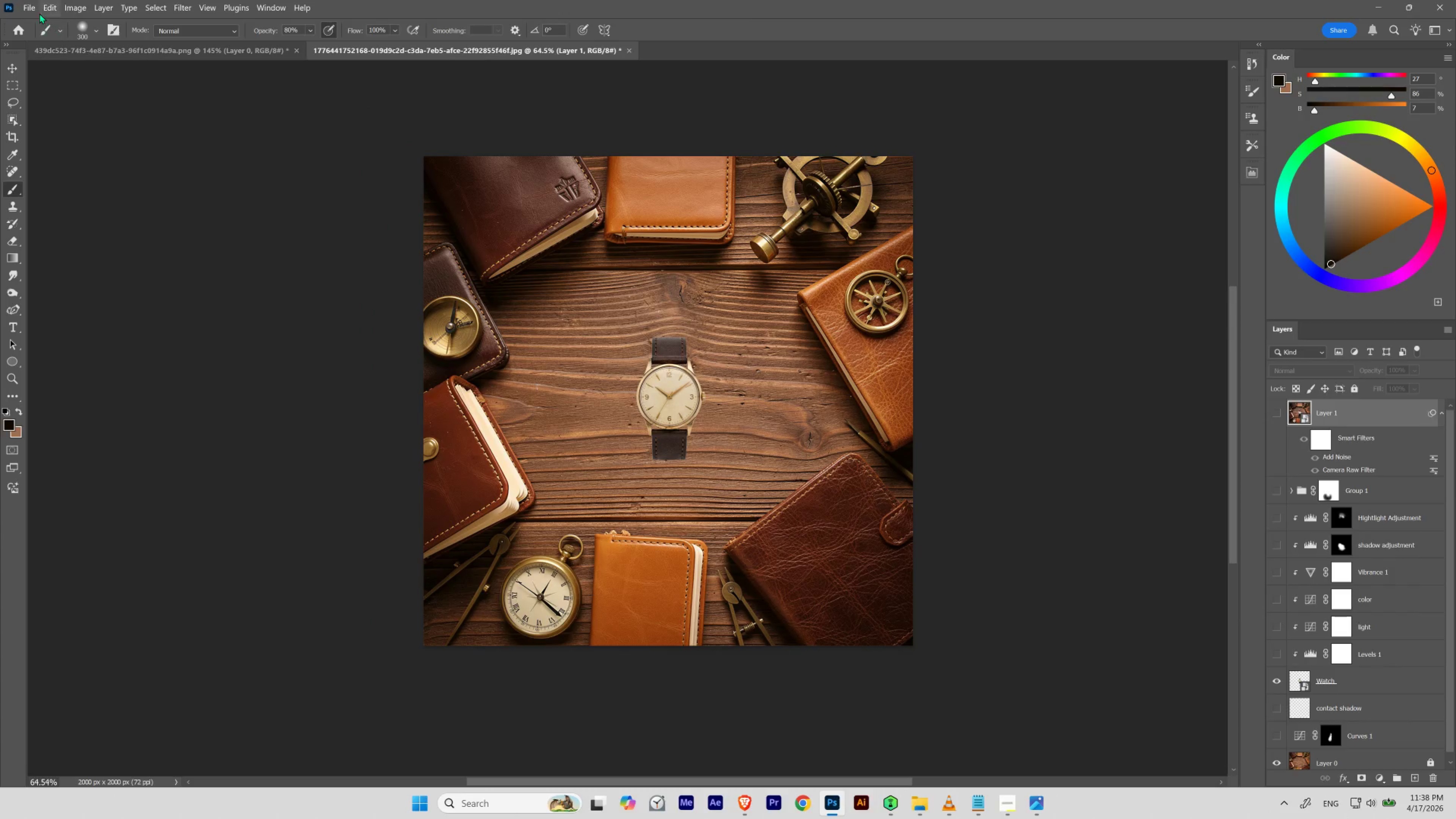 
left_click([35, 9])
 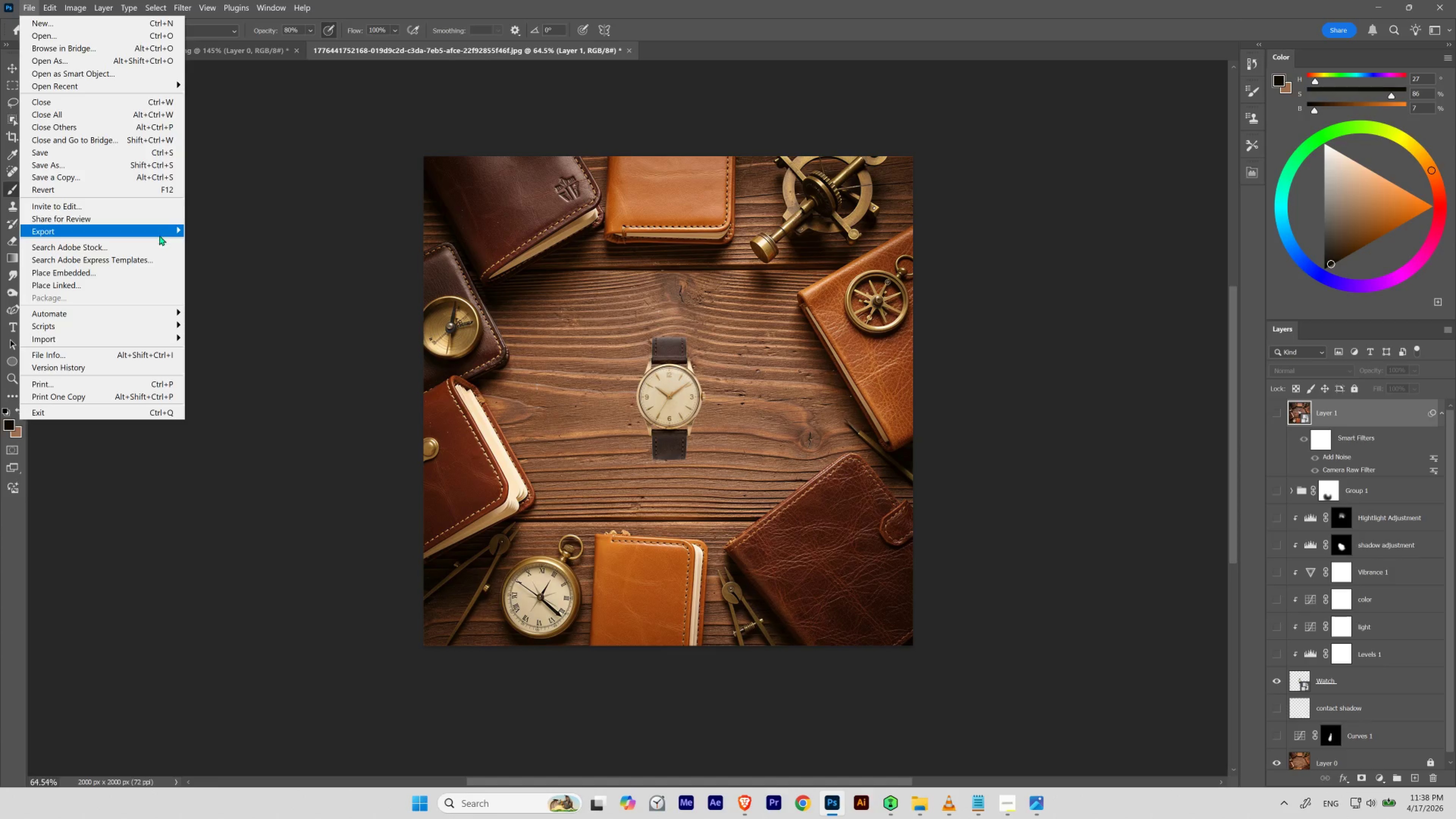 
left_click([158, 236])
 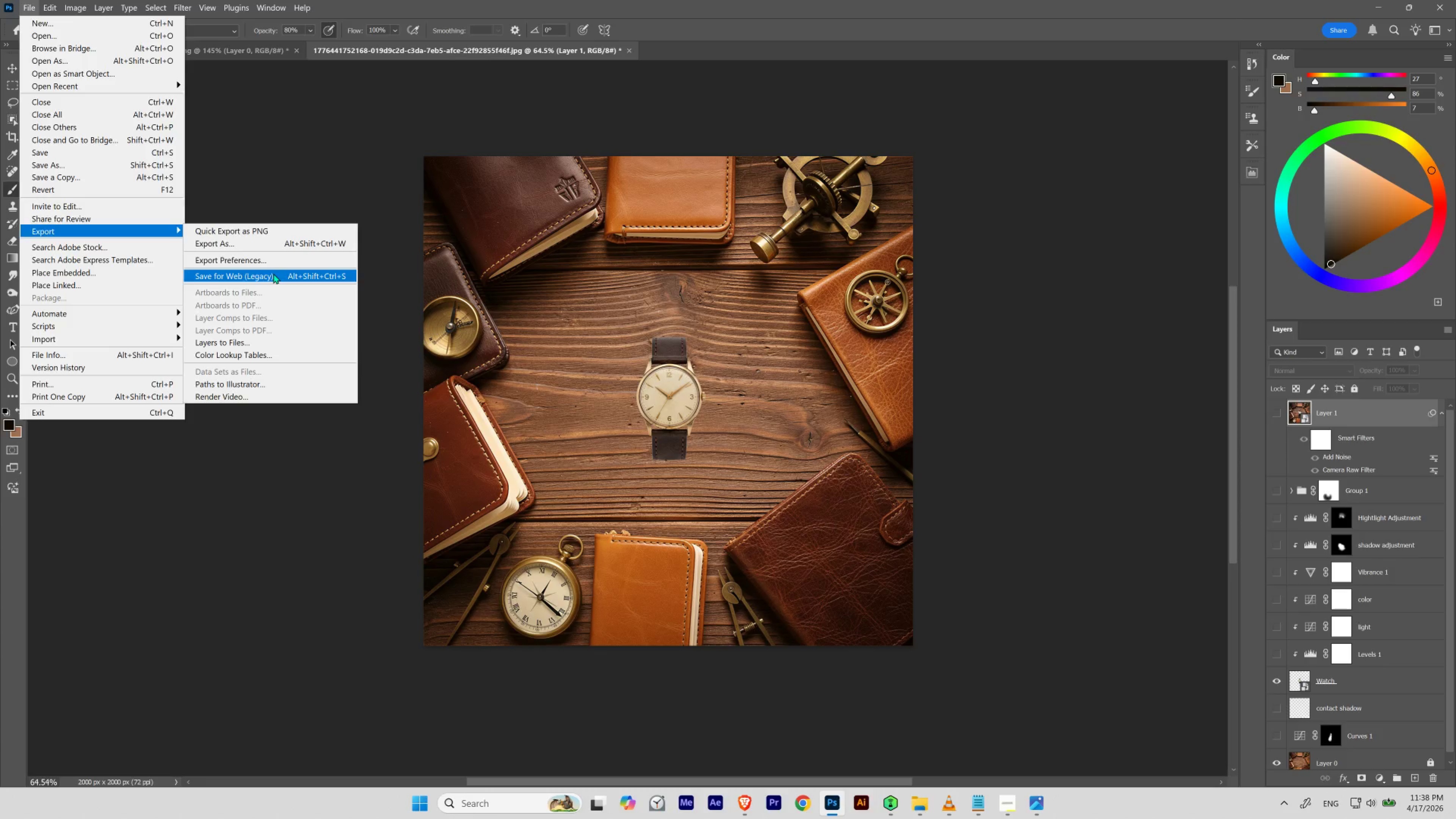 
left_click([273, 273])
 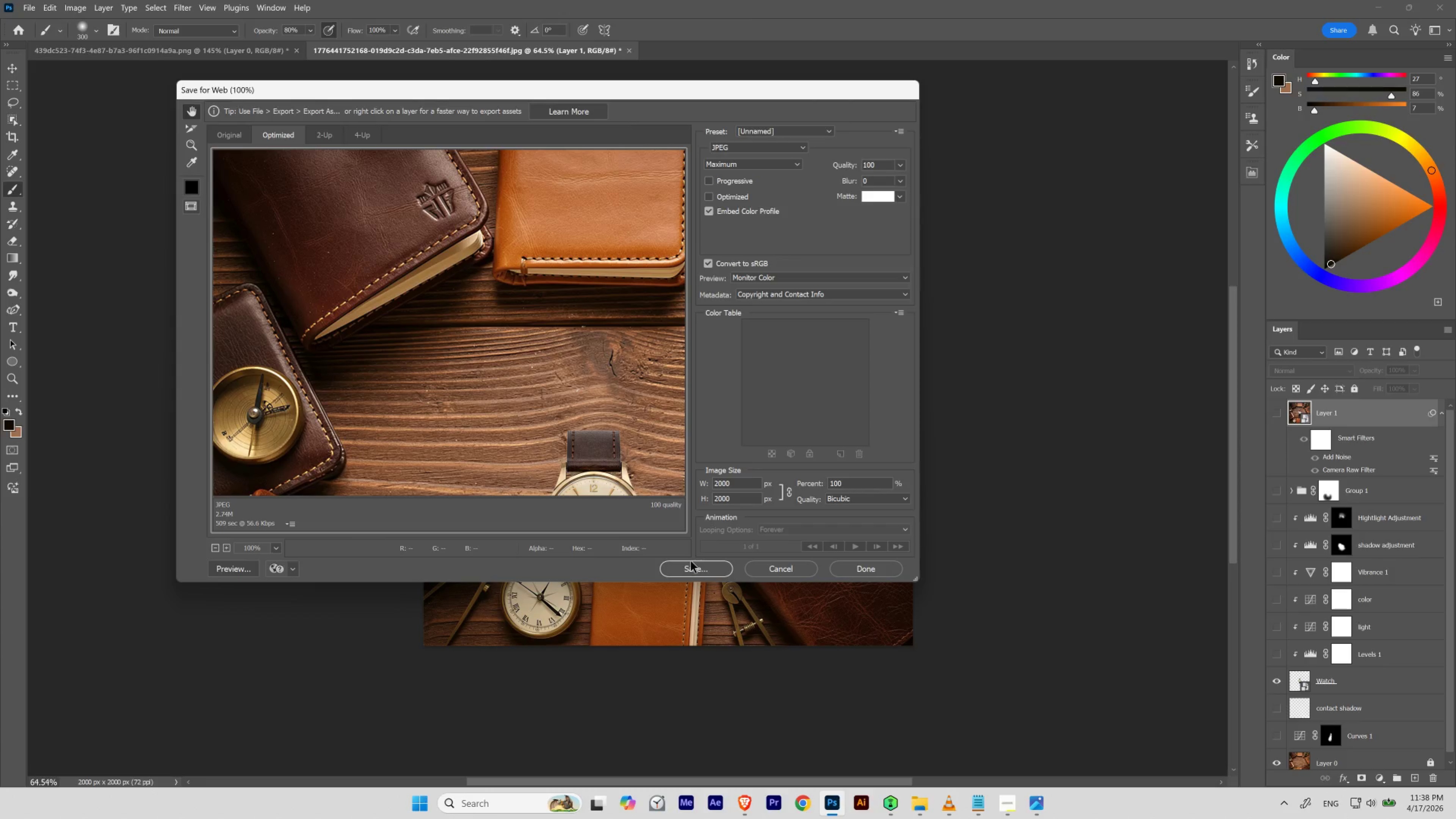 
left_click([690, 565])
 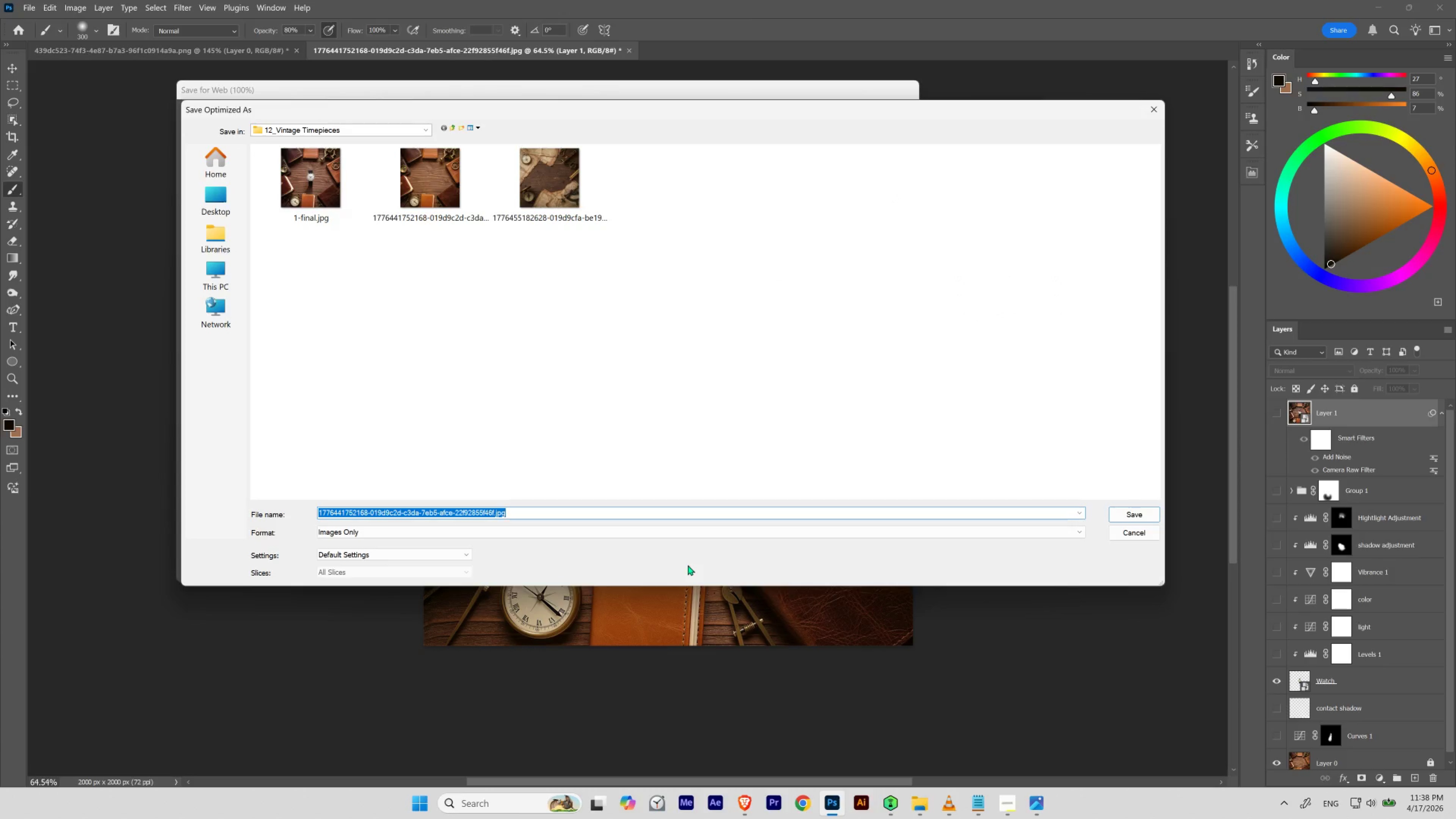 
type(1 before)
 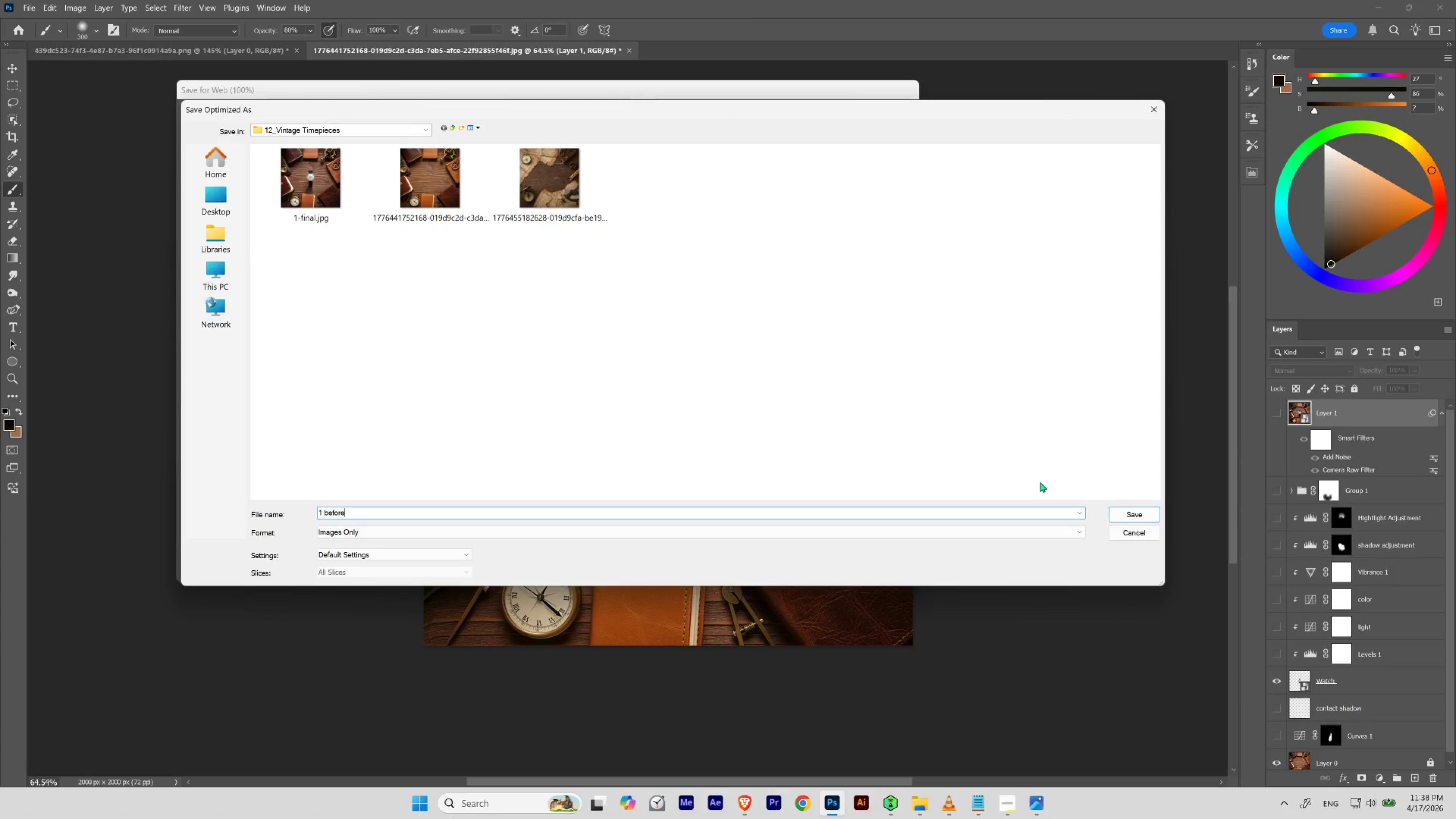 
left_click([1115, 515])
 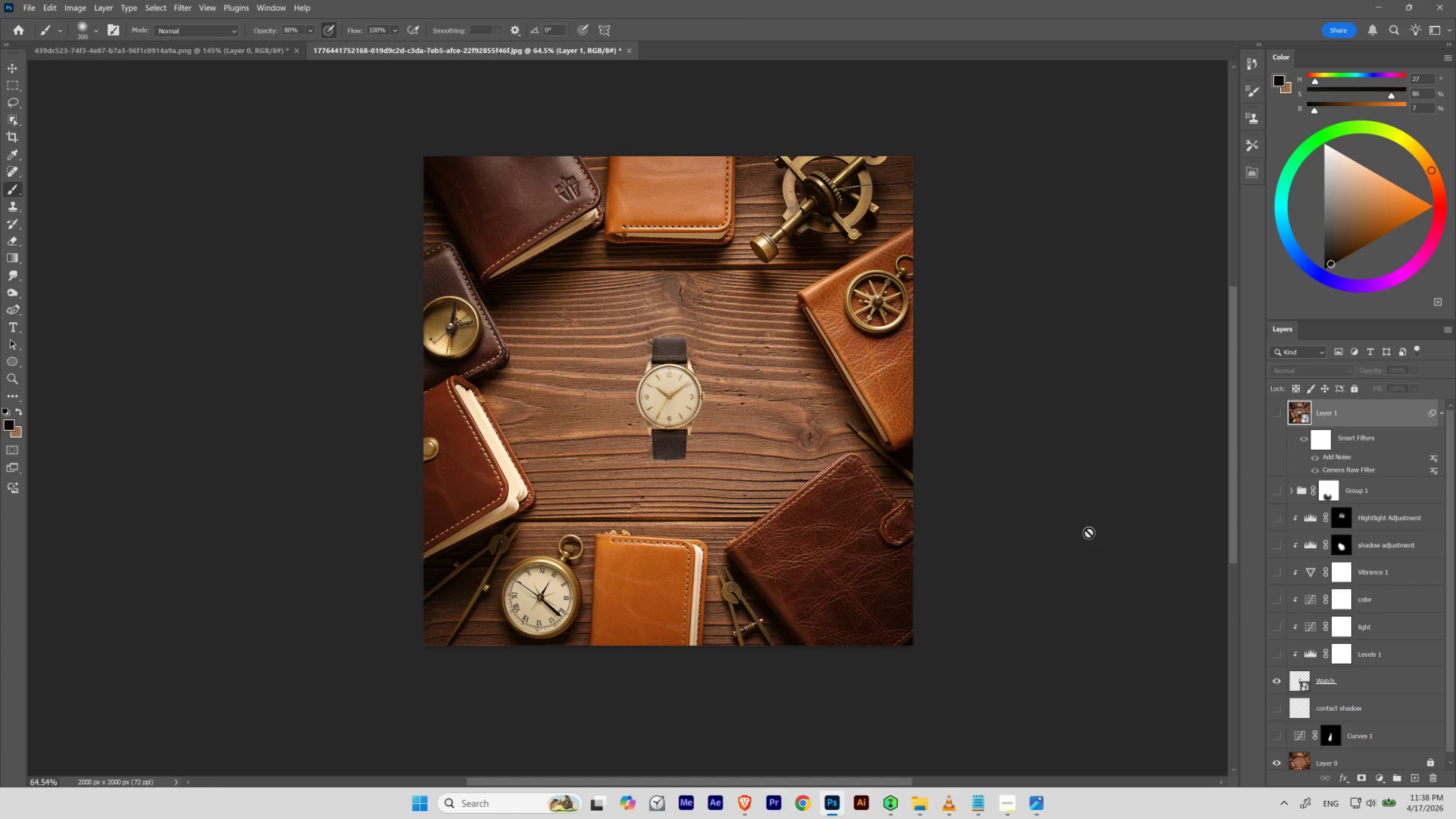 
left_click([1034, 797])
 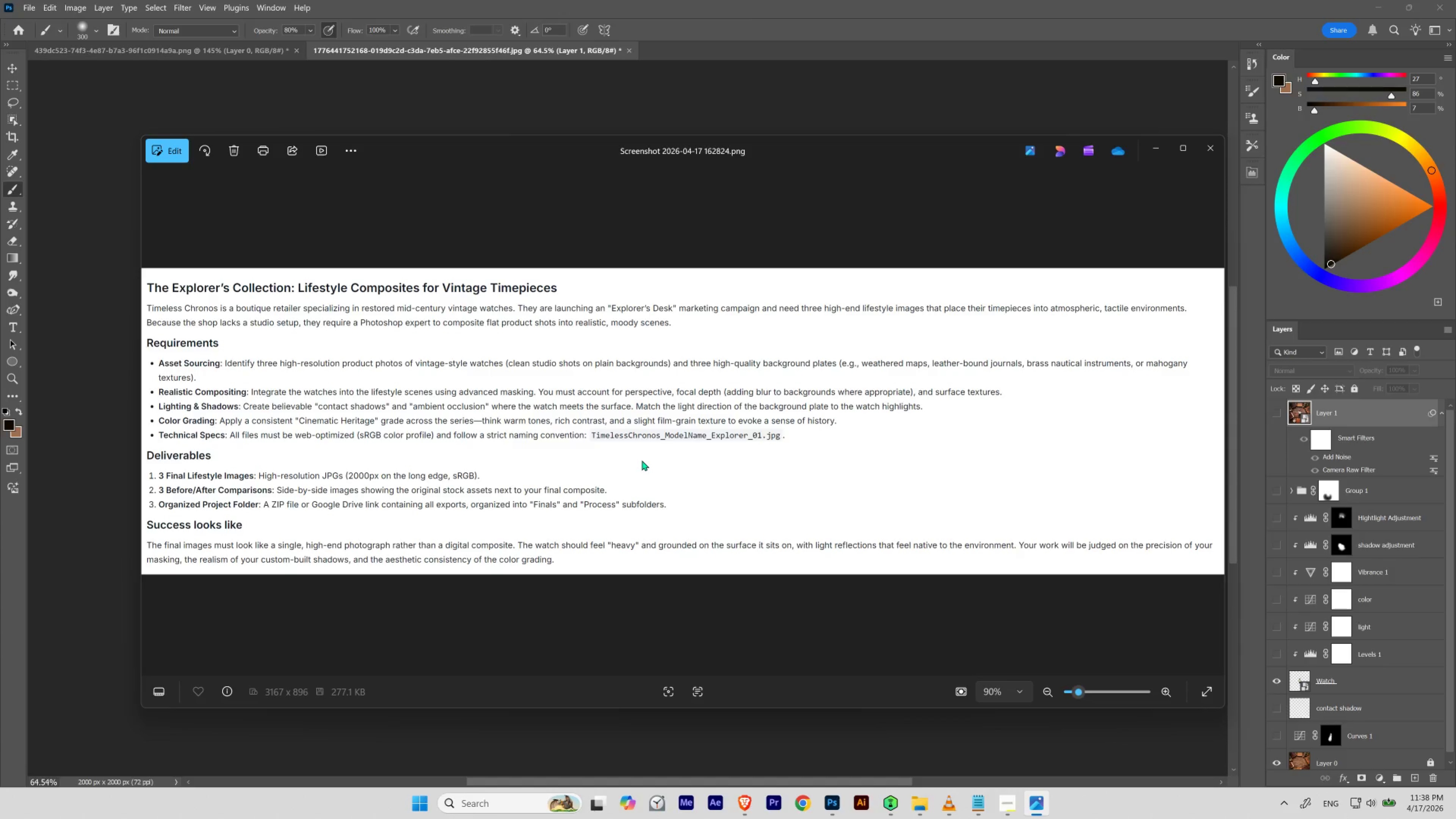 
wait(5.51)
 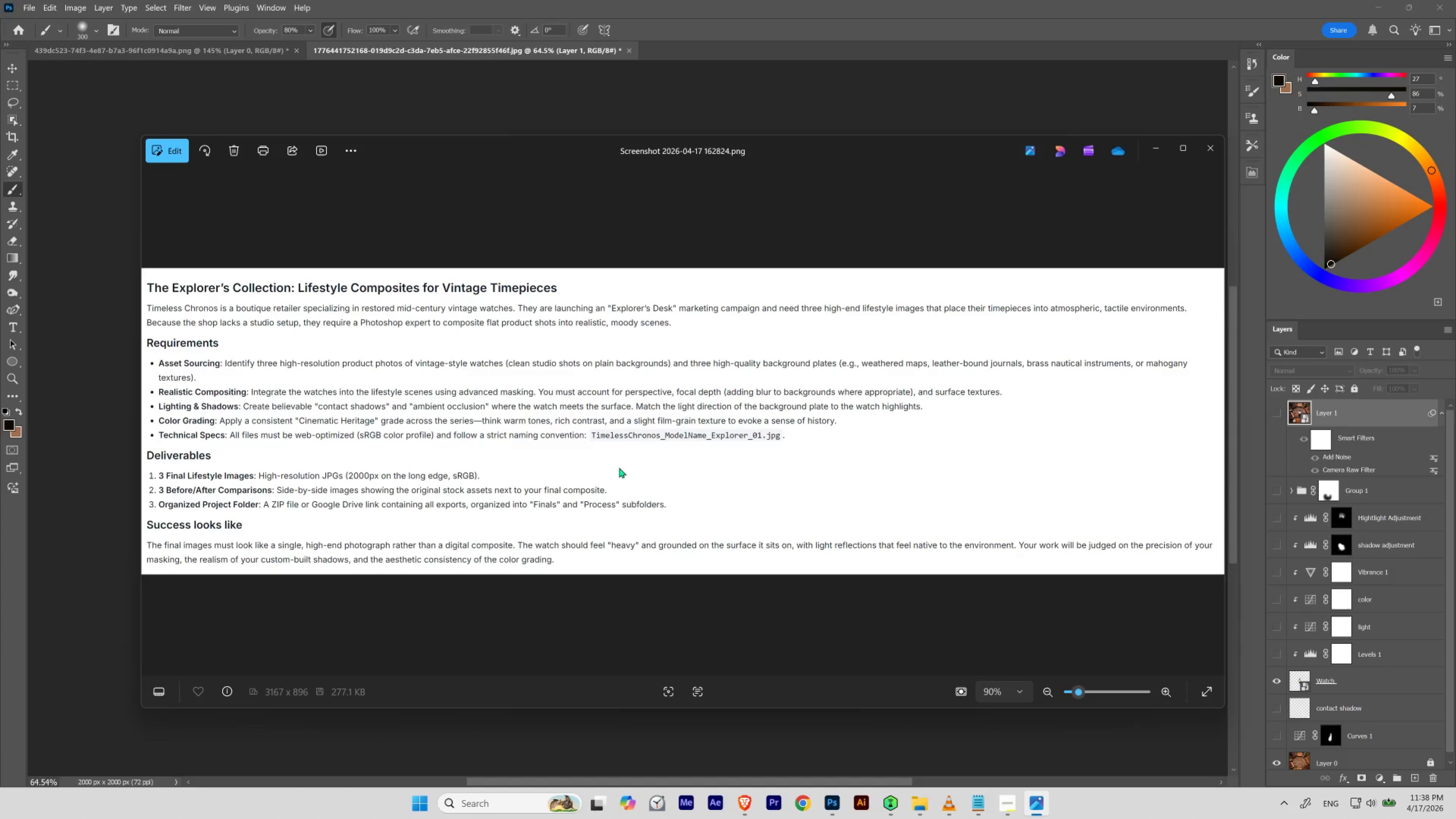 
left_click([1387, 5])
 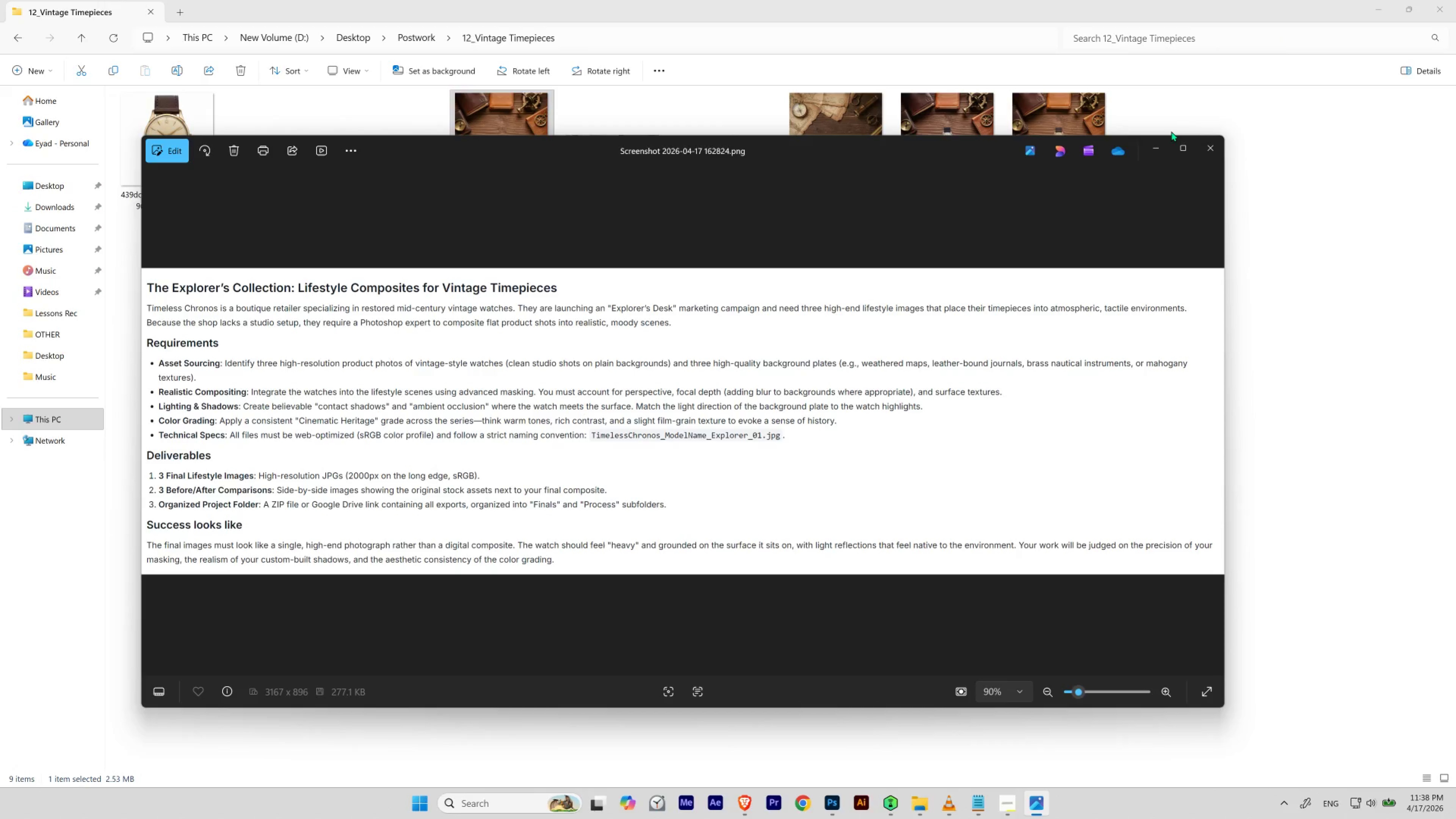 
left_click([1160, 143])
 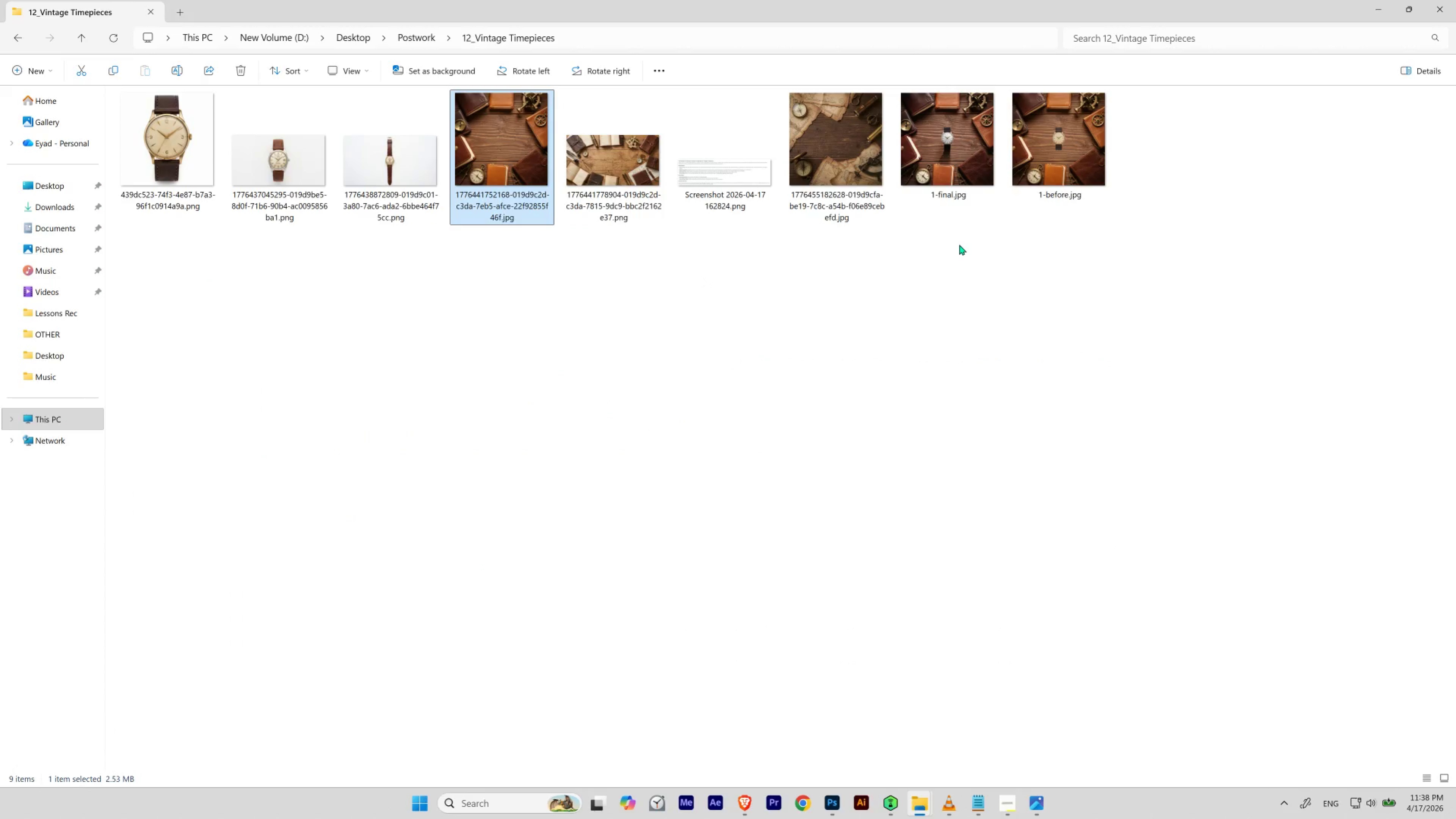 
double_click([939, 198])
 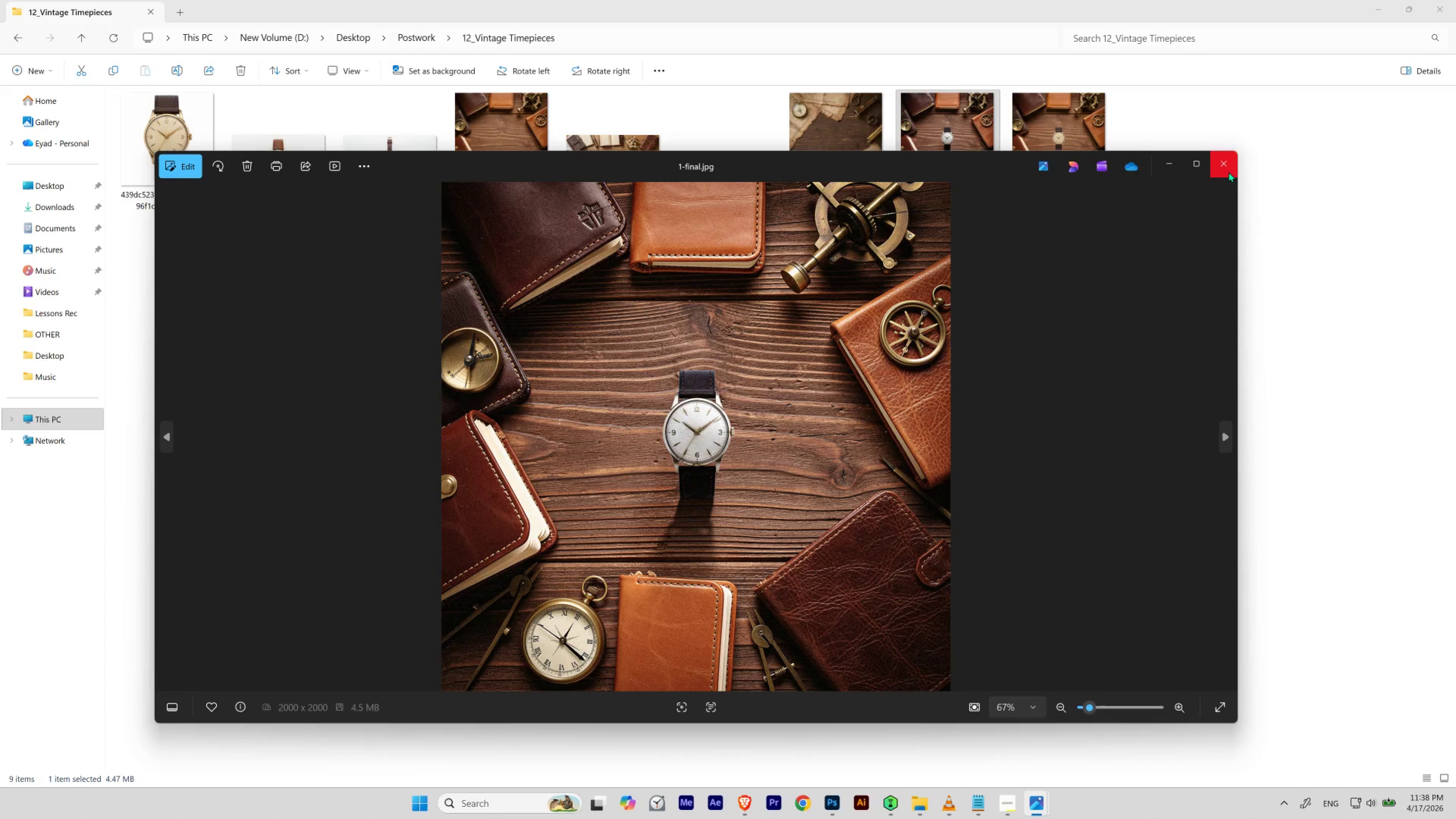 
key(ArrowRight)
 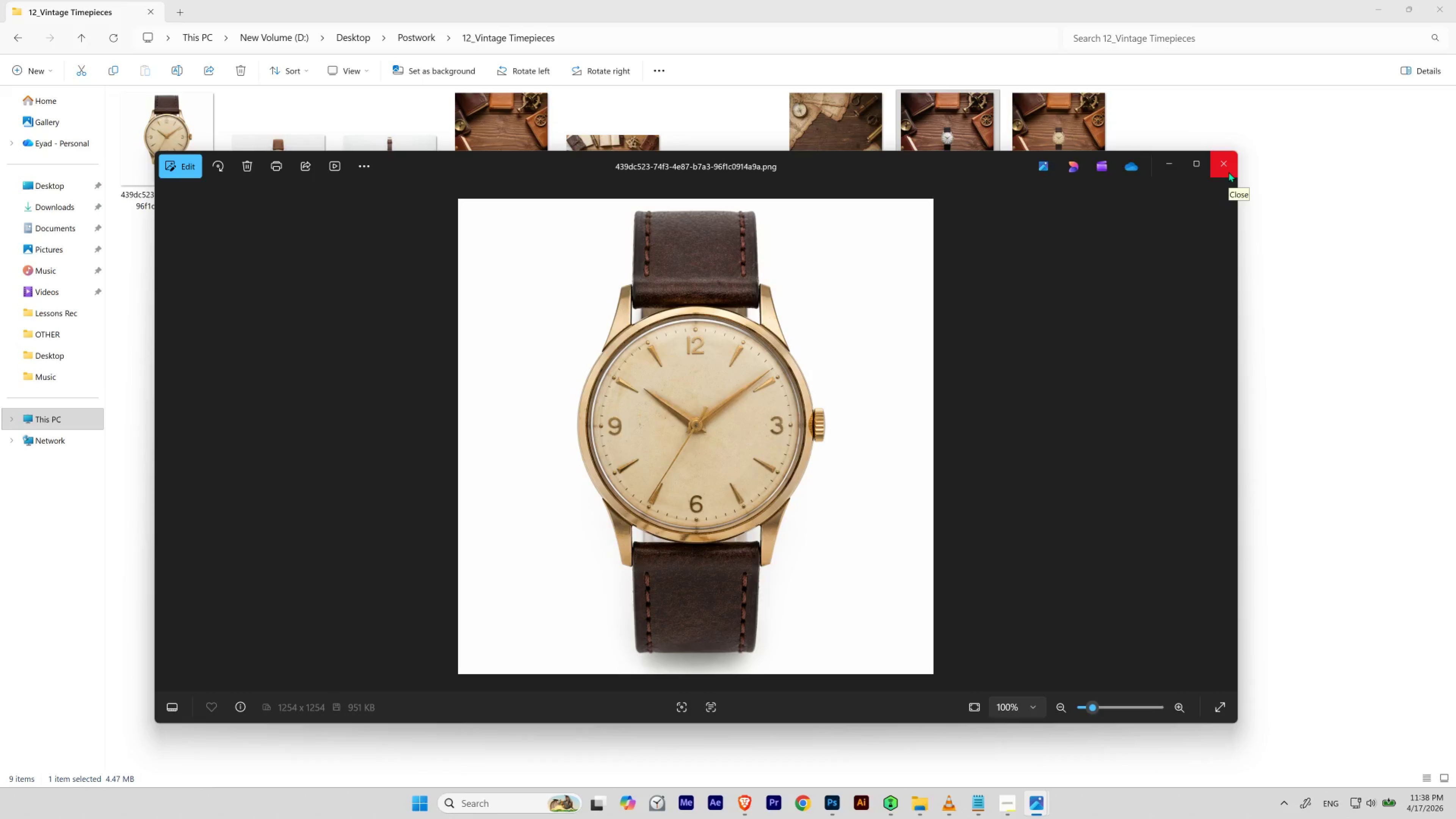 
left_click([1228, 171])
 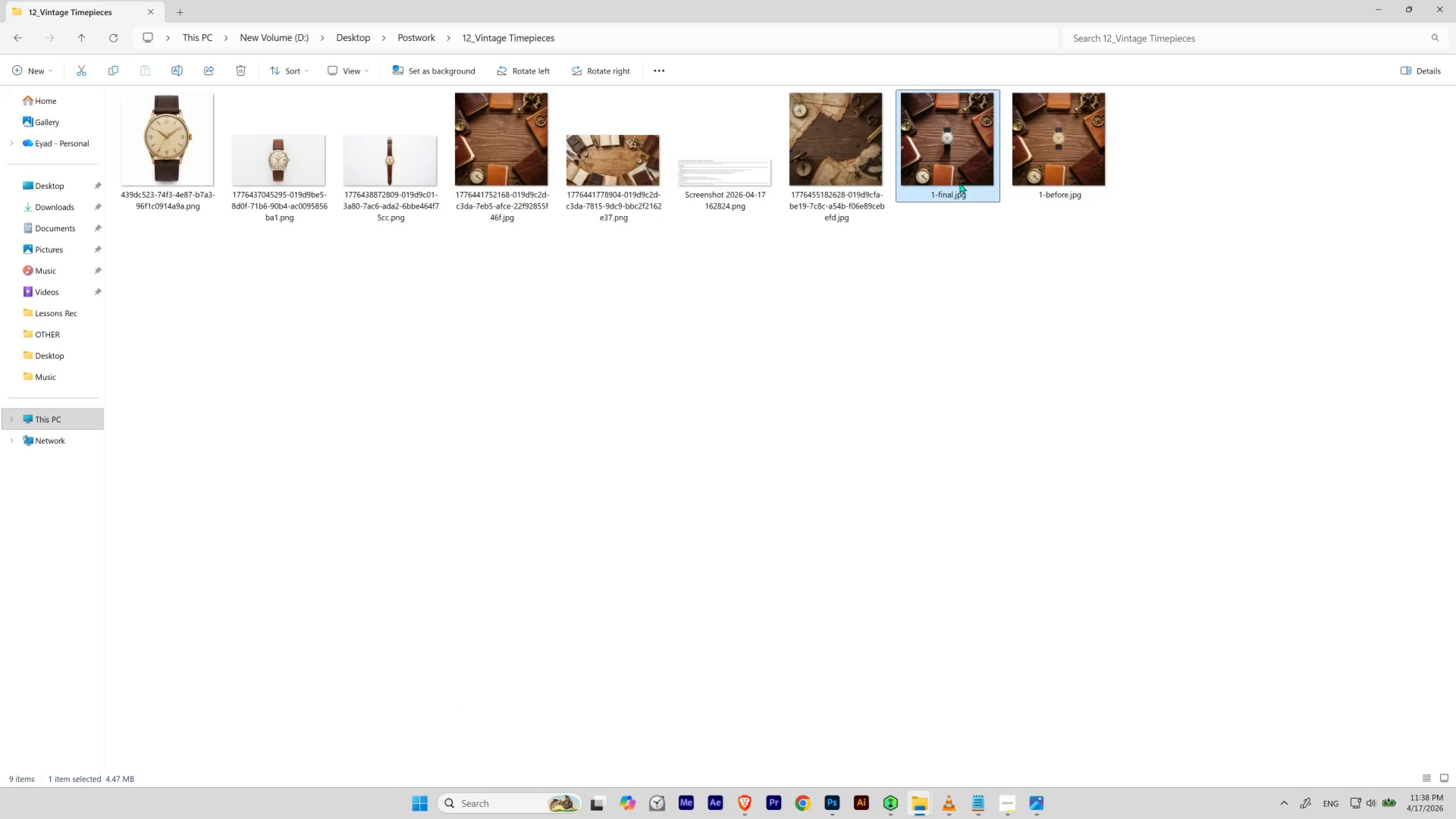 
left_click([943, 188])
 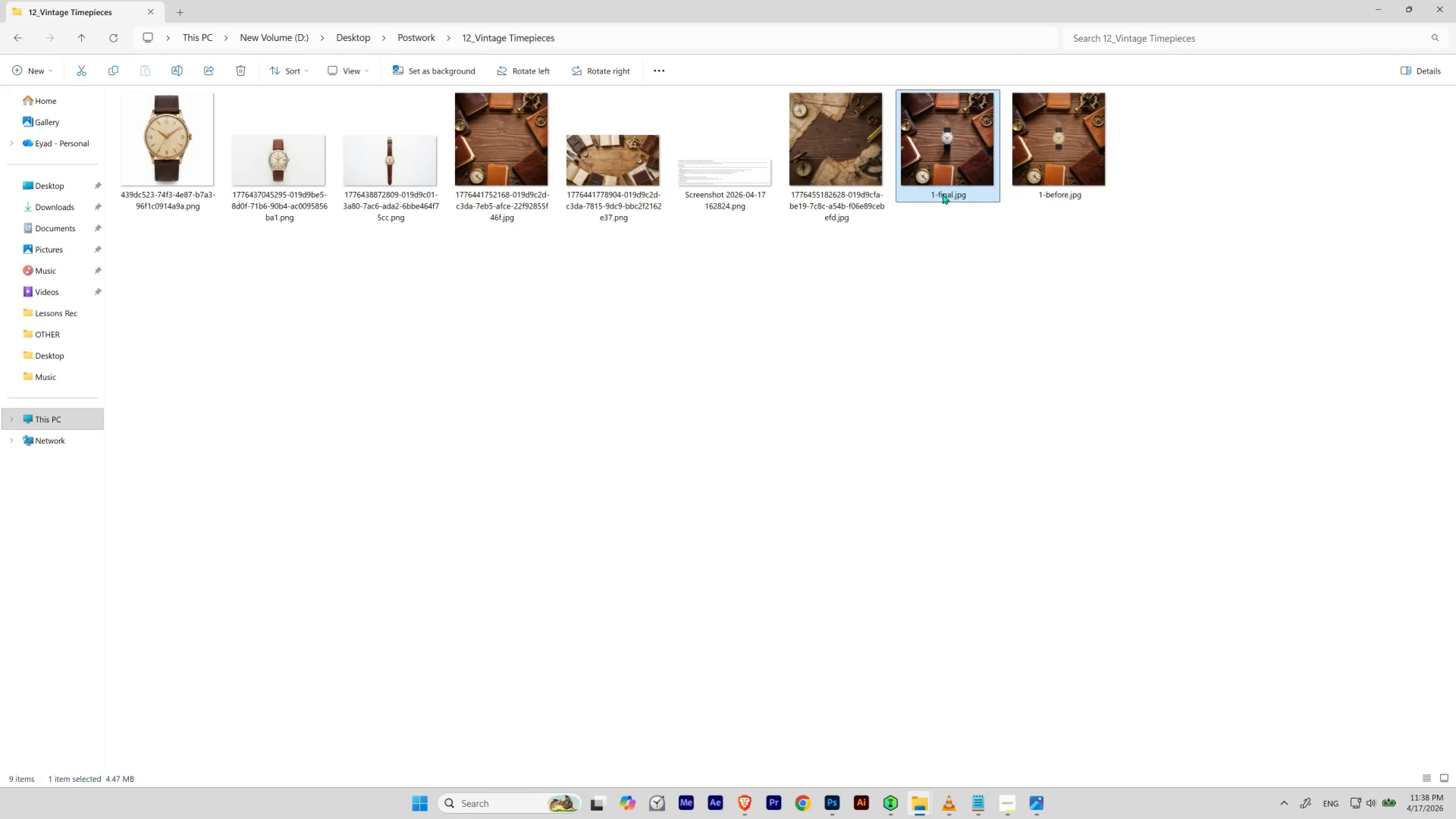 
left_click([942, 194])
 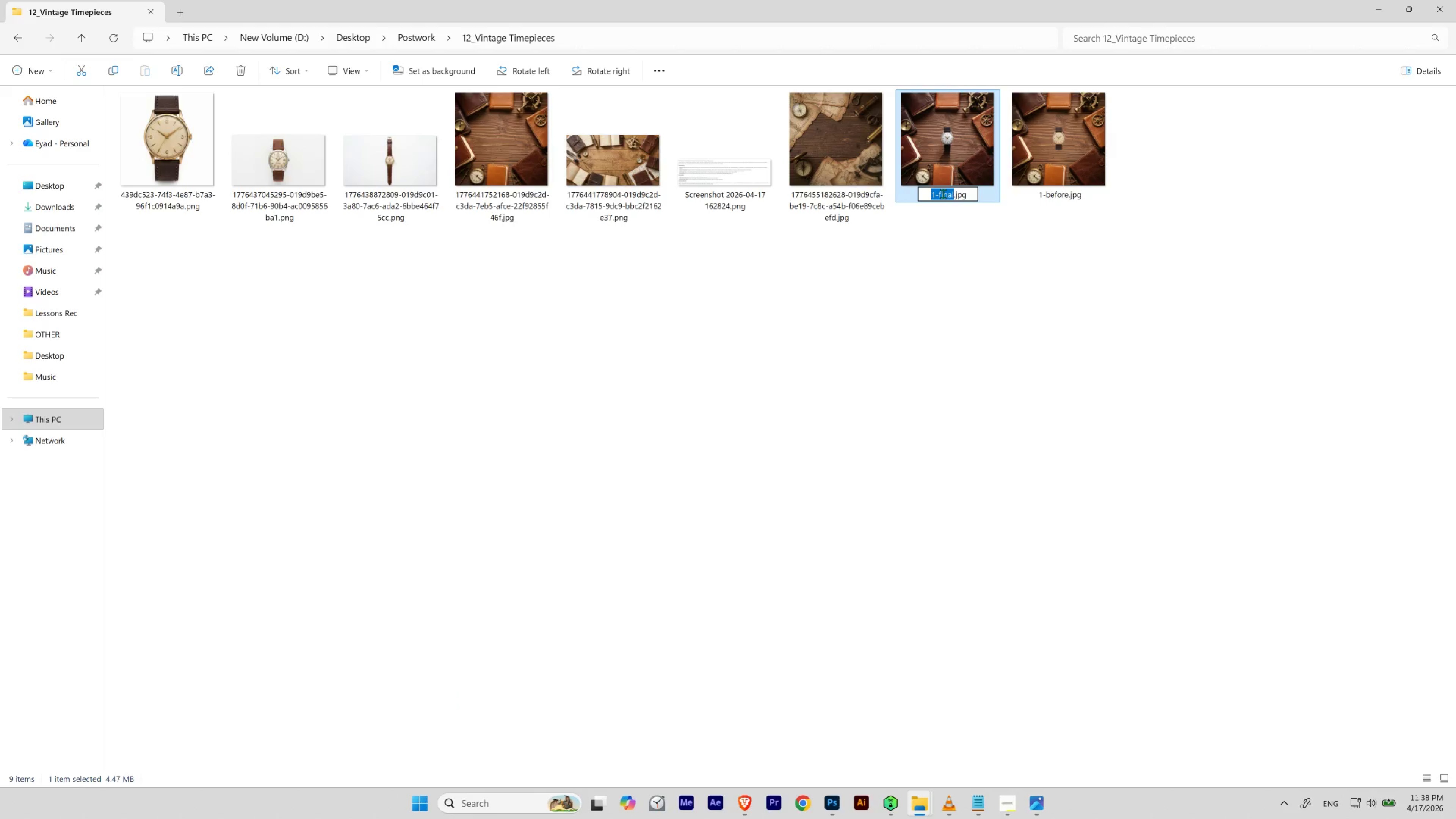 
type(Timeless Chronos)
 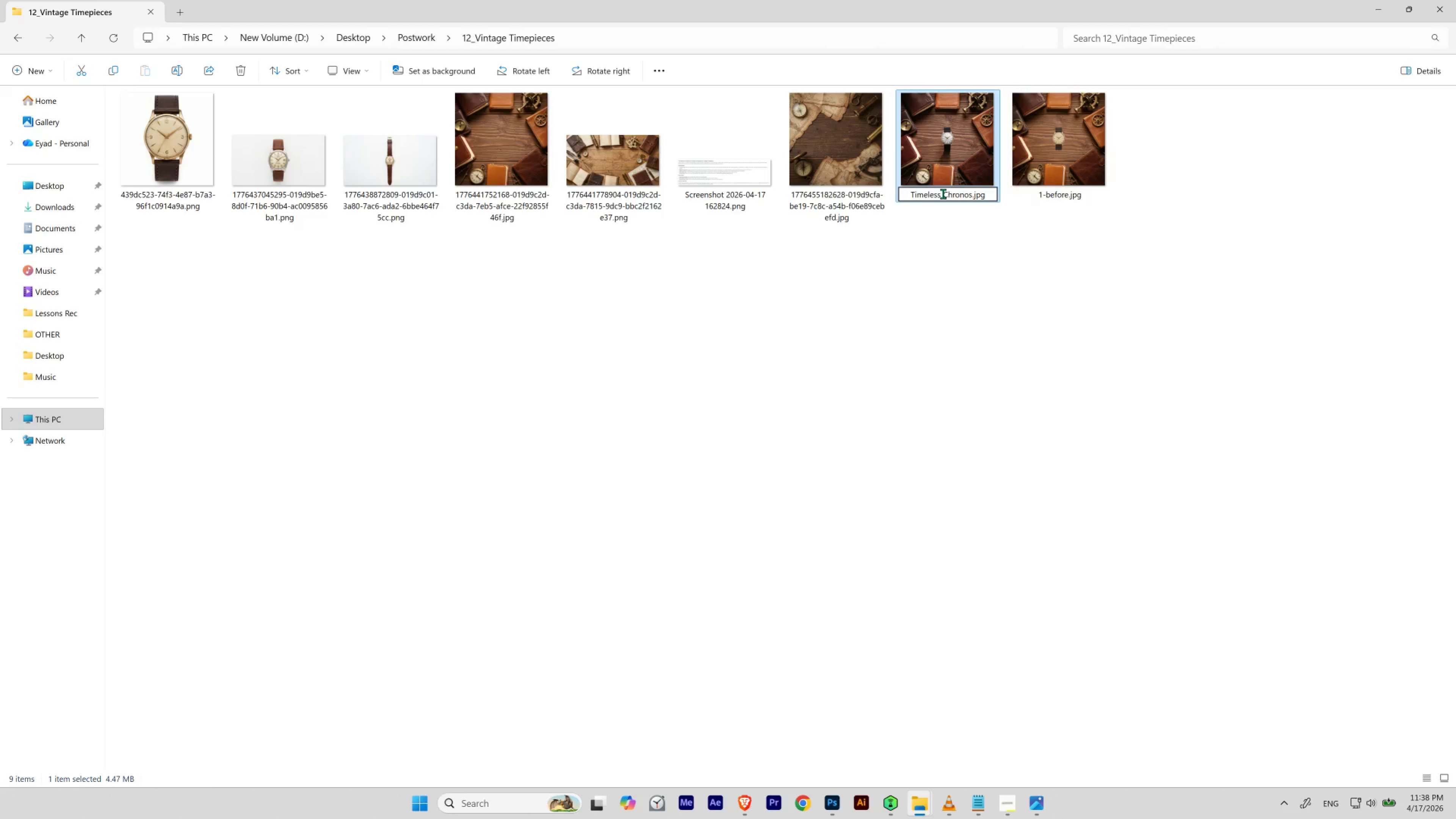 
left_click([943, 194])
 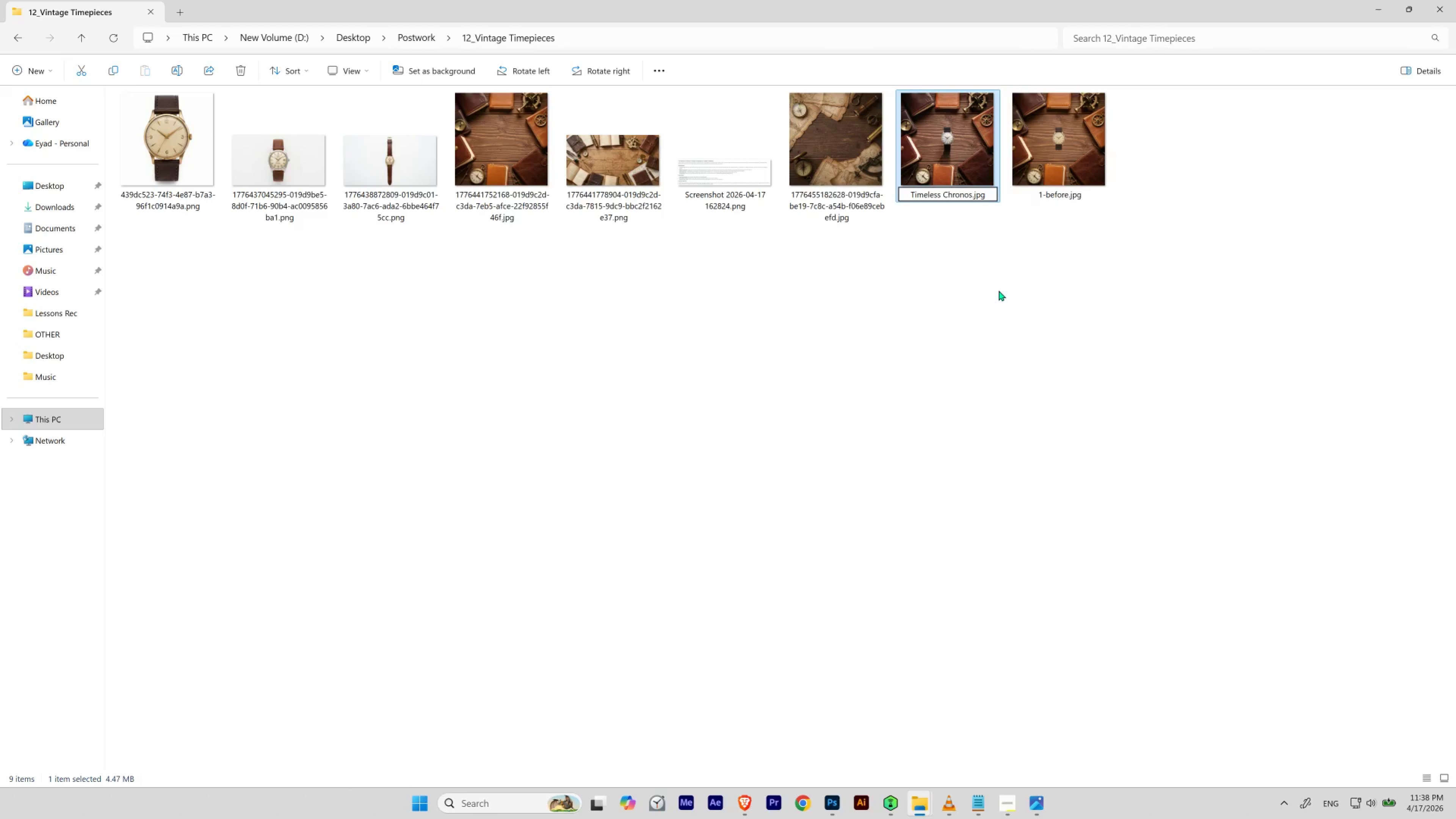 
key(Backspace)
 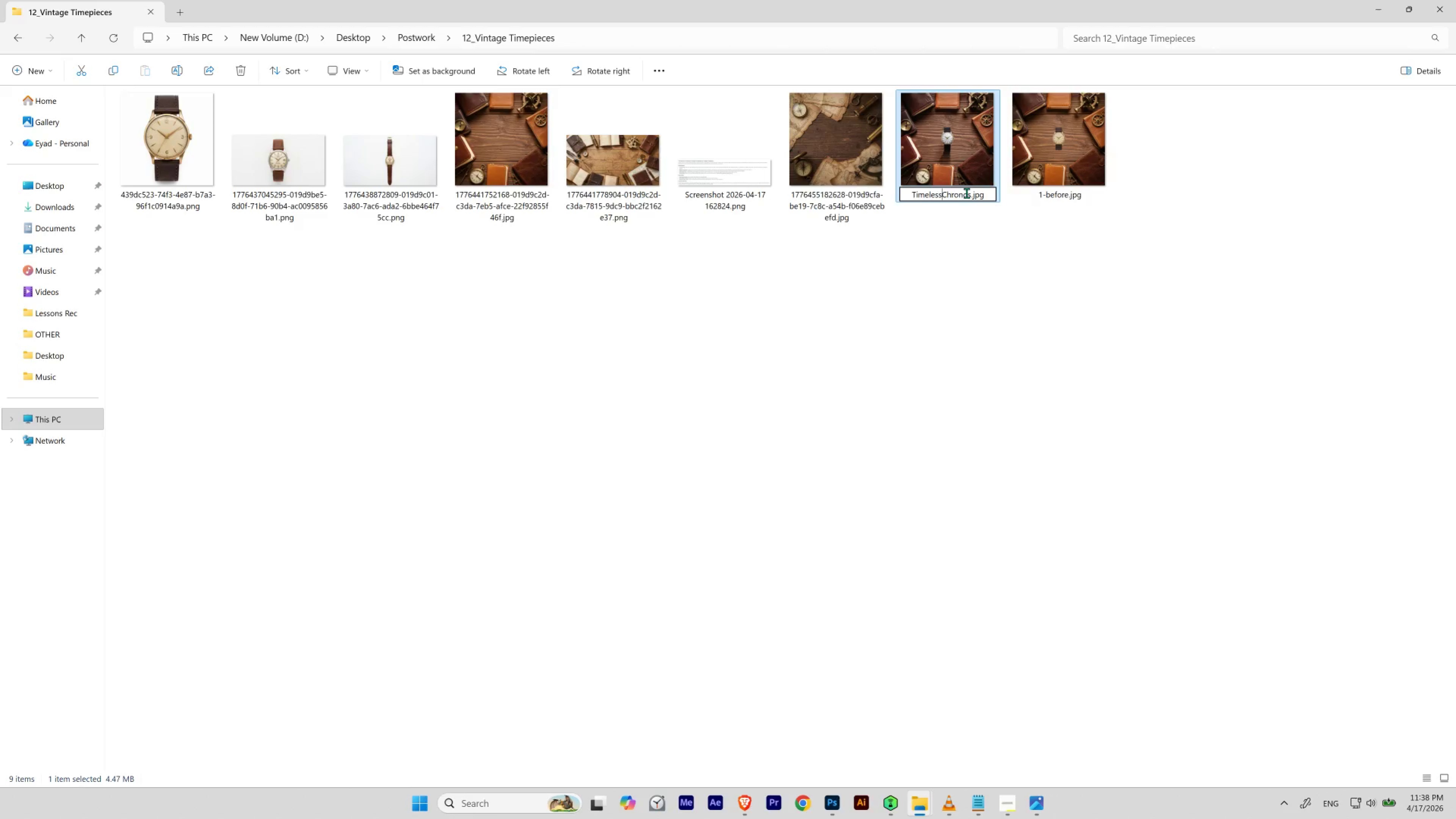 
left_click([968, 193])
 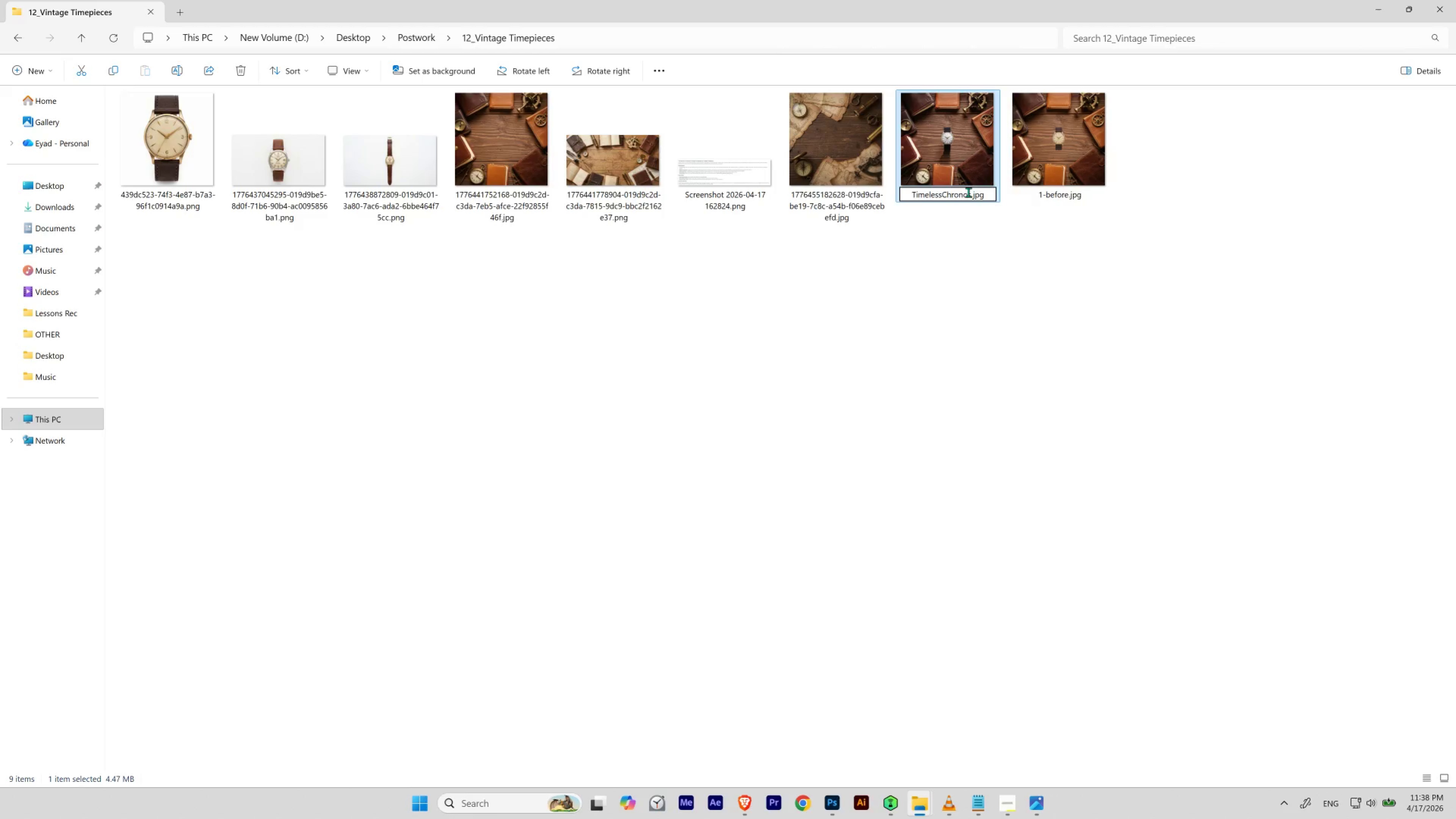 
double_click([970, 194])
 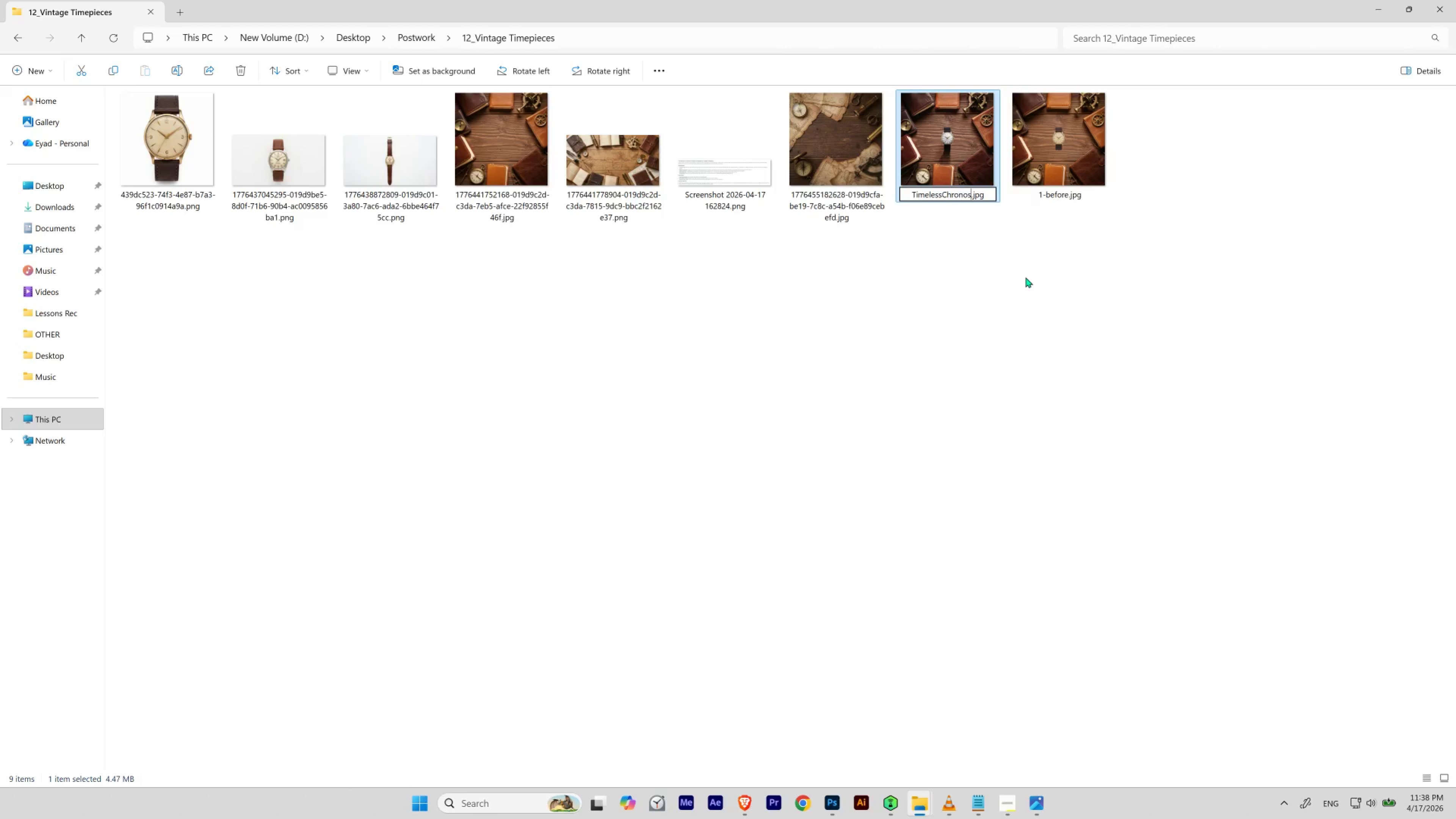 
key(Shift+ShiftRight)
 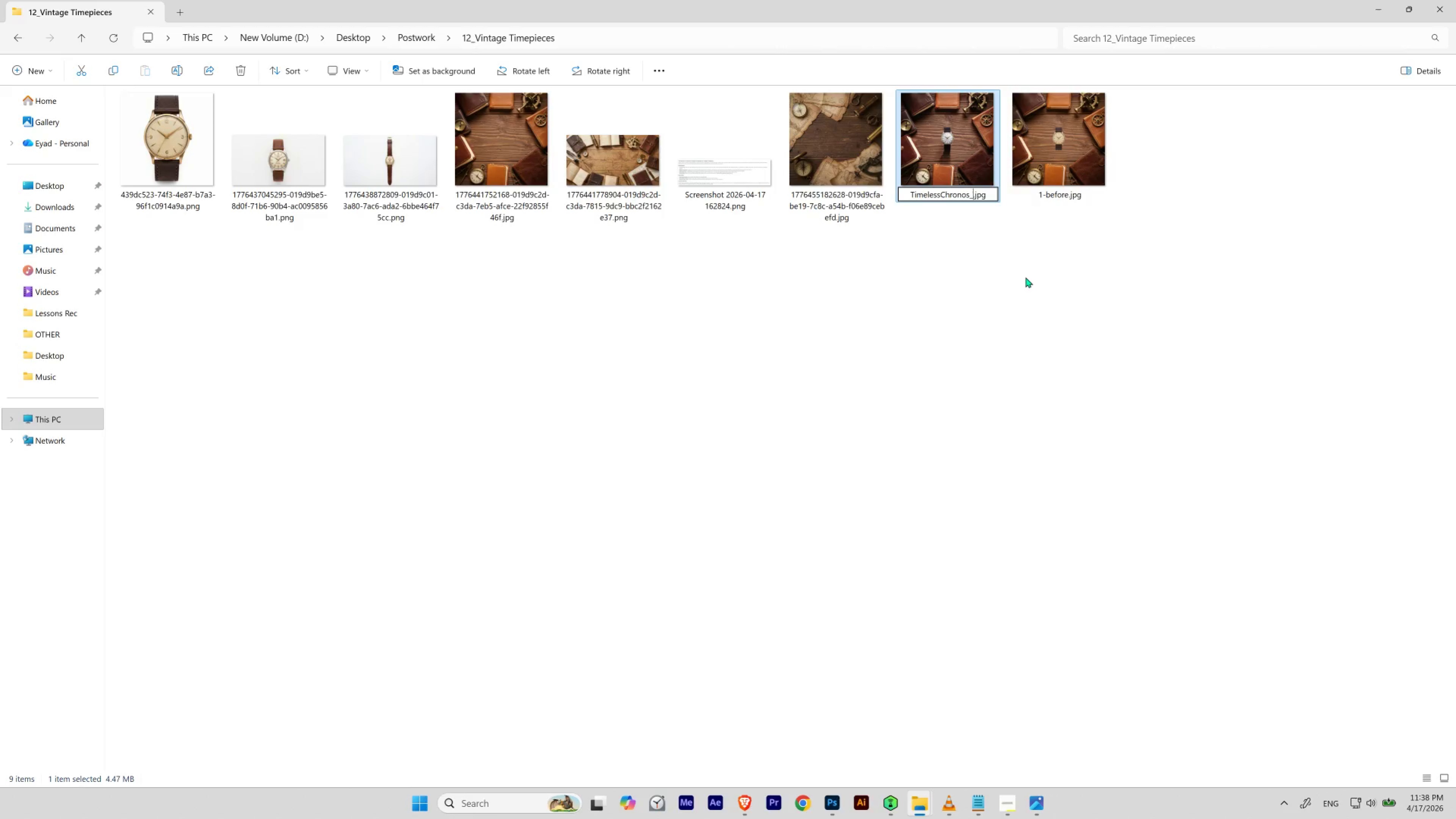 
key(Shift+Minus)
 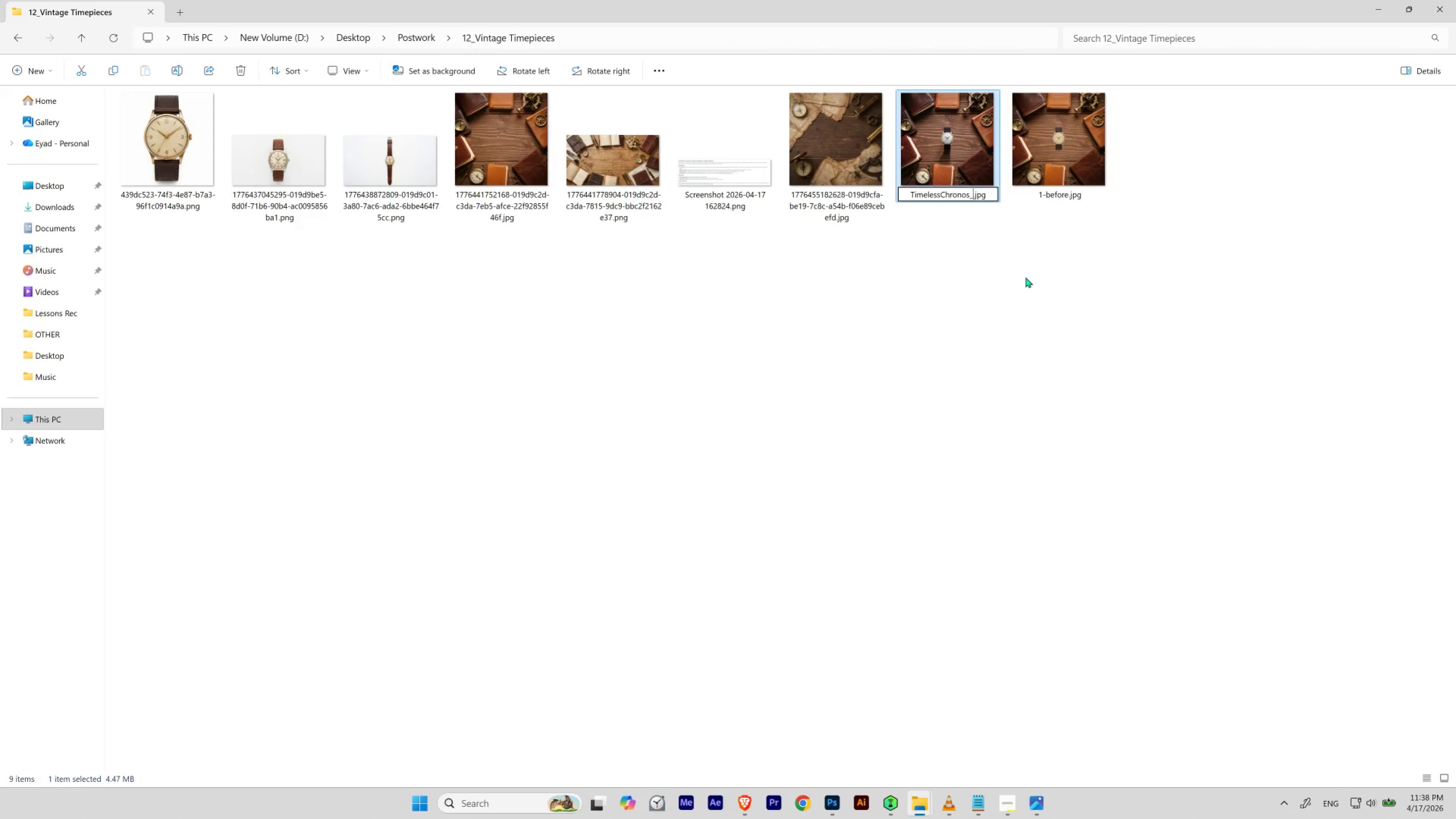 
key(Enter)
 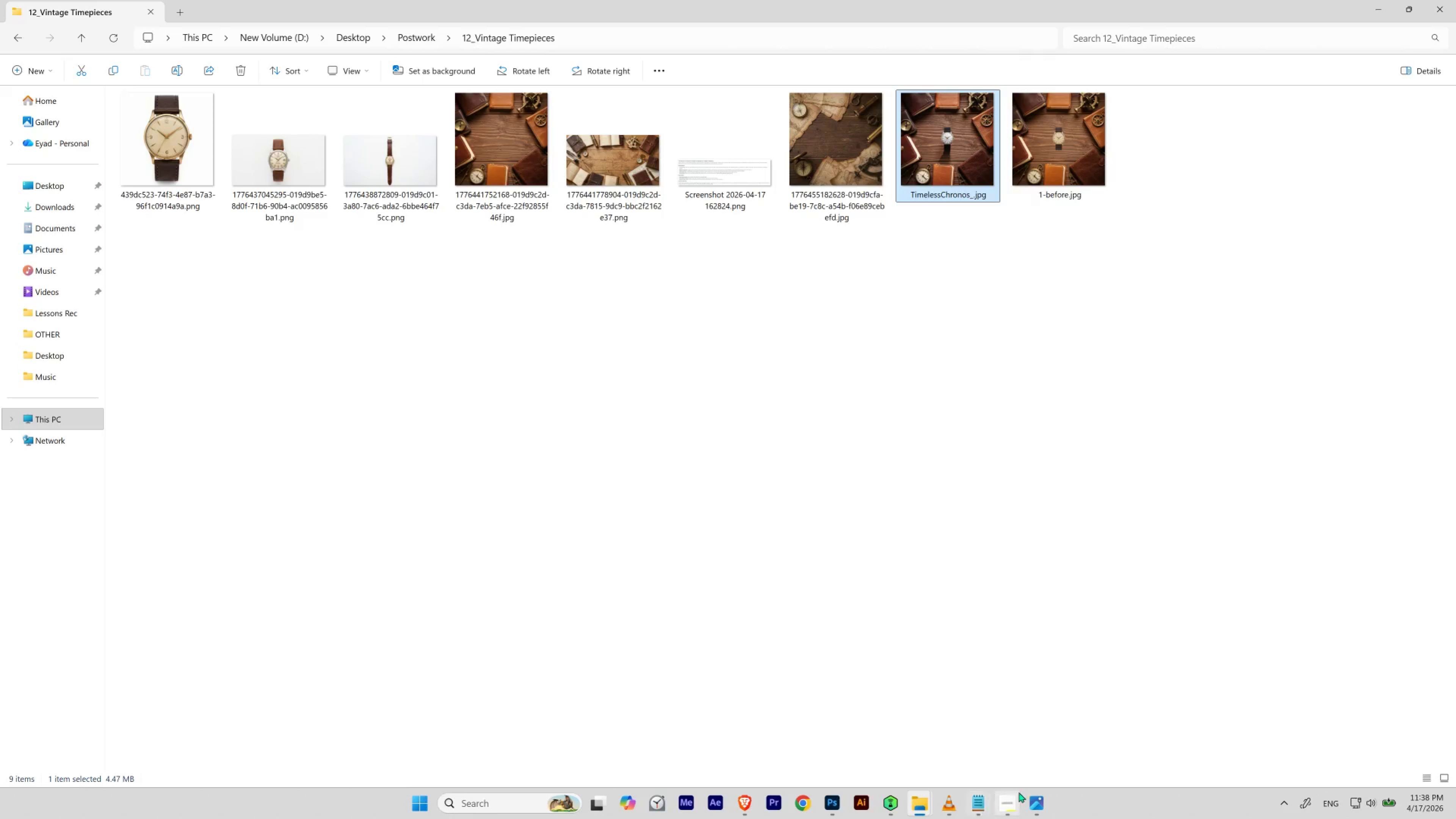 
left_click([1032, 800])
 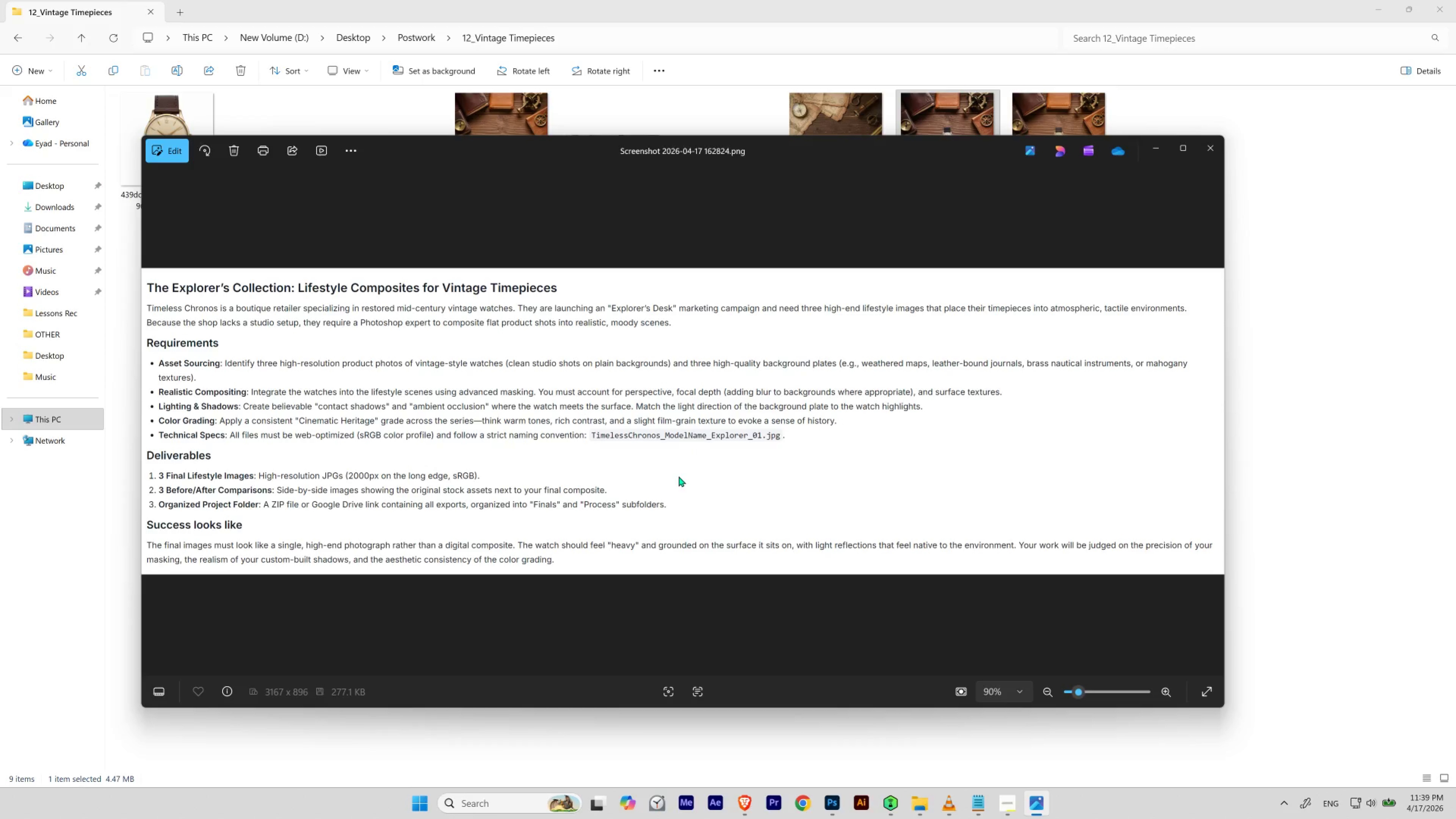 
wait(13.7)
 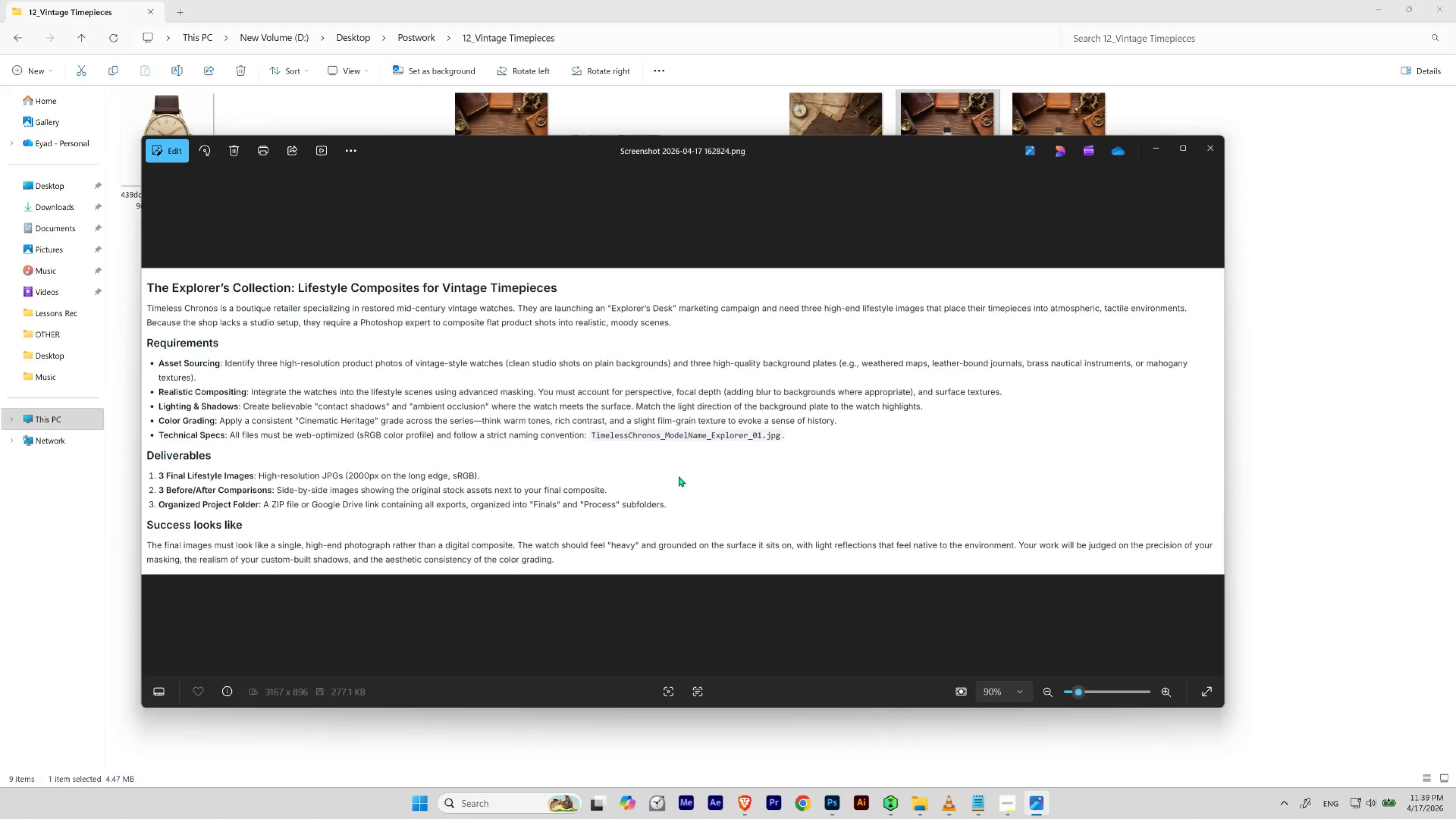 
left_click_drag(start_coordinate=[792, 144], to_coordinate=[797, 157])
 